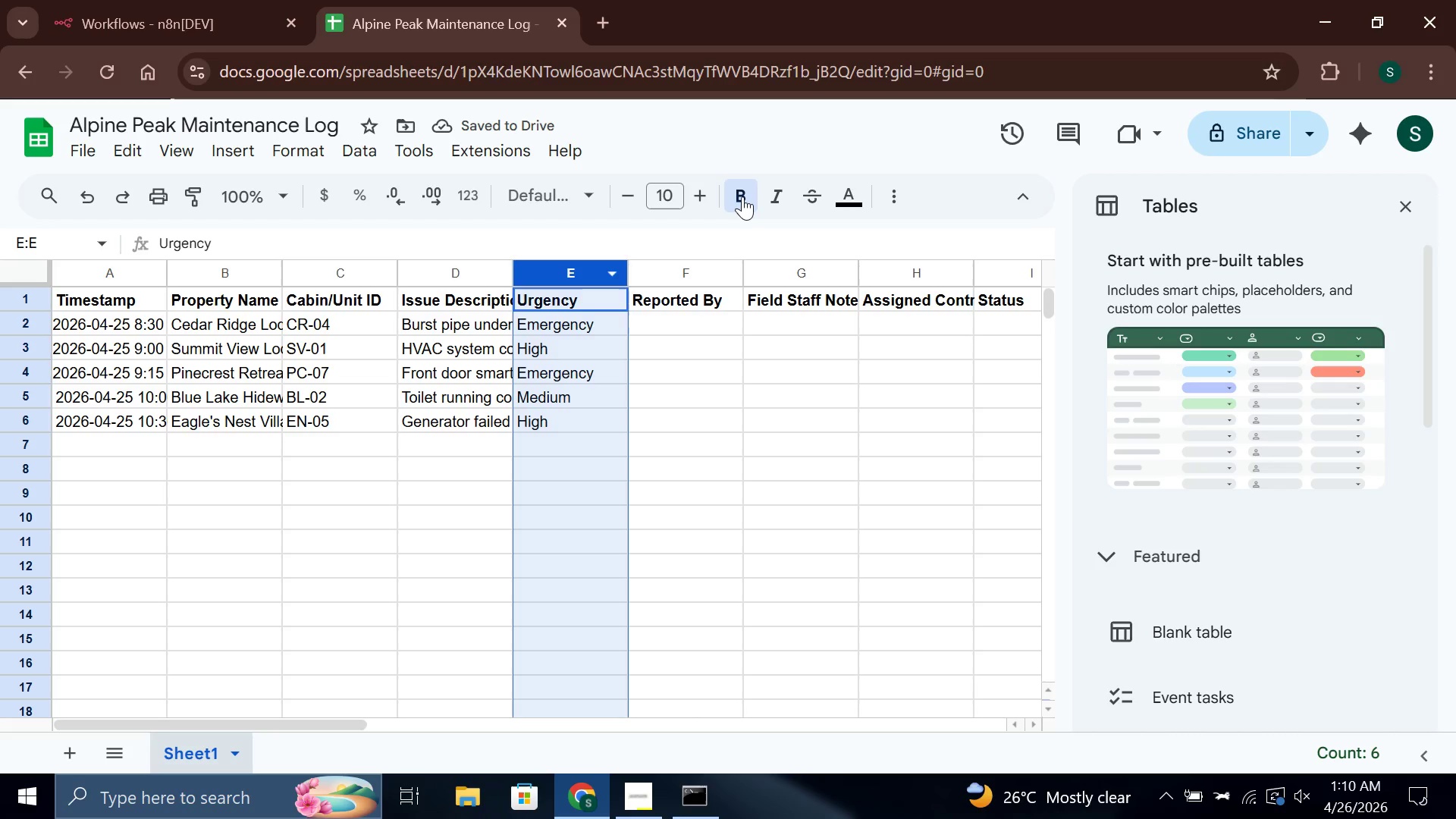 
left_click([742, 196])
 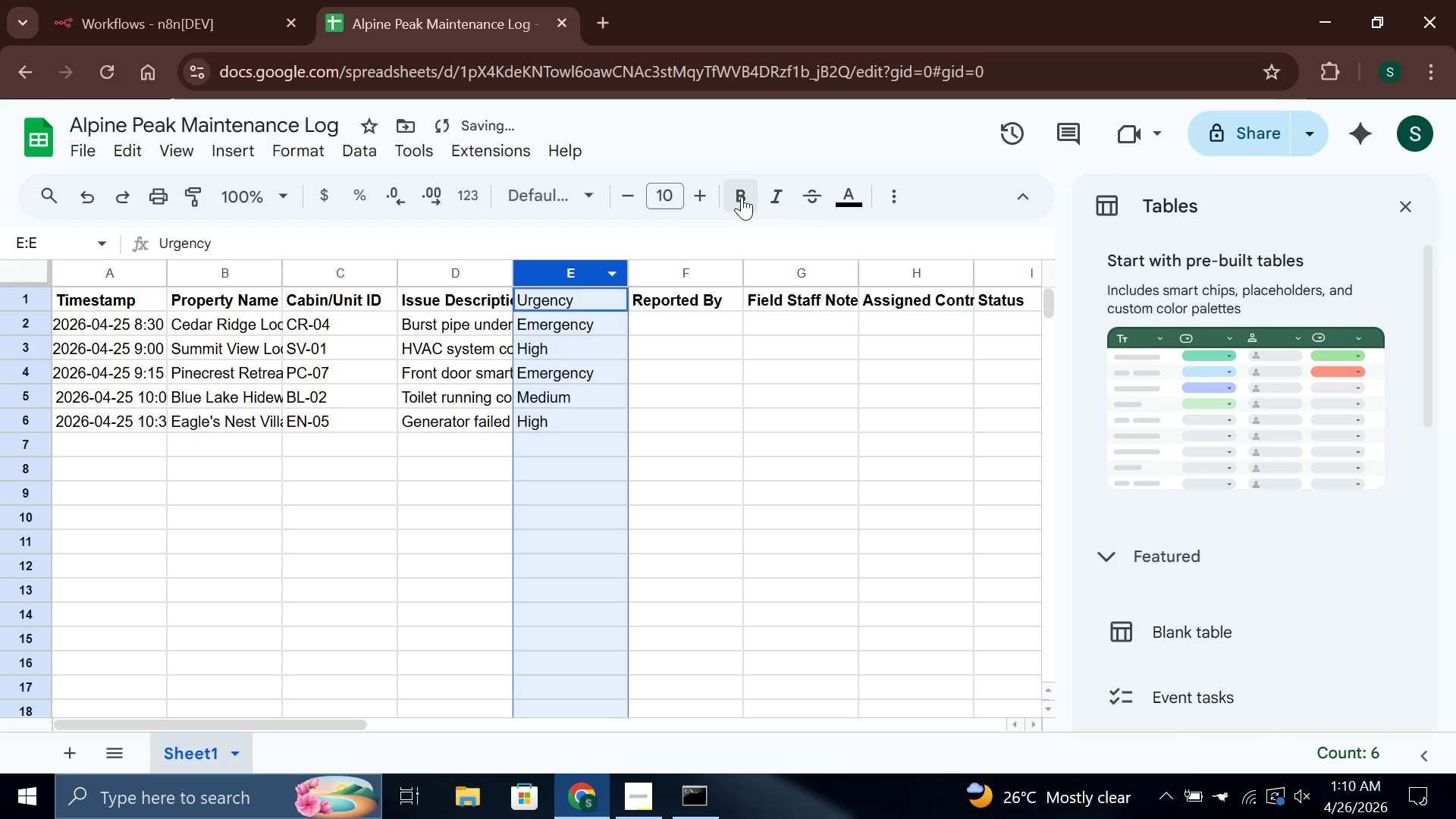 
left_click([742, 196])
 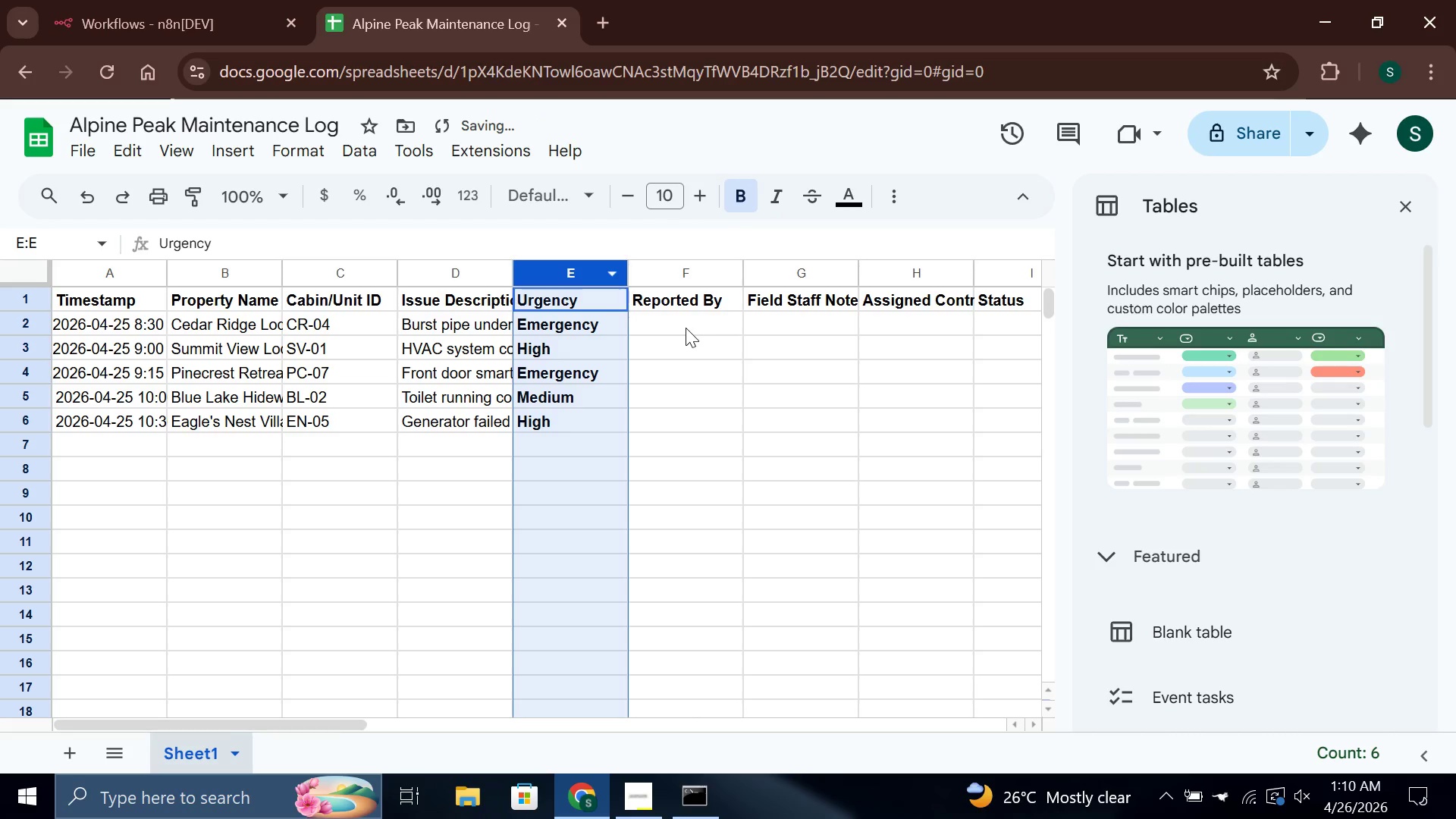 
left_click([686, 328])
 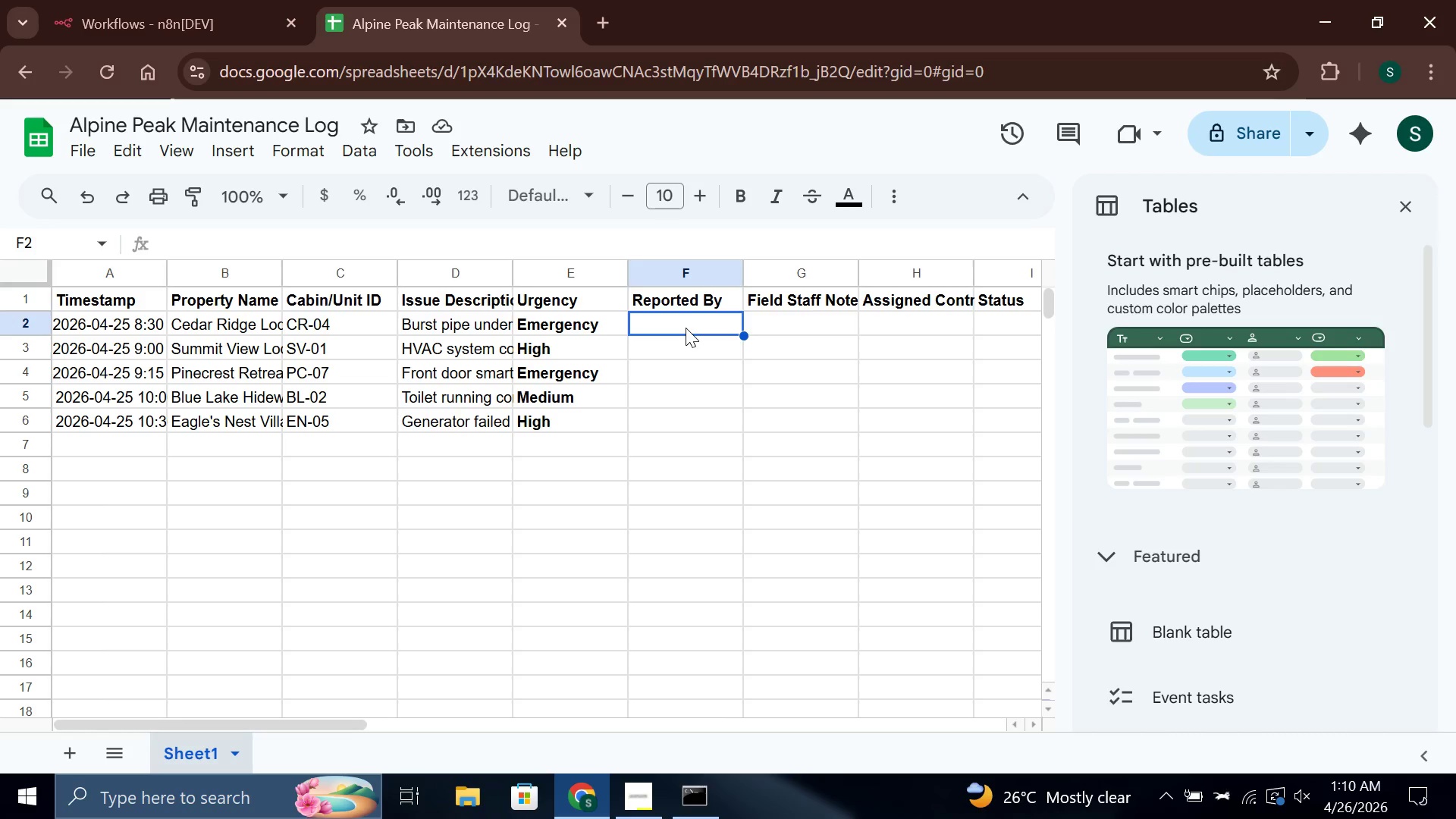 
wait(24.47)
 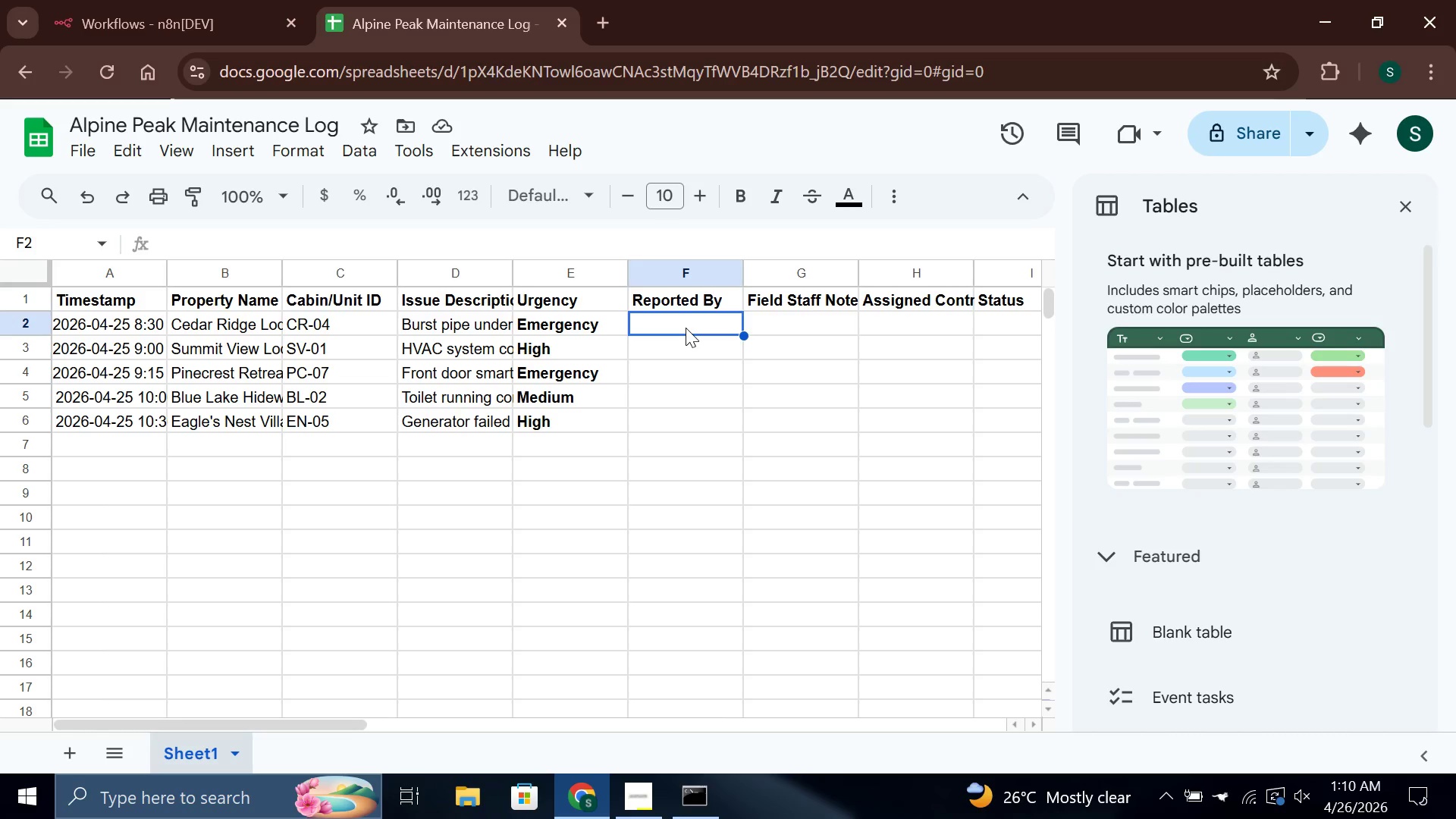 
type(Maria Lopez)
 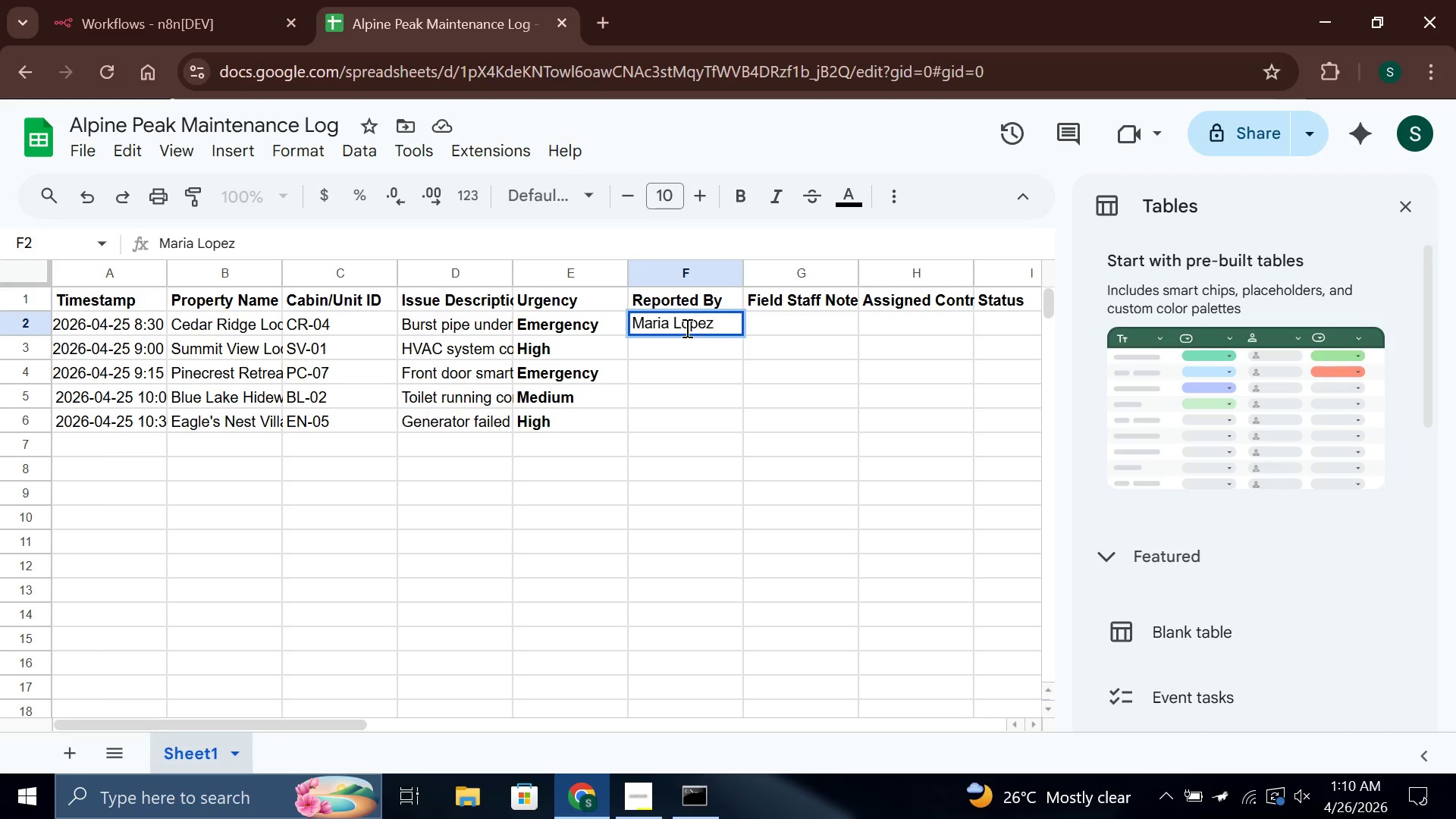 
key(Enter)
 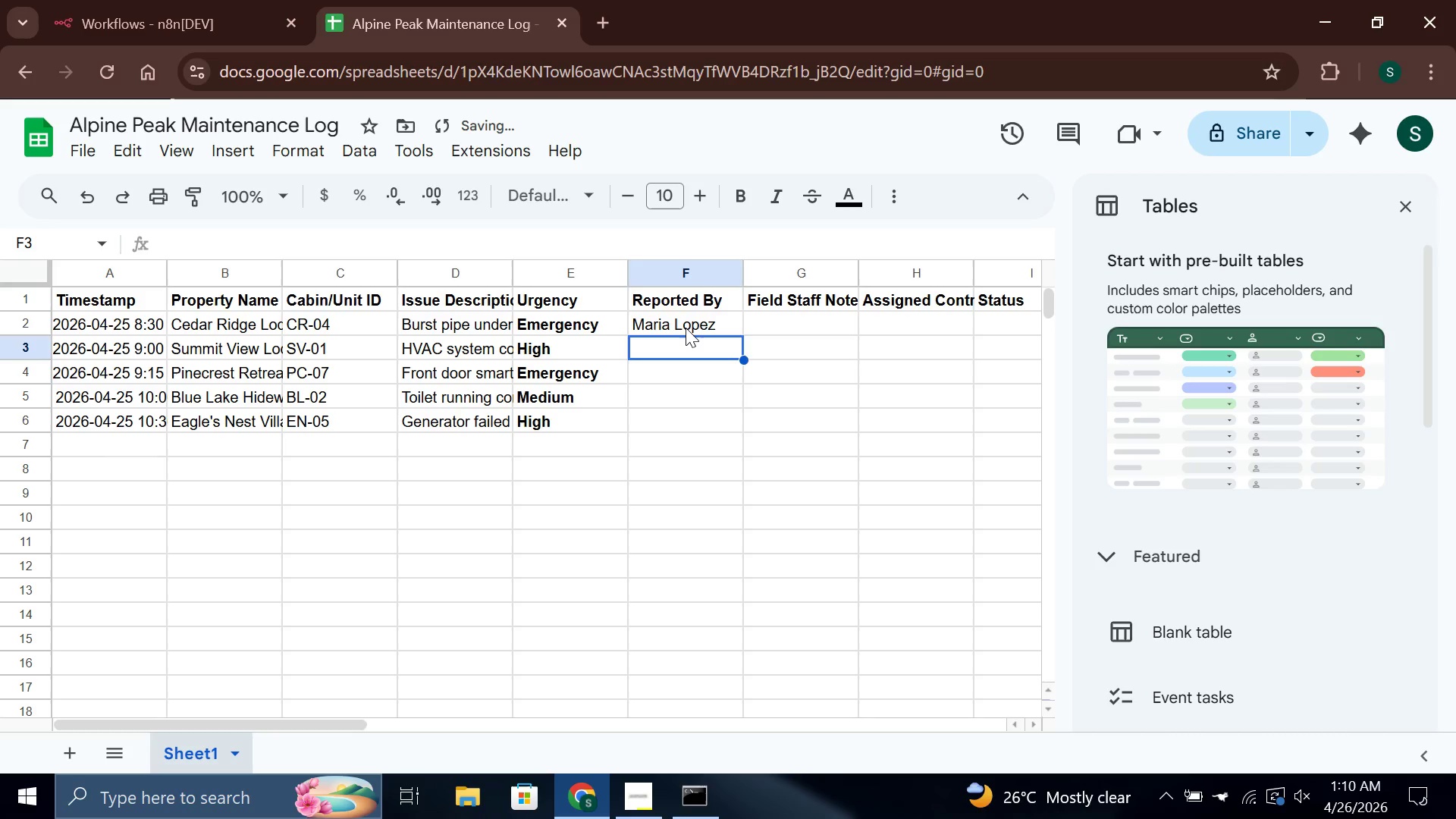 
type(James Chen)
 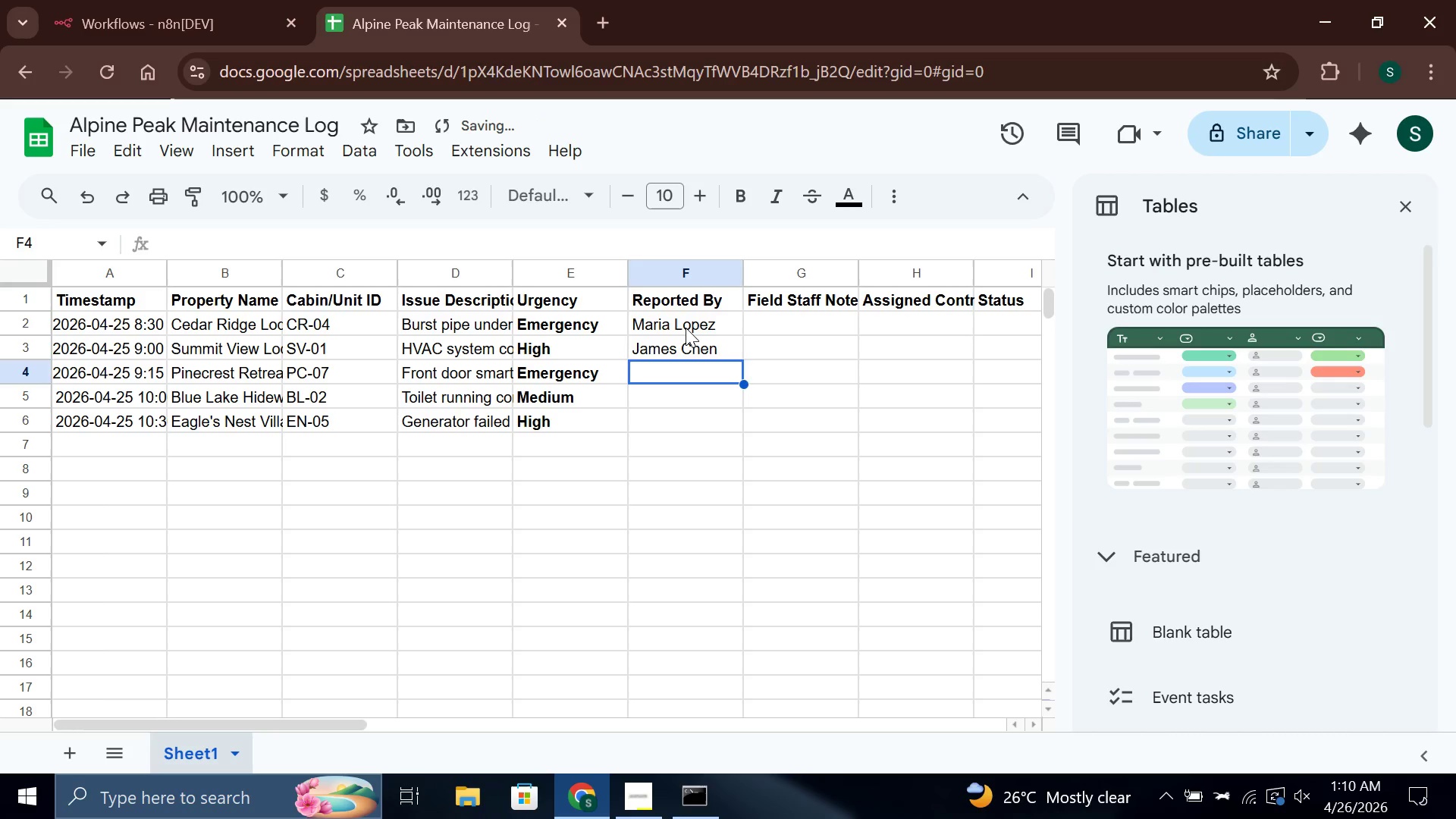 
 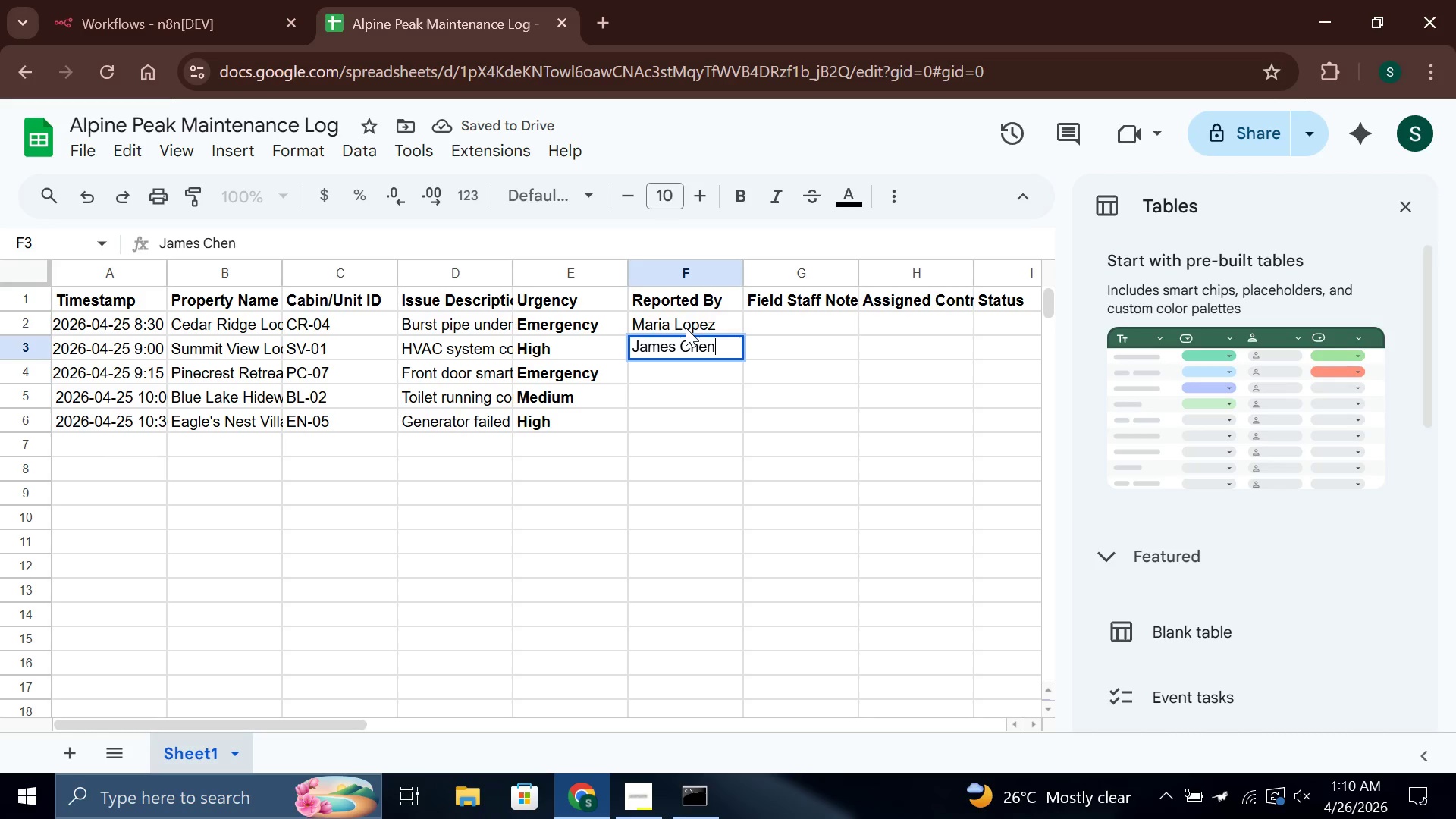 
key(Enter)
 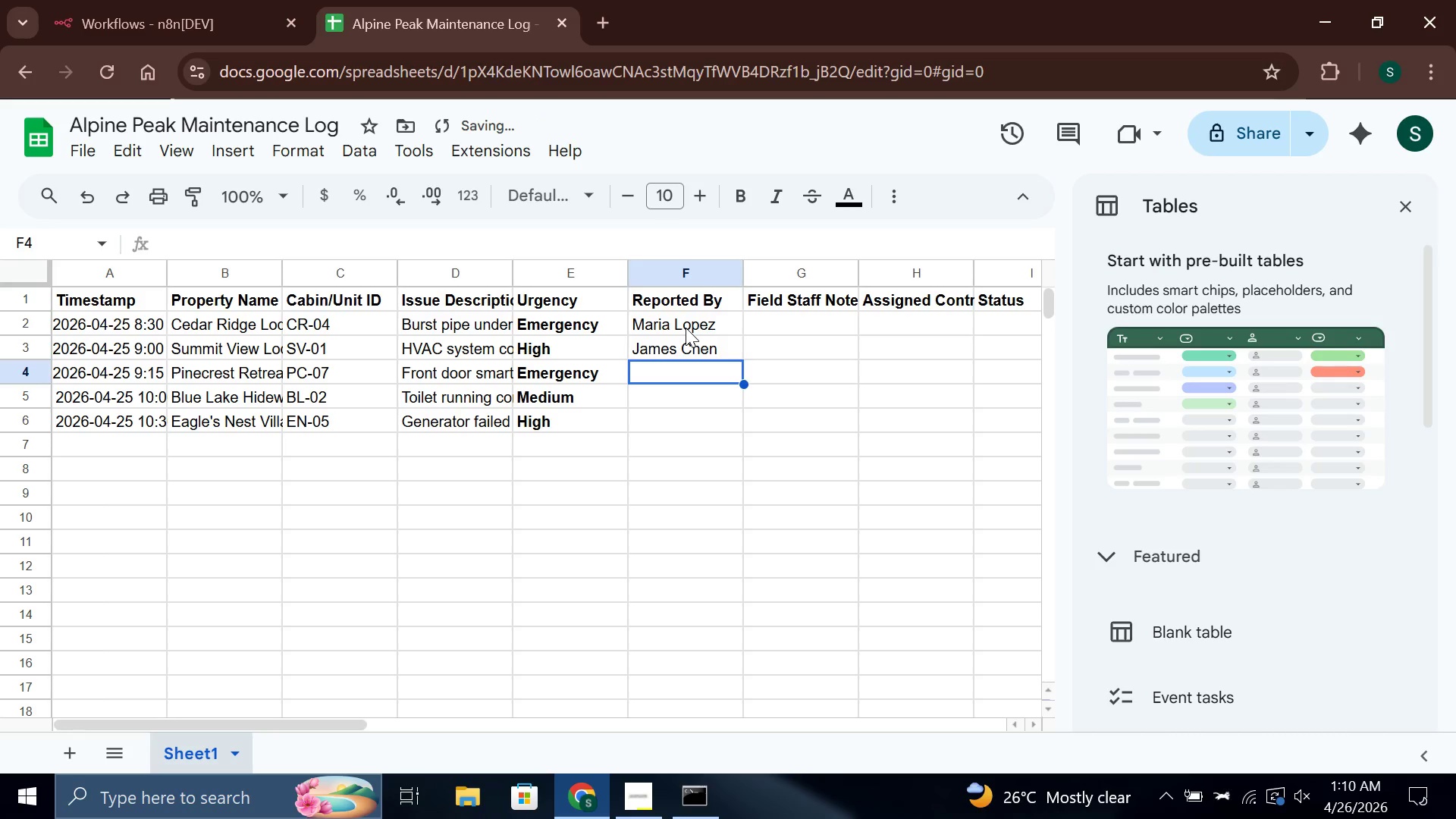 
type(Anna Rayes)
 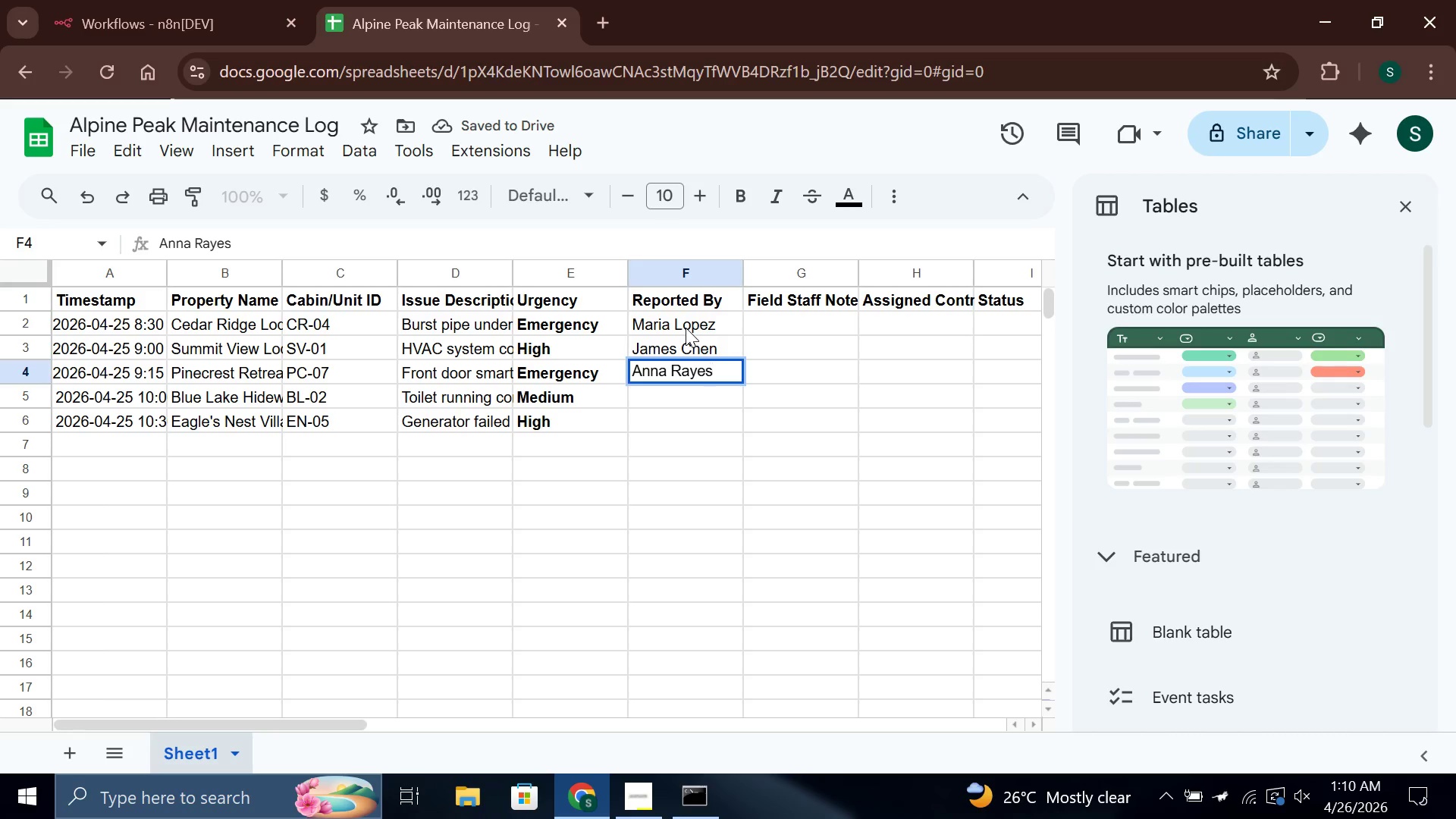 
key(ArrowLeft)
 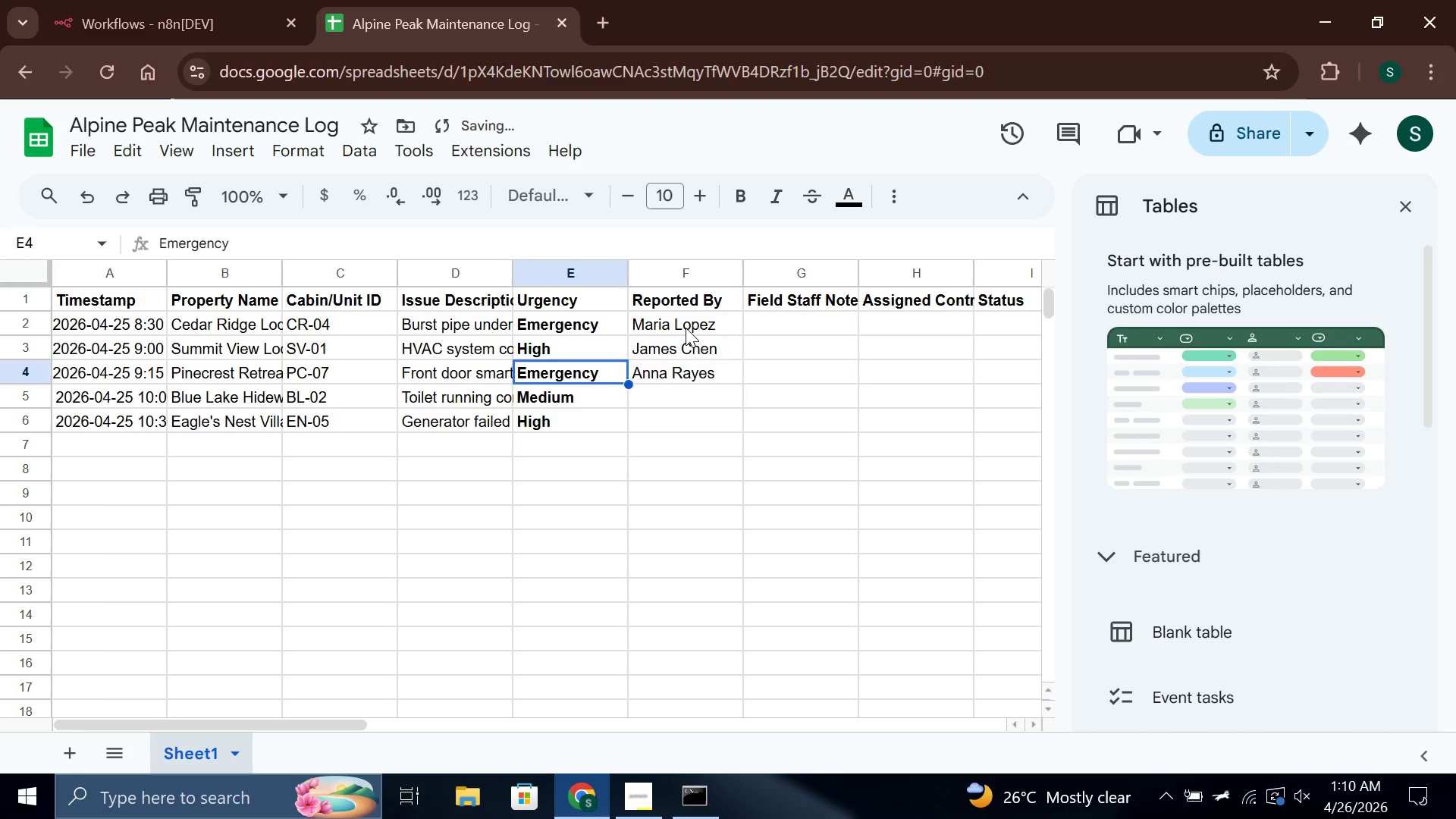 
key(ArrowLeft)
 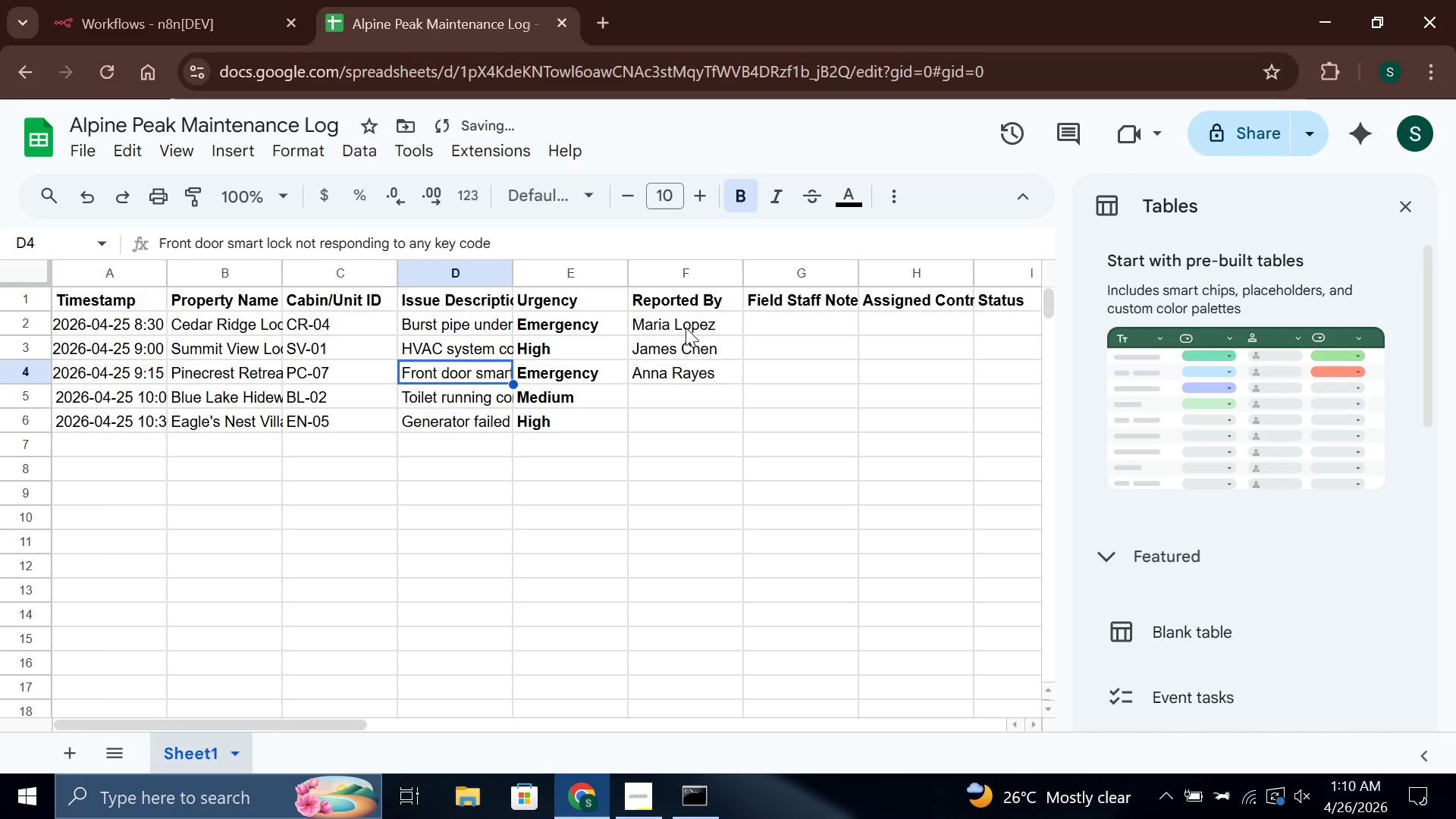 
key(ArrowLeft)
 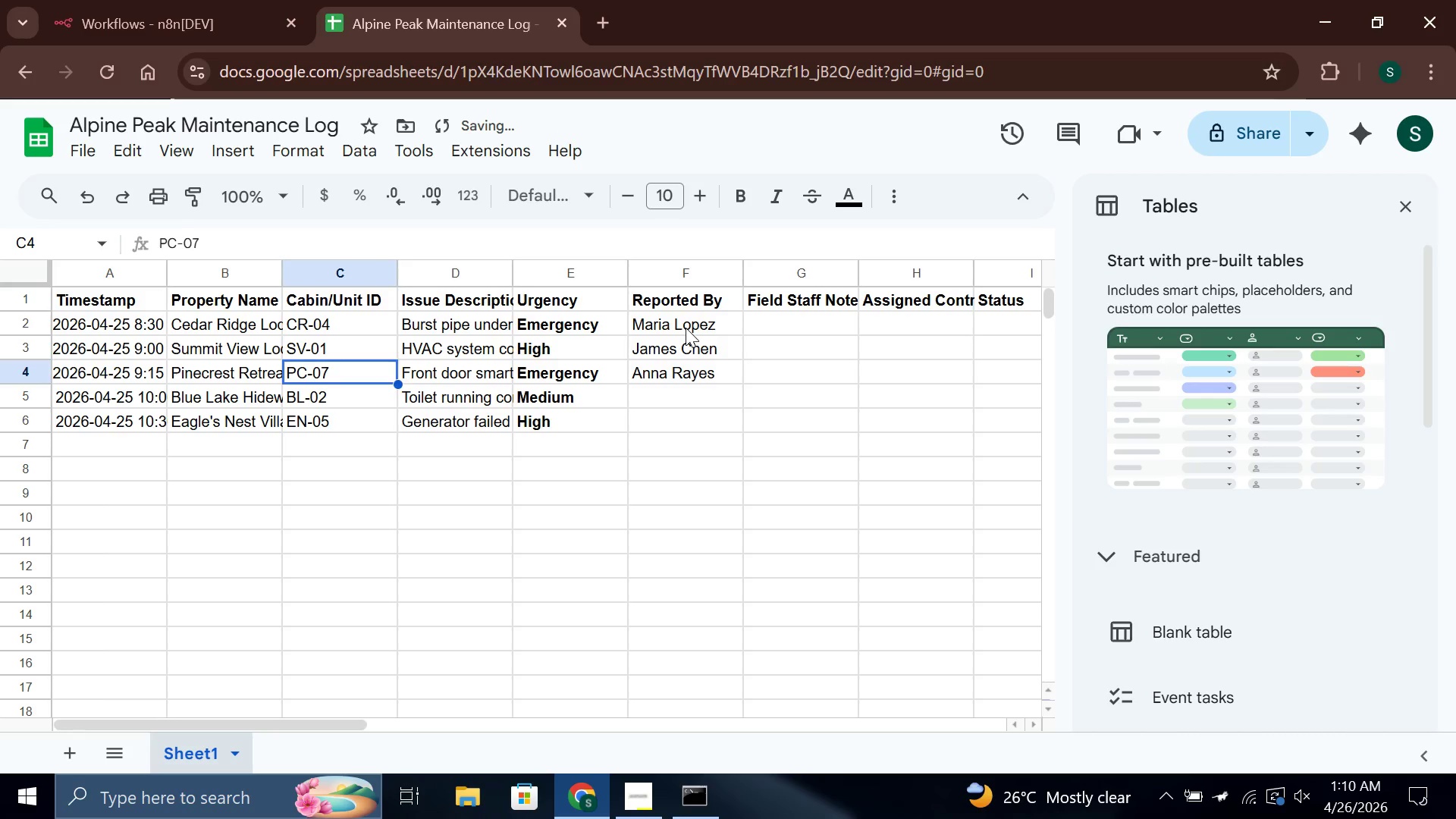 
key(ArrowRight)
 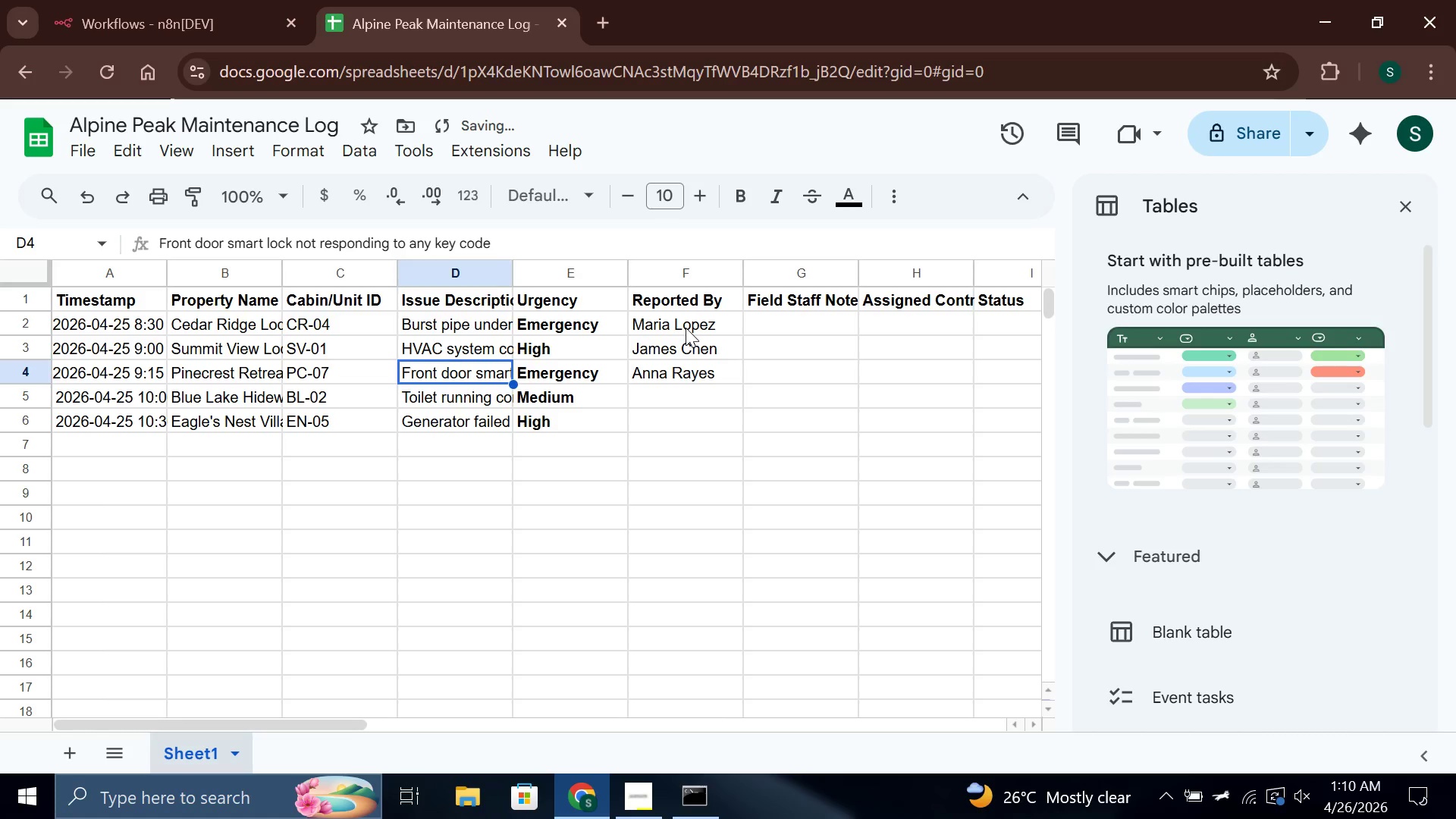 
key(ArrowRight)
 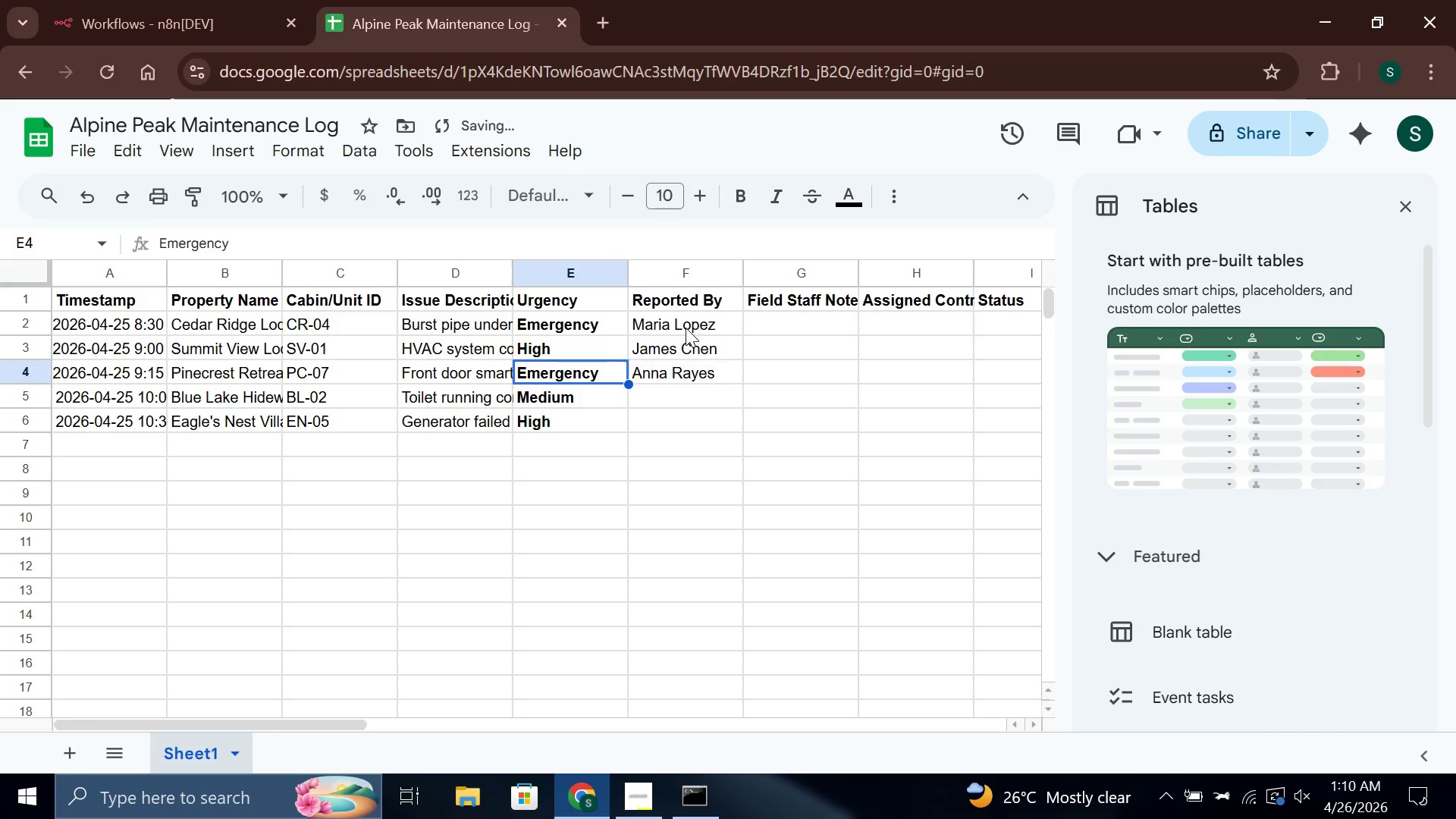 
key(ArrowRight)
 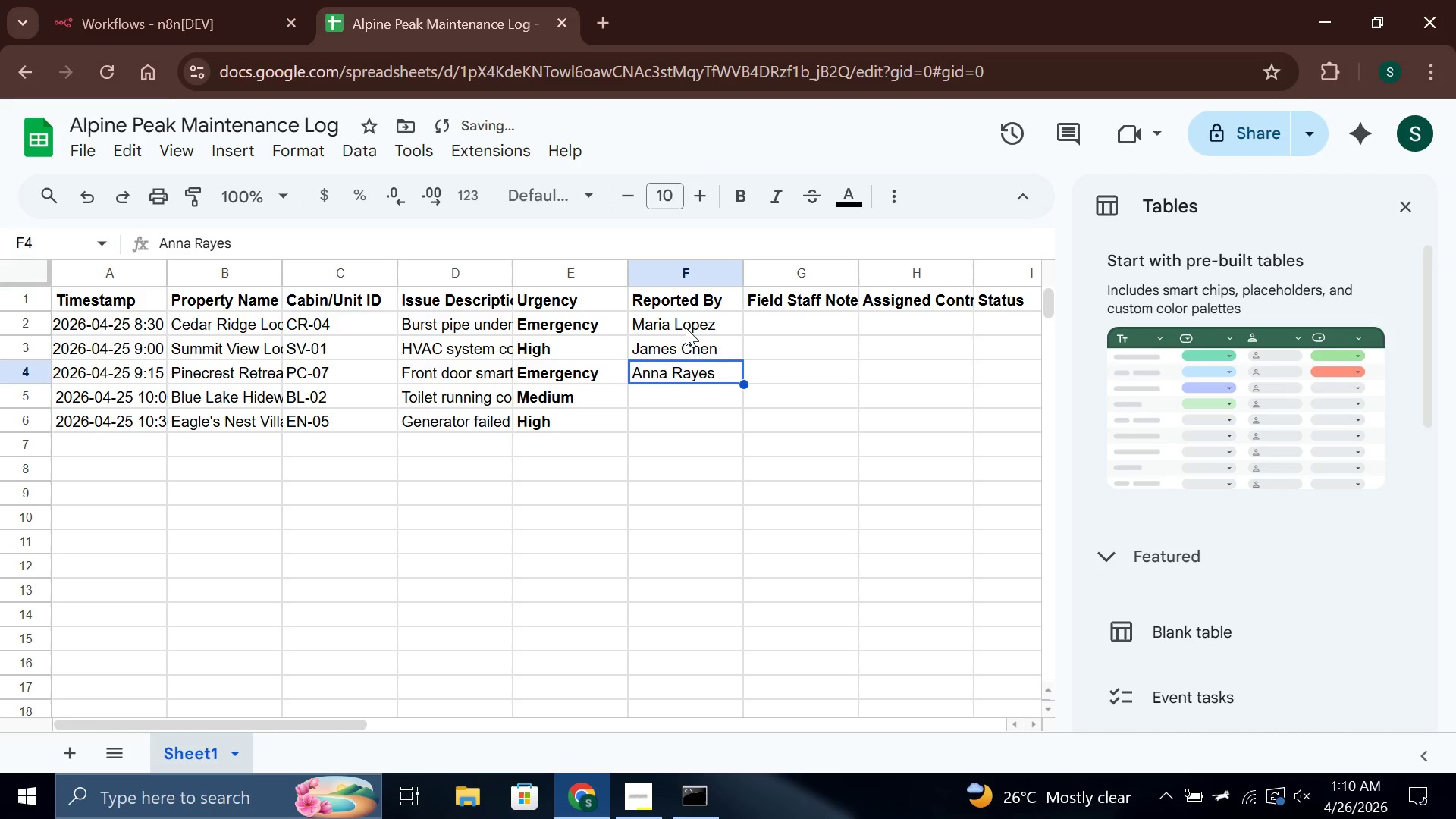 
key(Enter)
 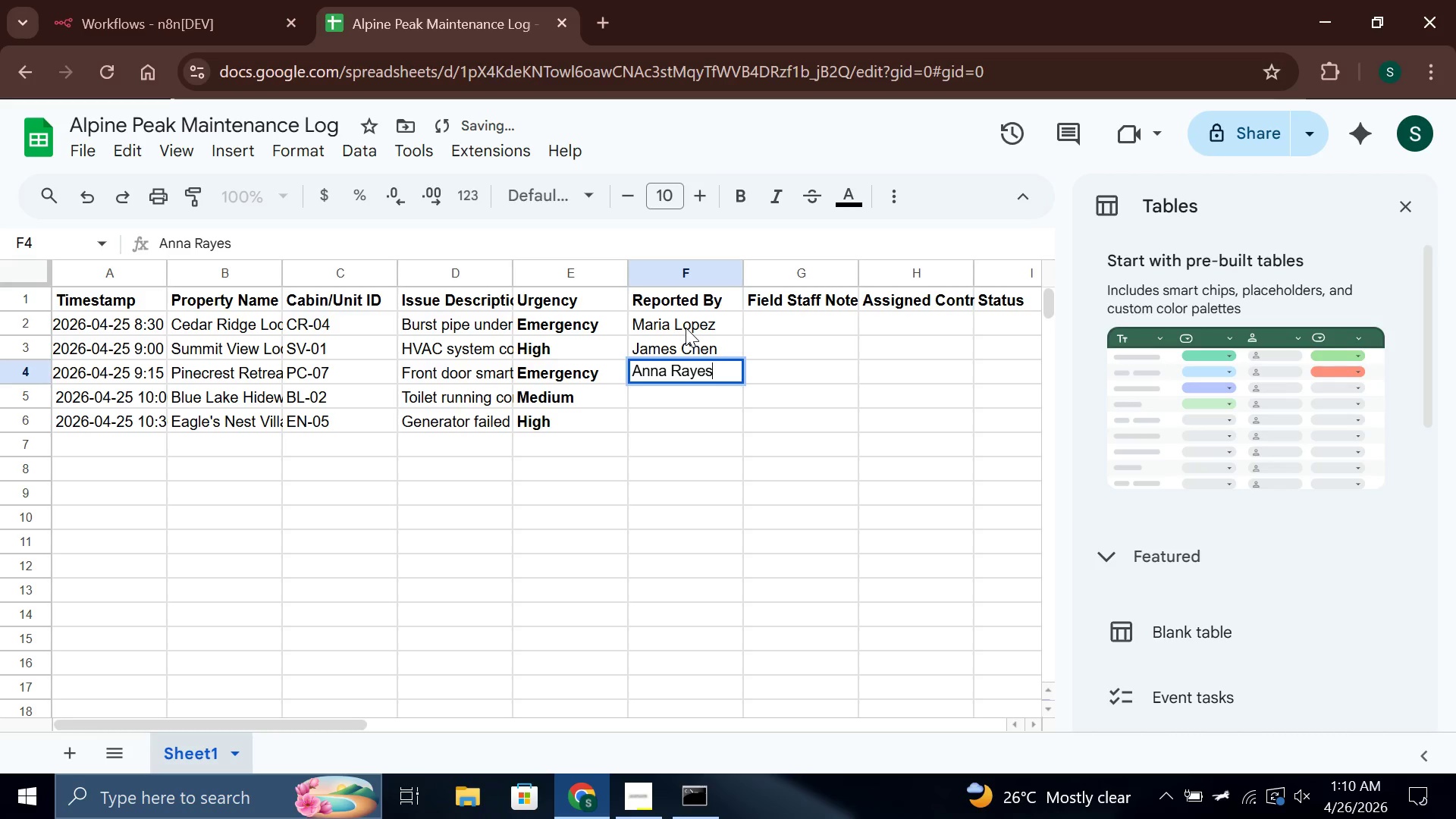 
key(ArrowLeft)
 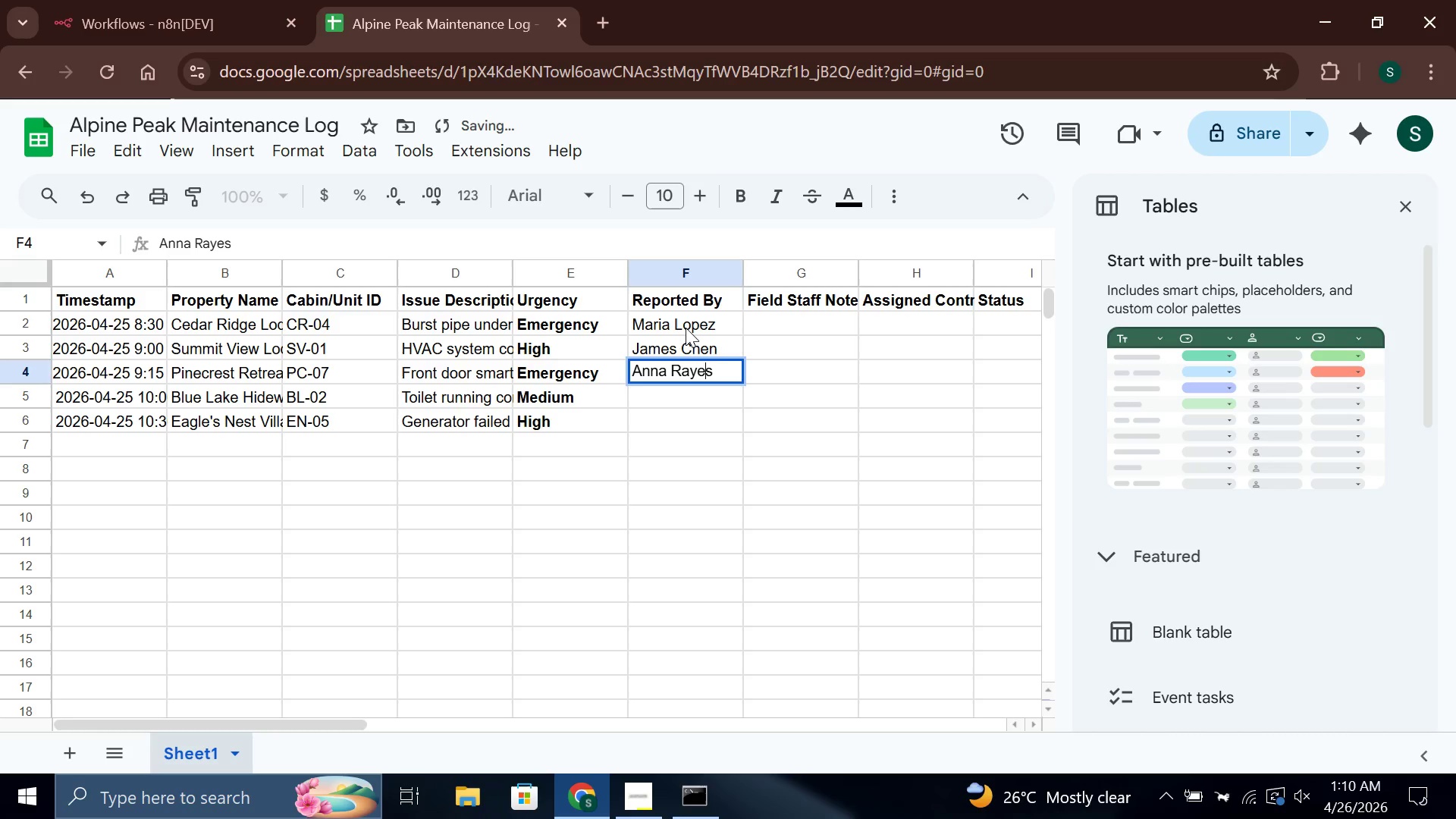 
key(ArrowLeft)
 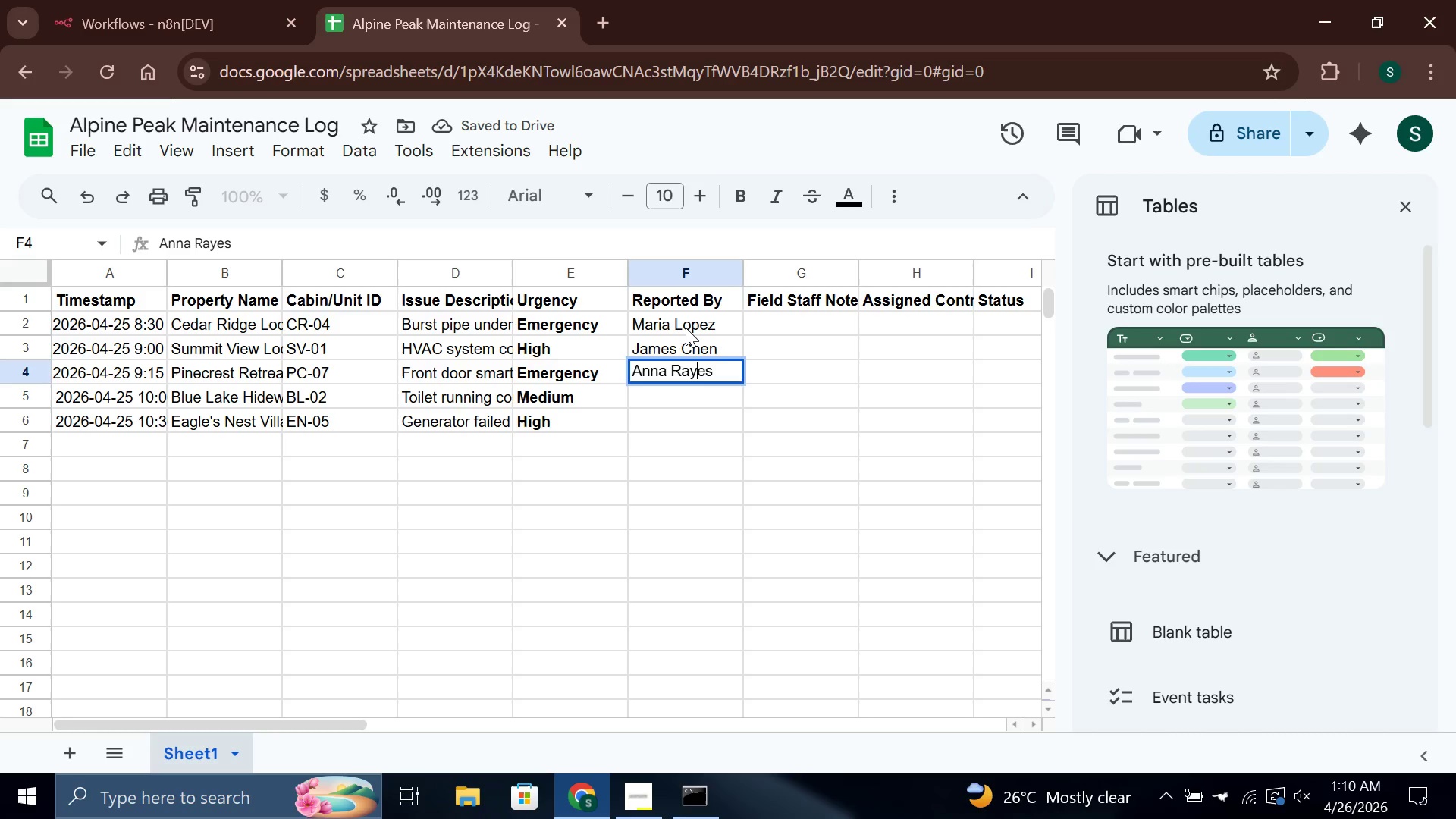 
key(ArrowLeft)
 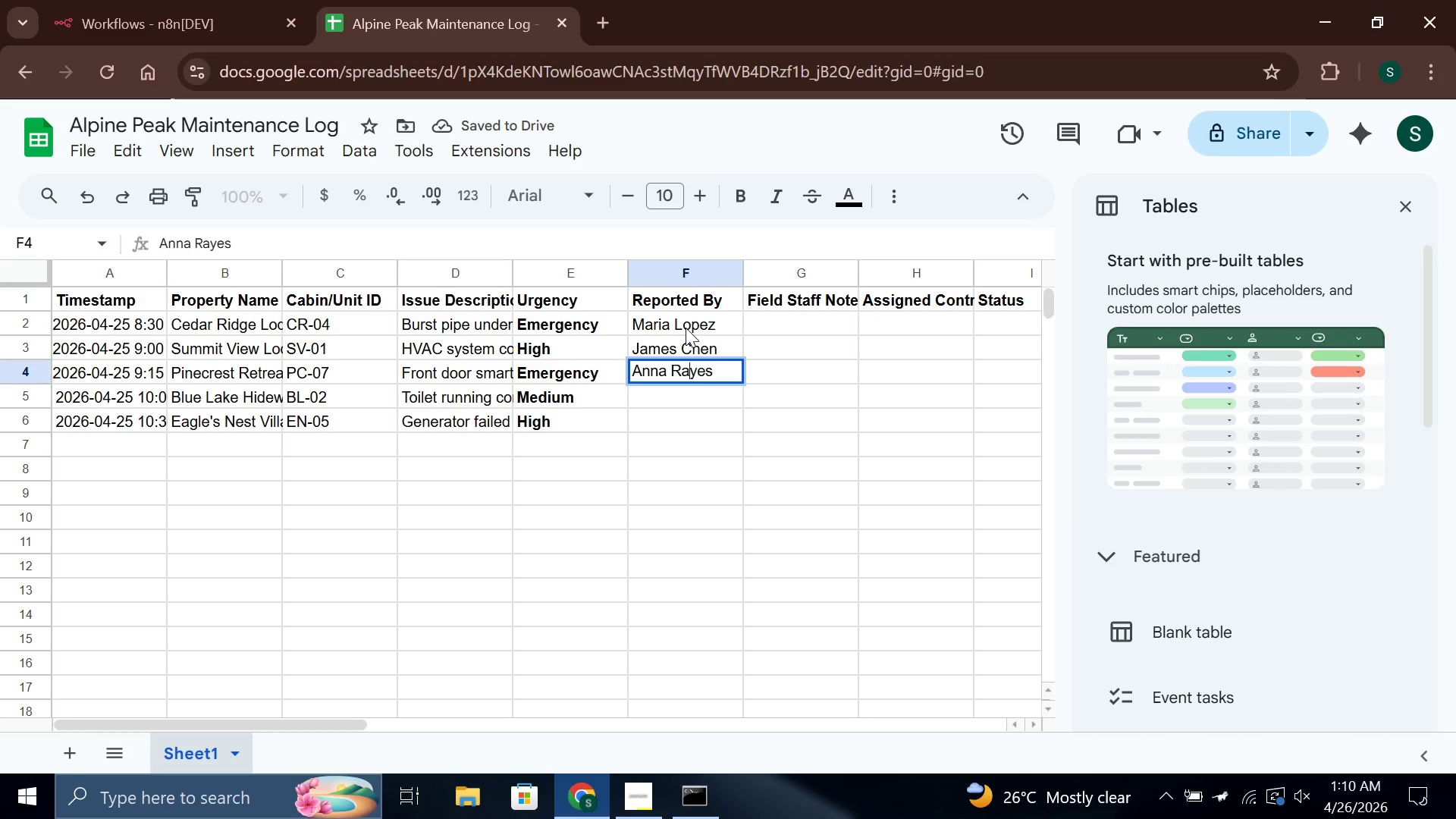 
key(ArrowLeft)
 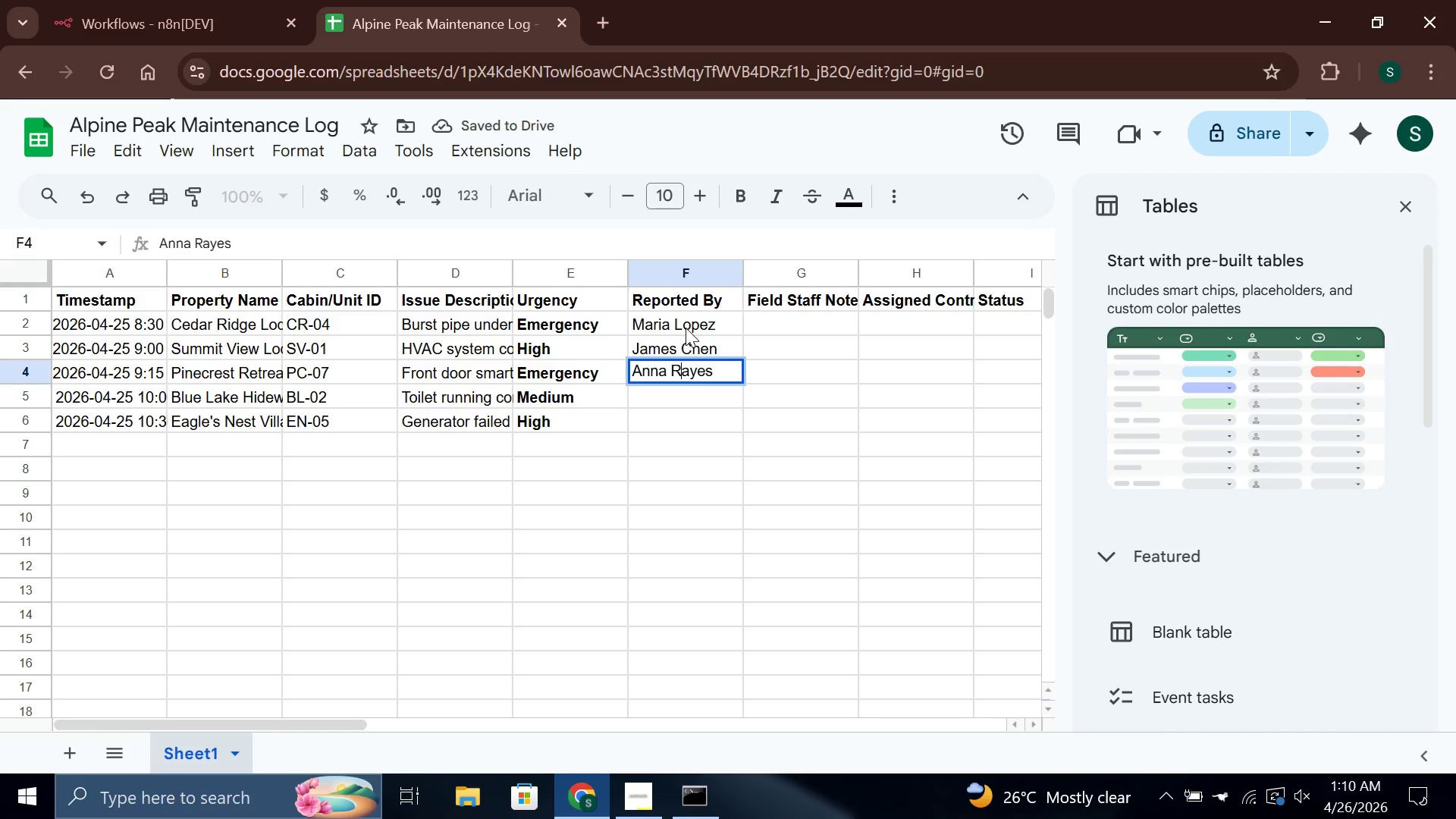 
key(ArrowRight)
 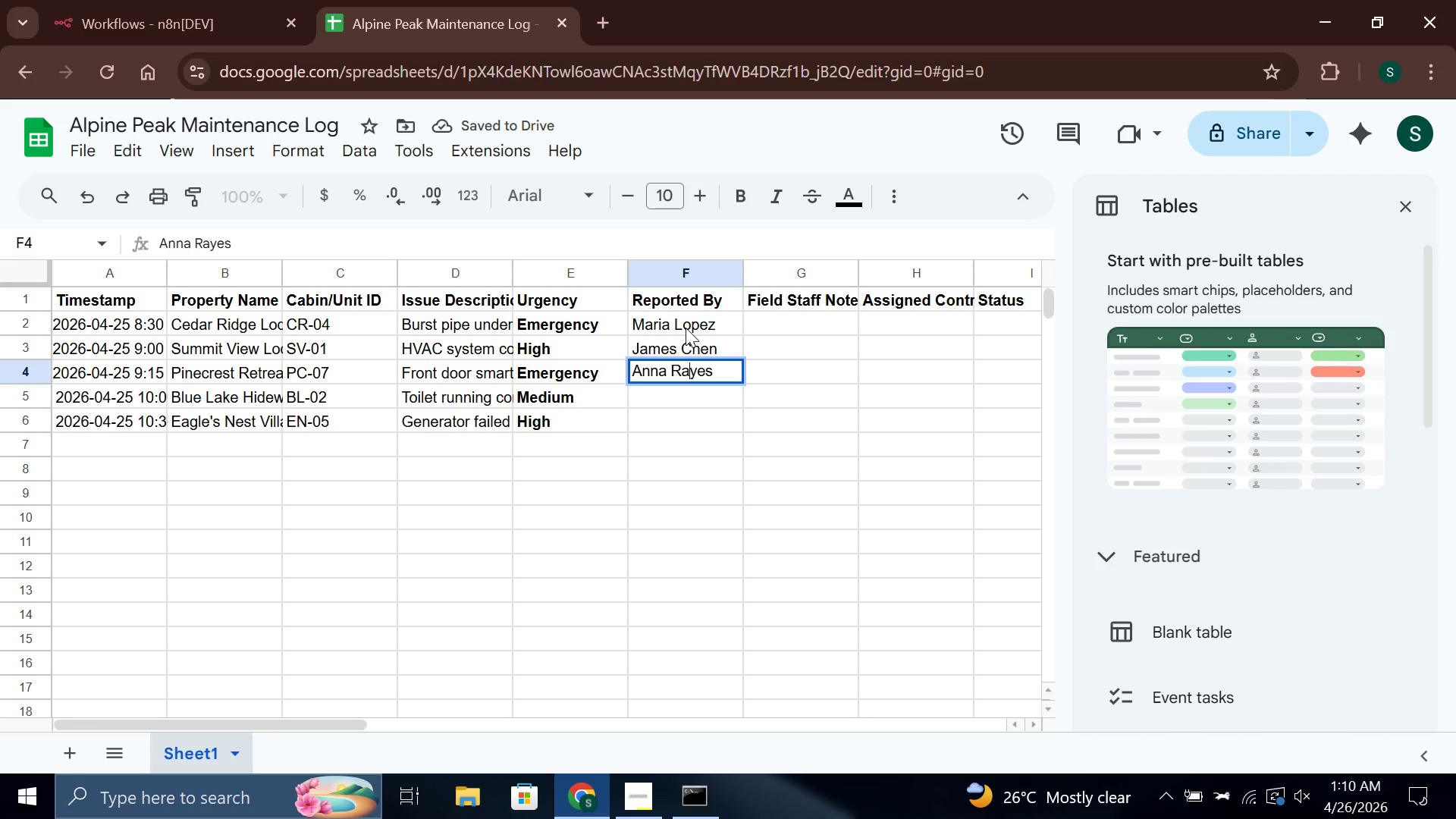 
key(Backspace)
 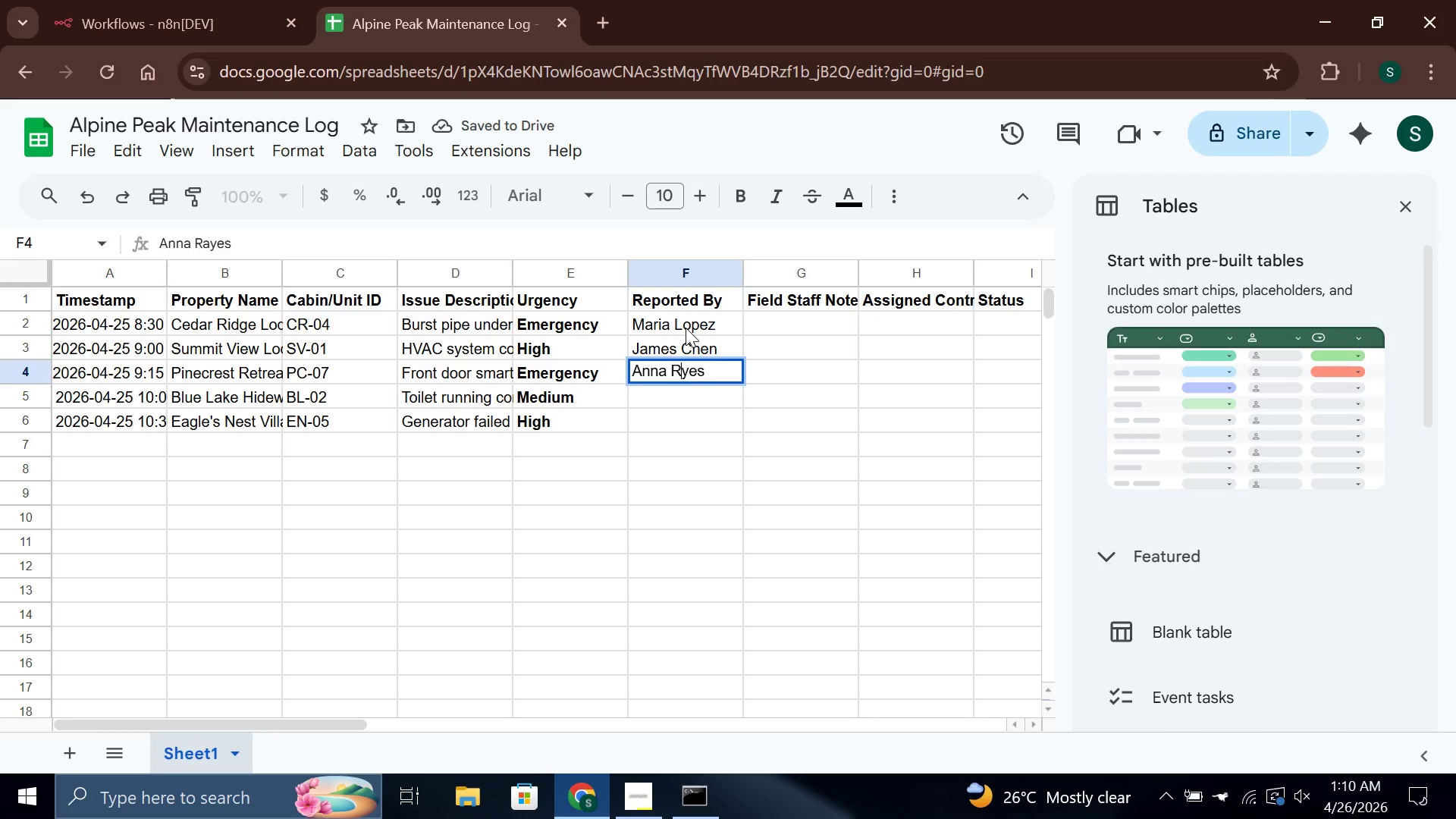 
key(E)
 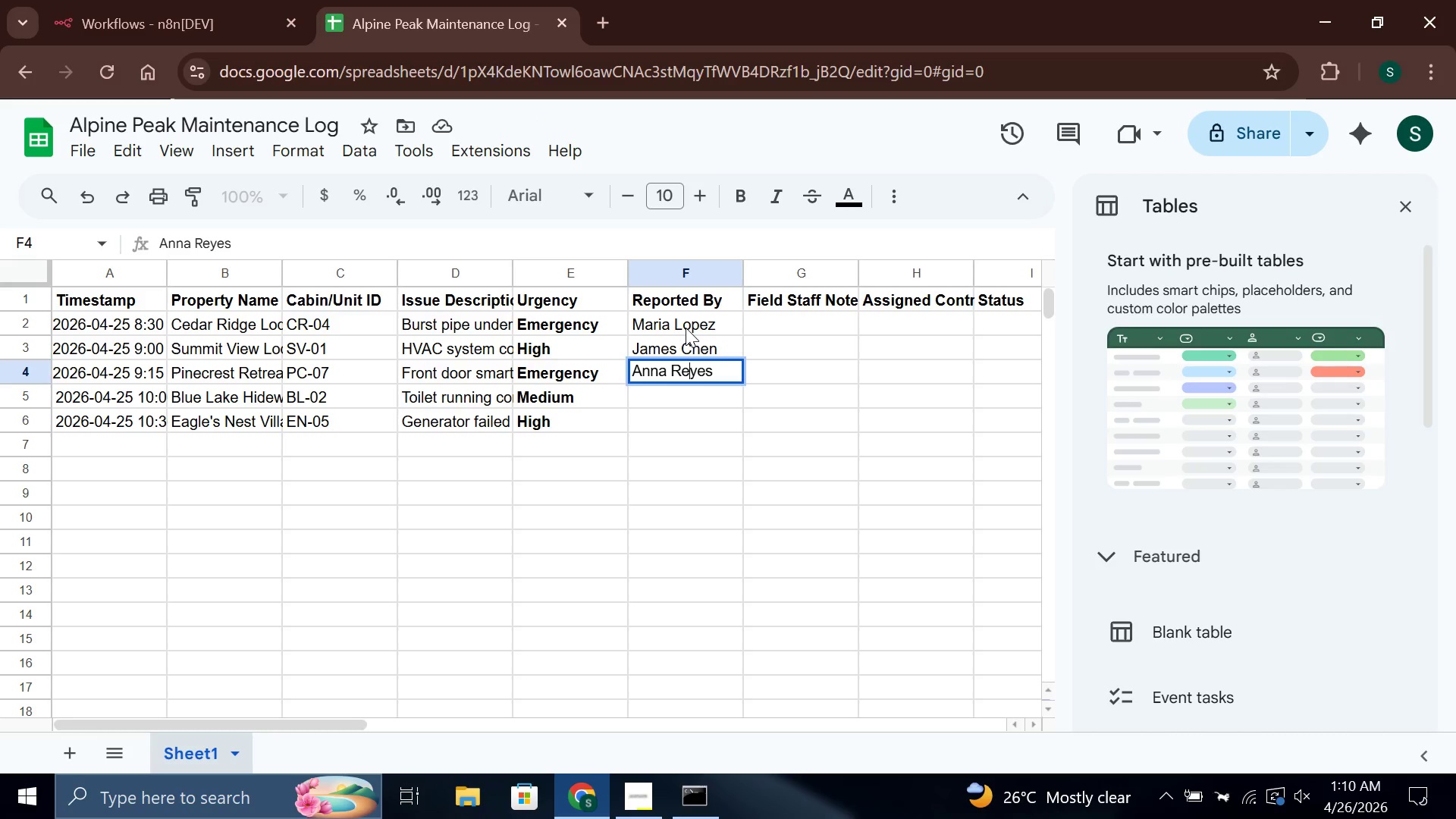 
key(Enter)
 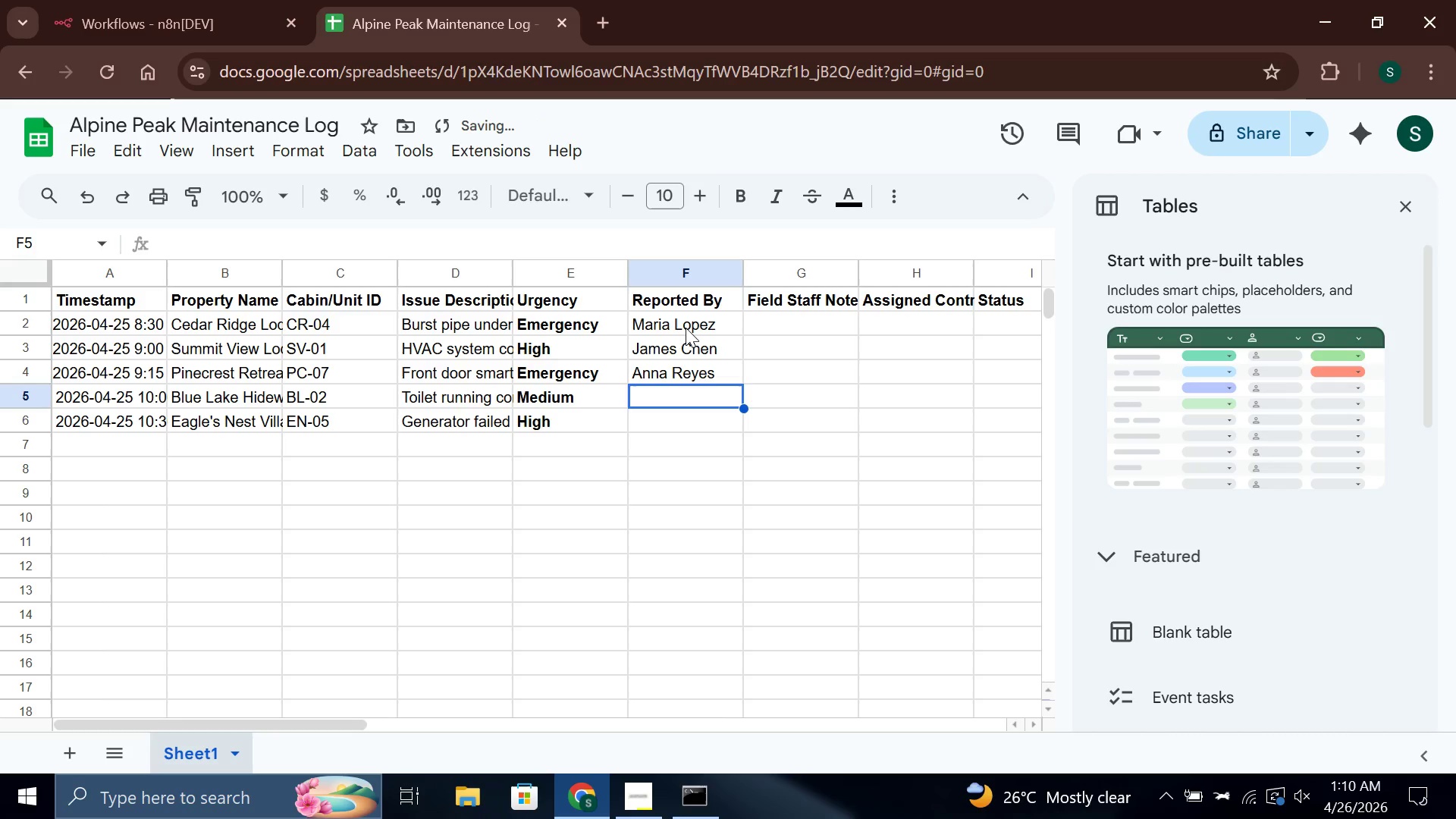 
type(Tom Bradley)
 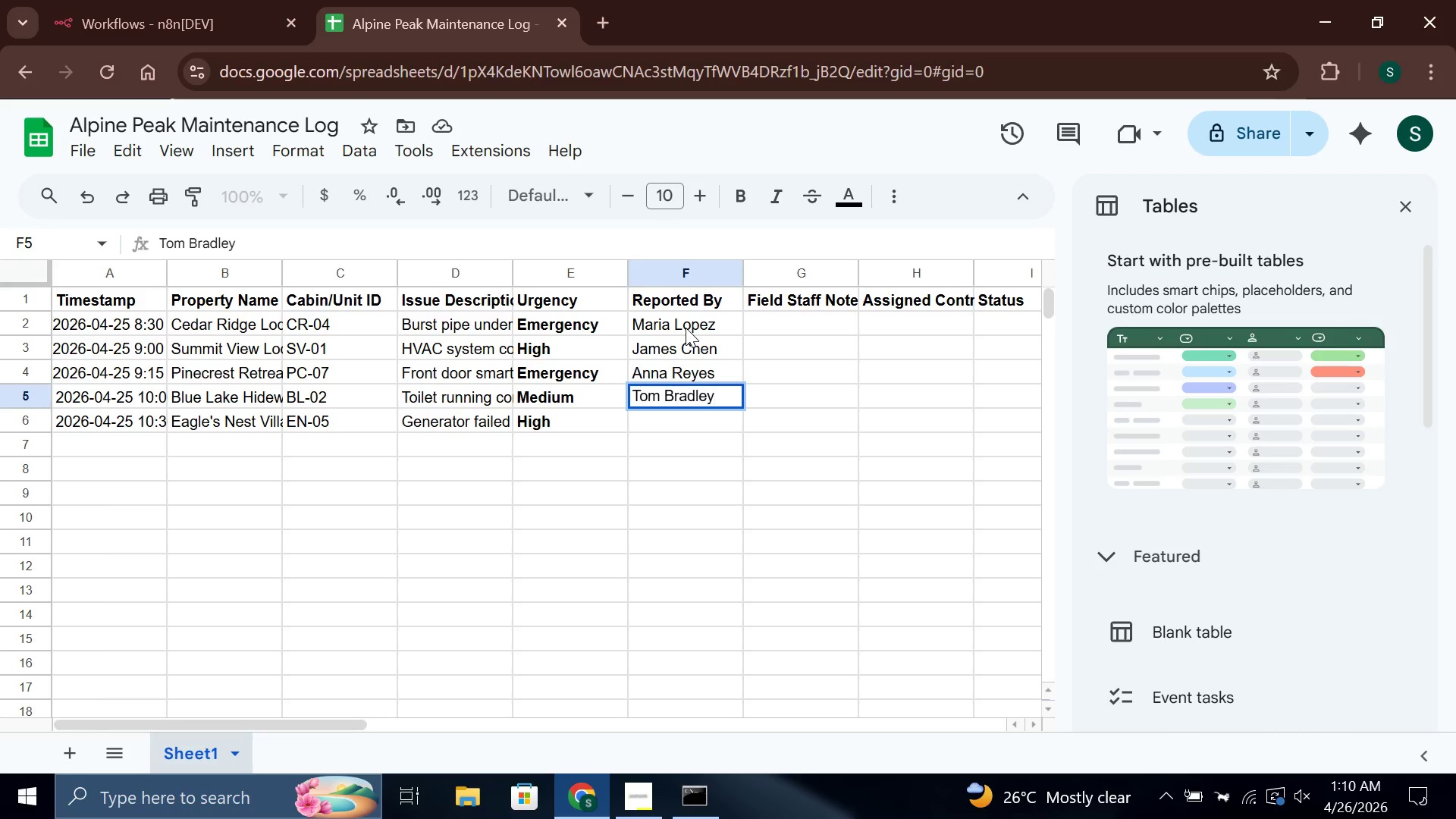 
key(Enter)
 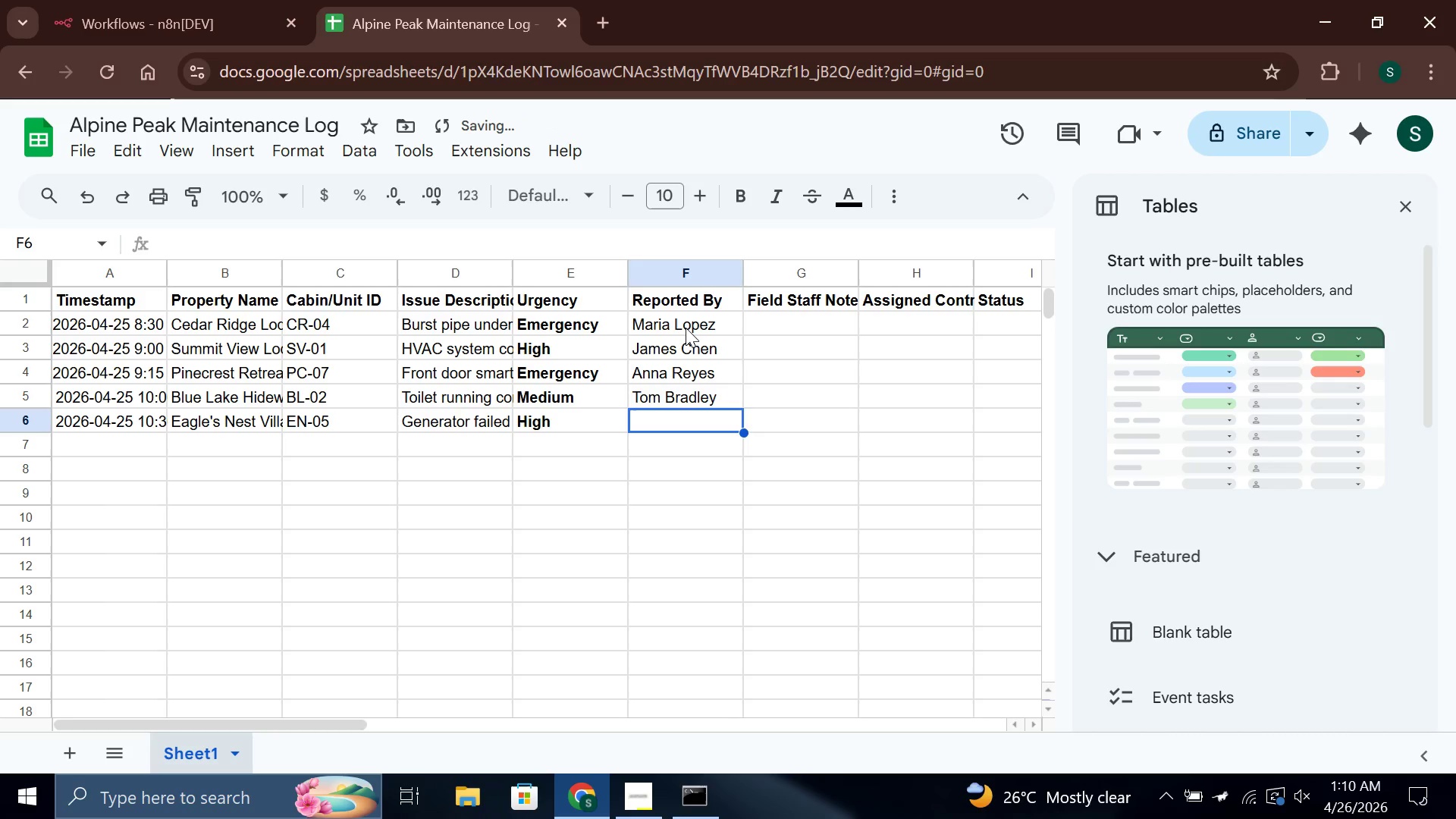 
type(Sarah Kim)
 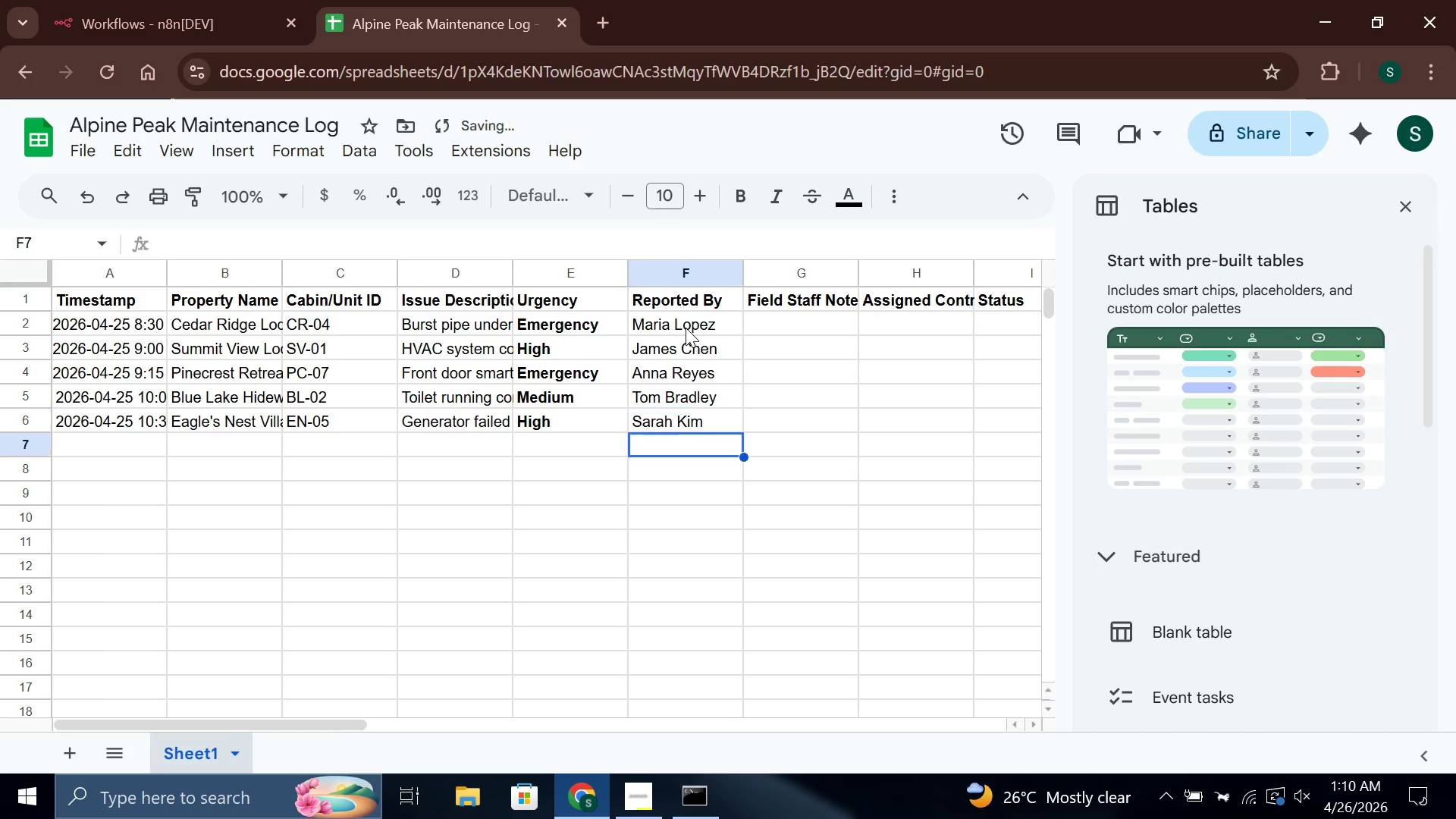 
 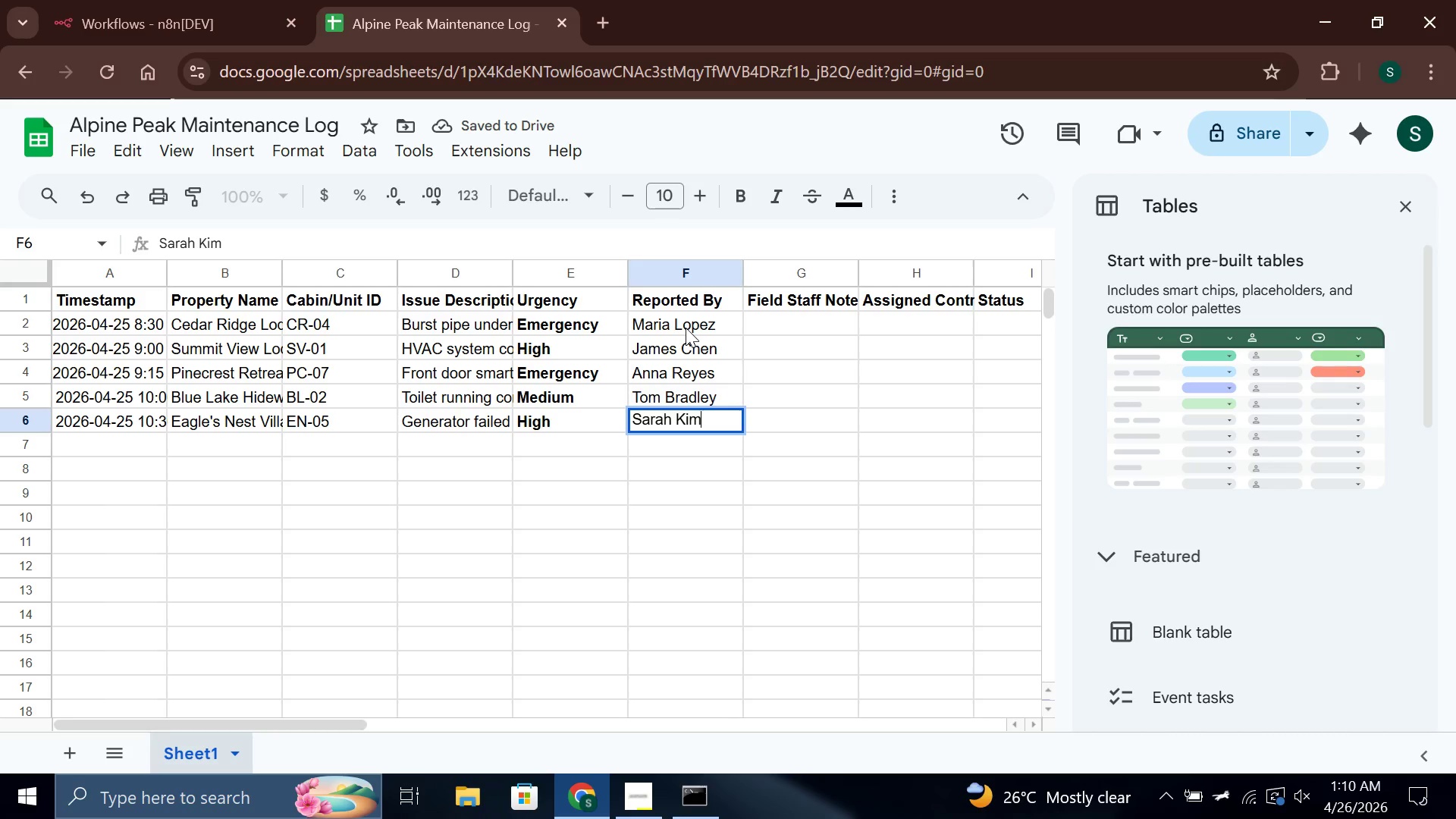 
key(Enter)
 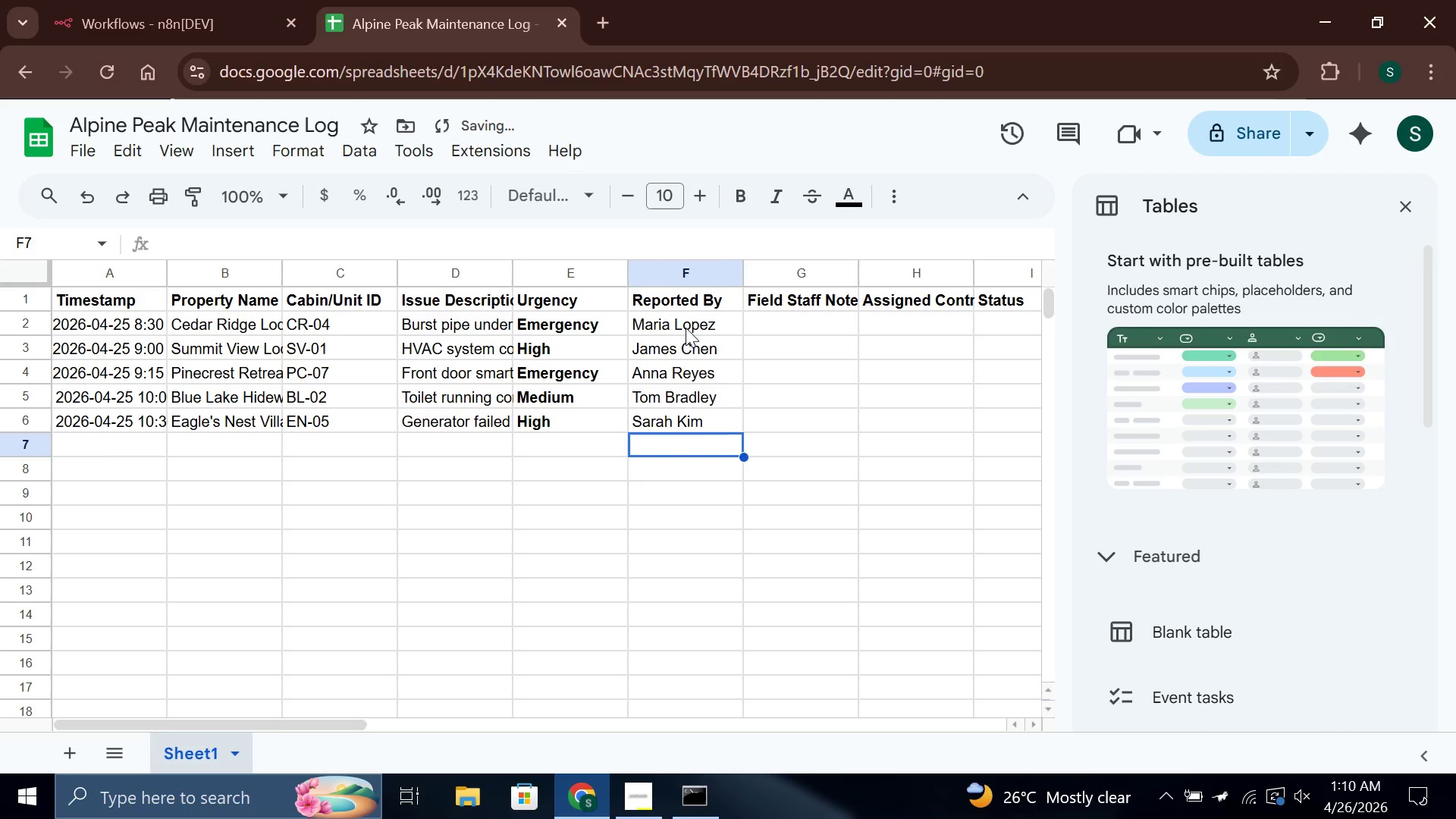 
key(ArrowRight)
 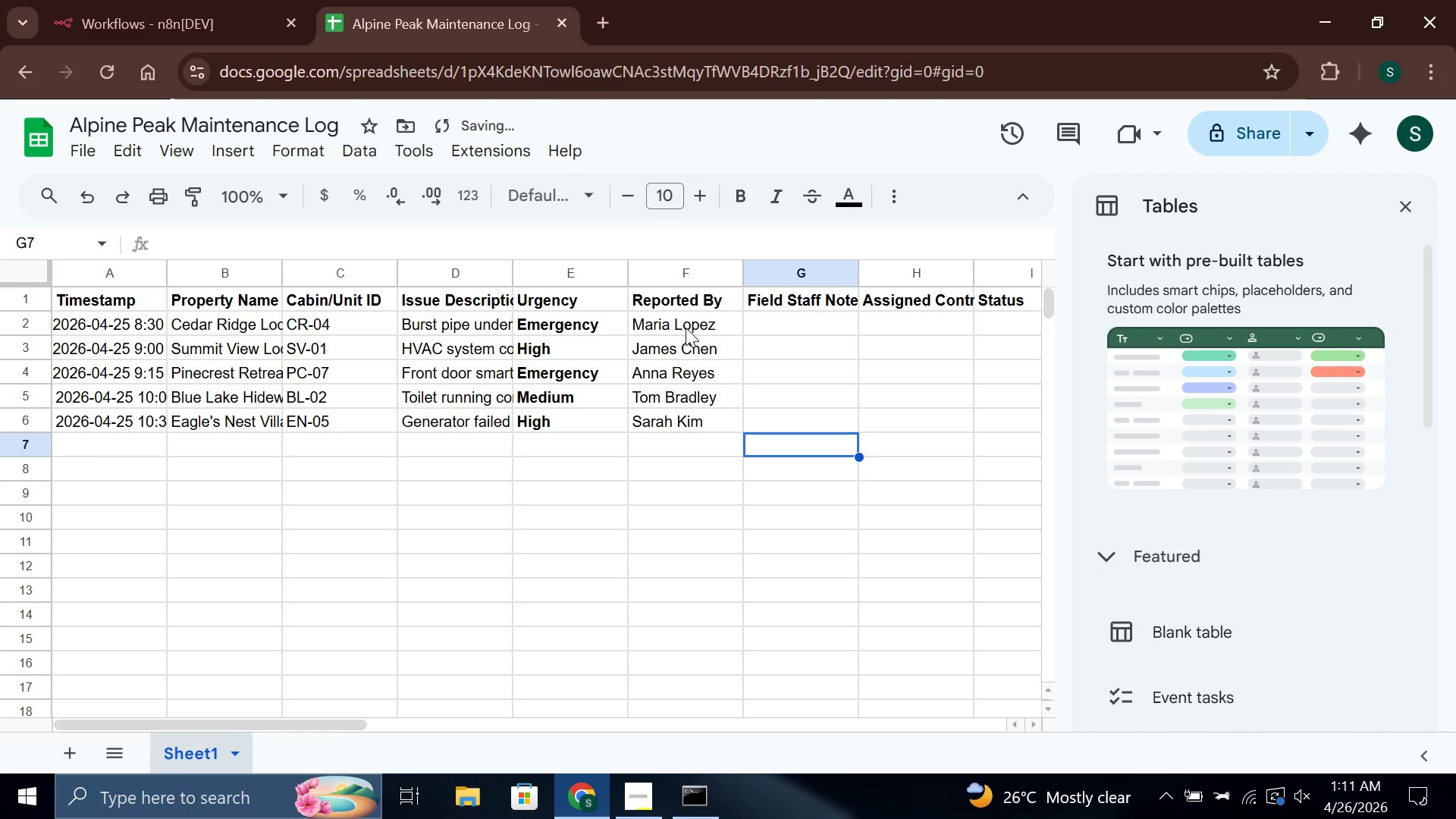 
key(ArrowUp)
 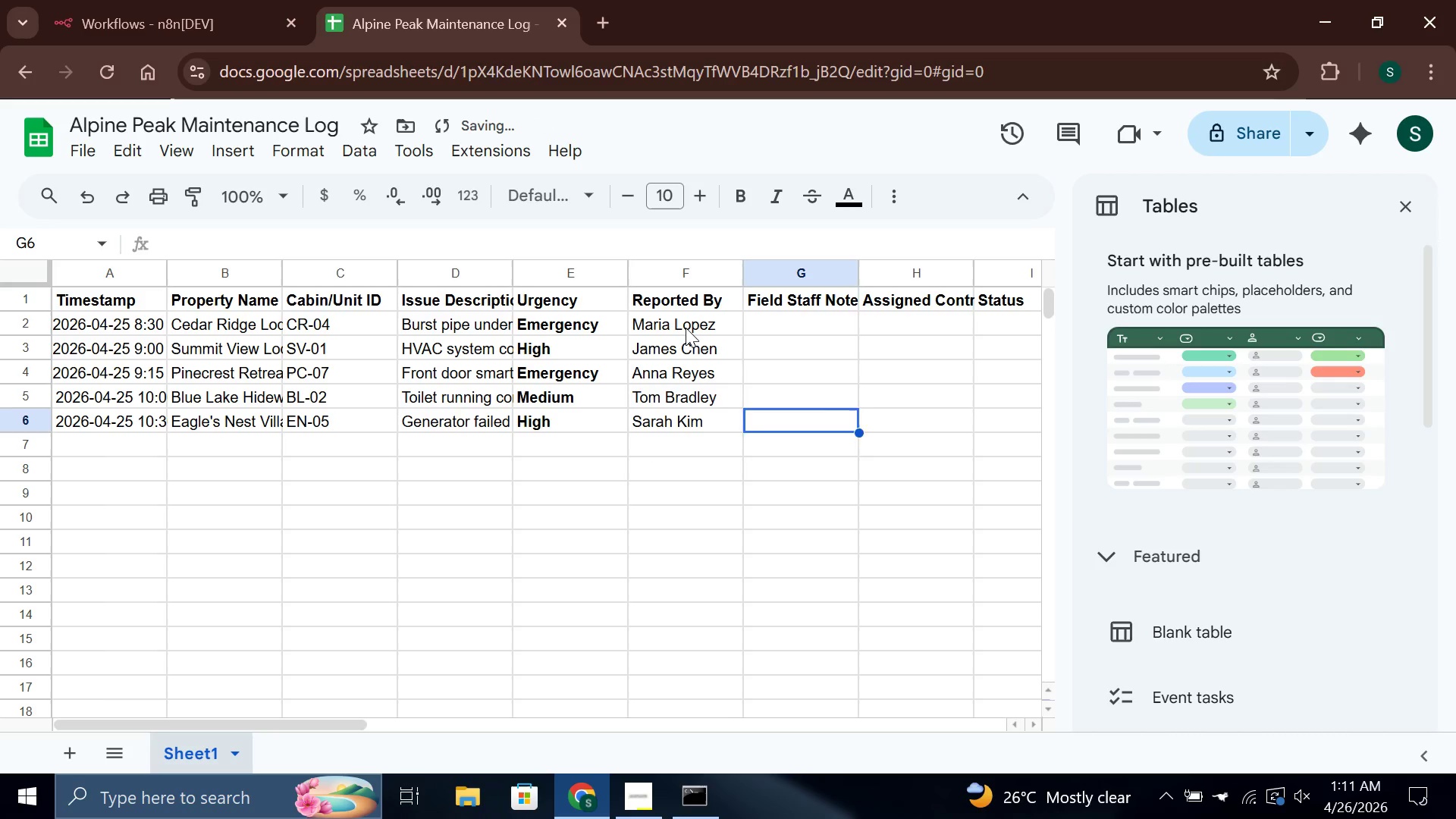 
key(ArrowUp)
 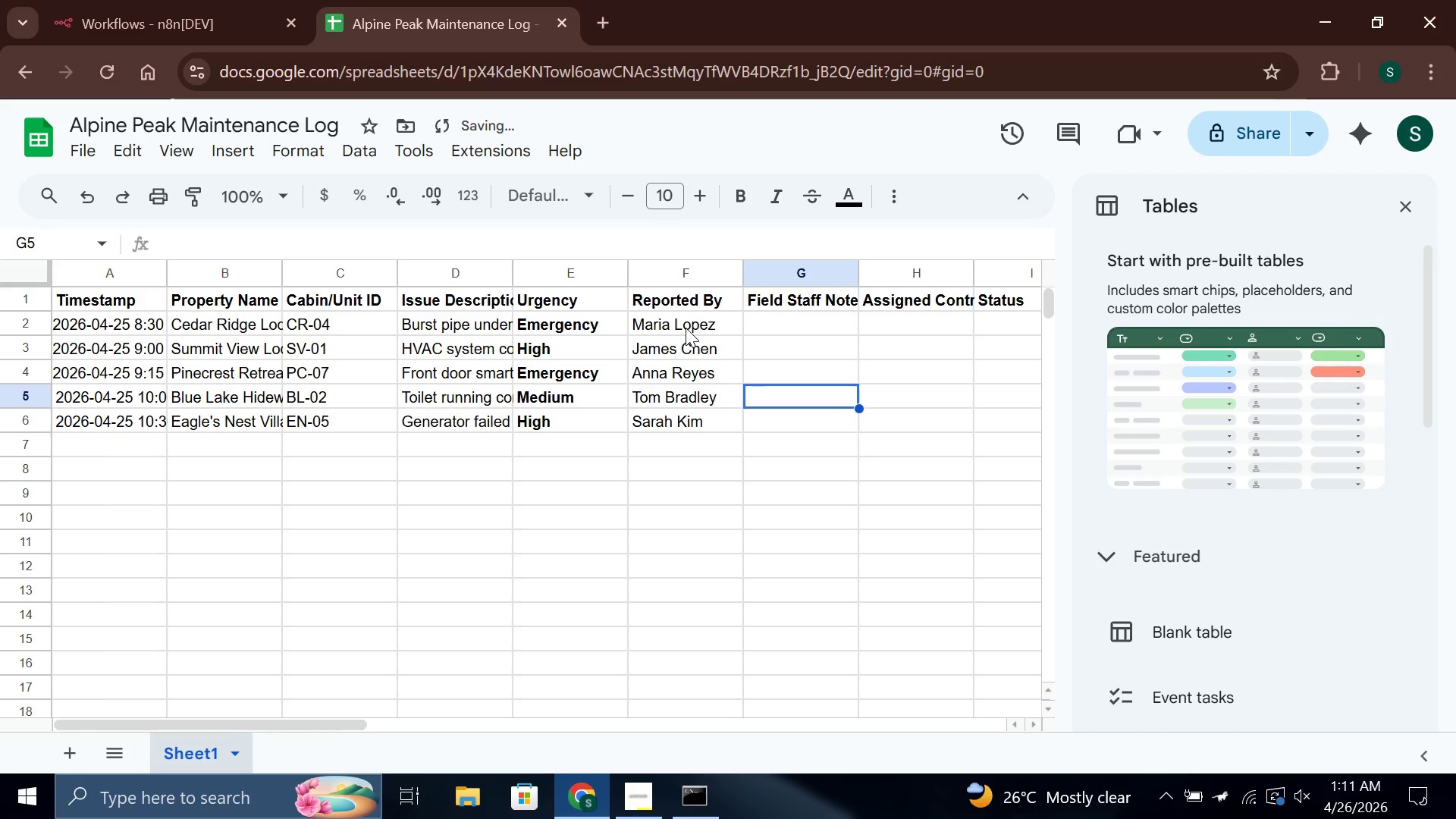 
key(ArrowUp)
 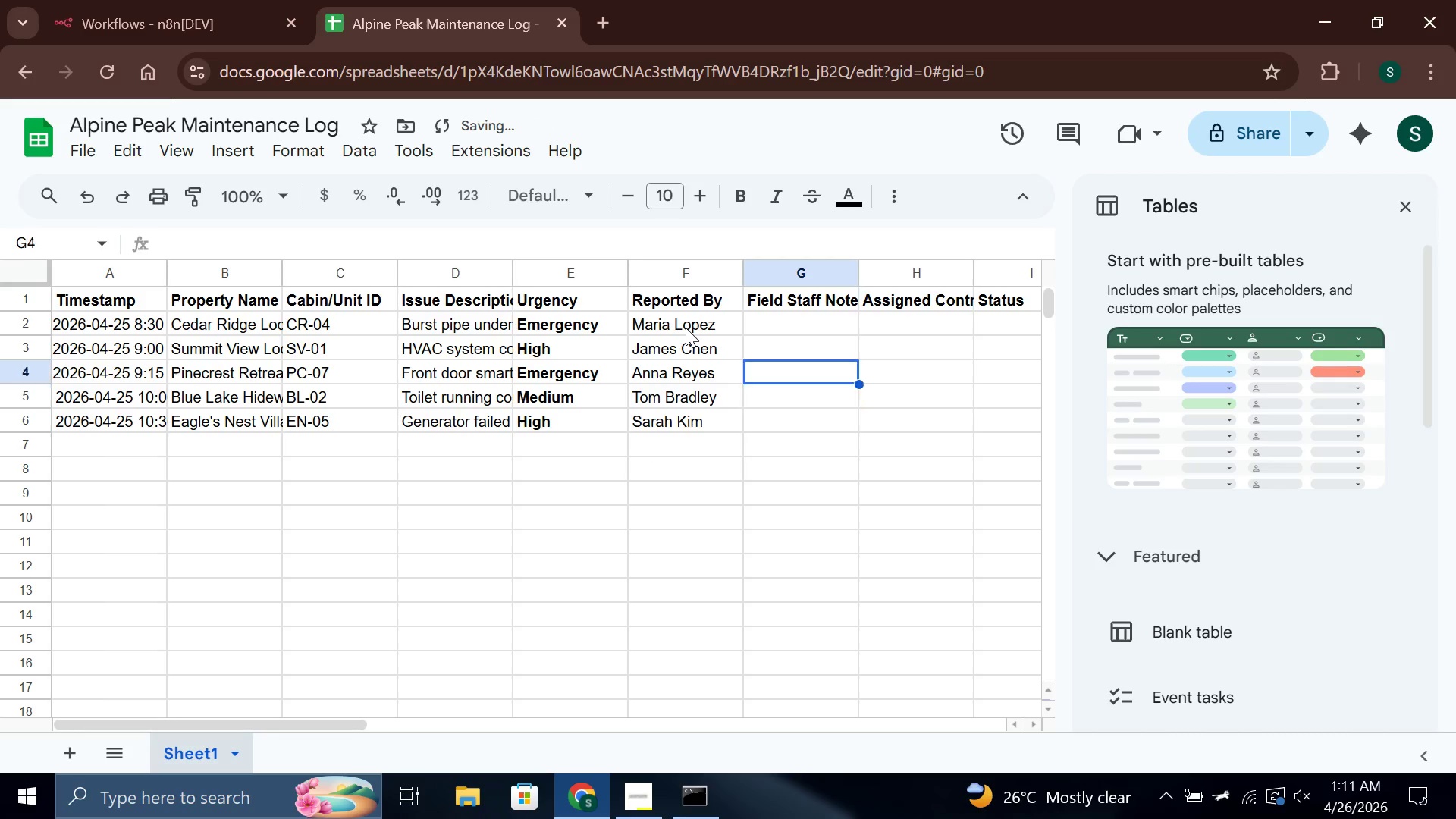 
key(ArrowUp)
 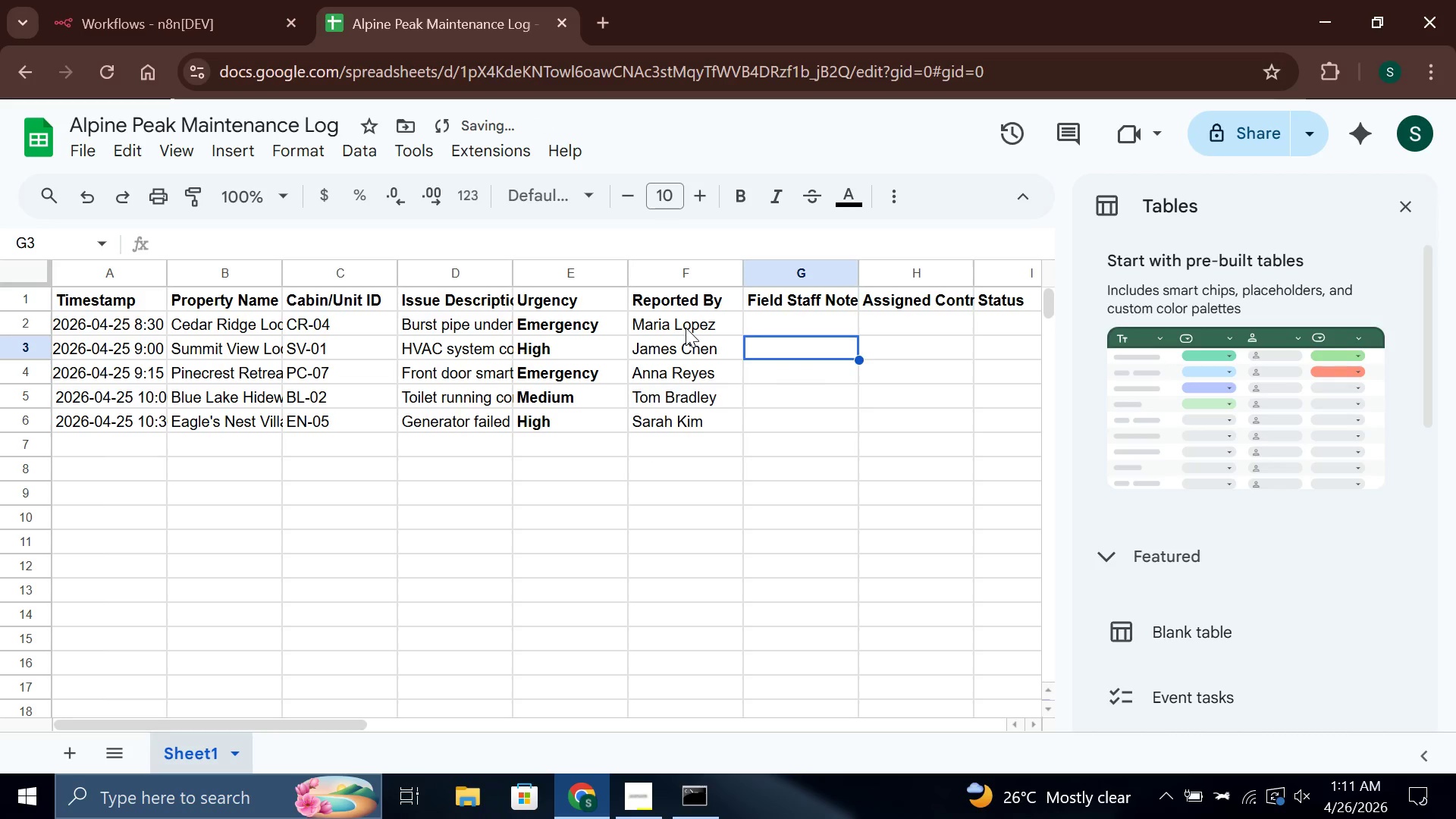 
key(ArrowUp)
 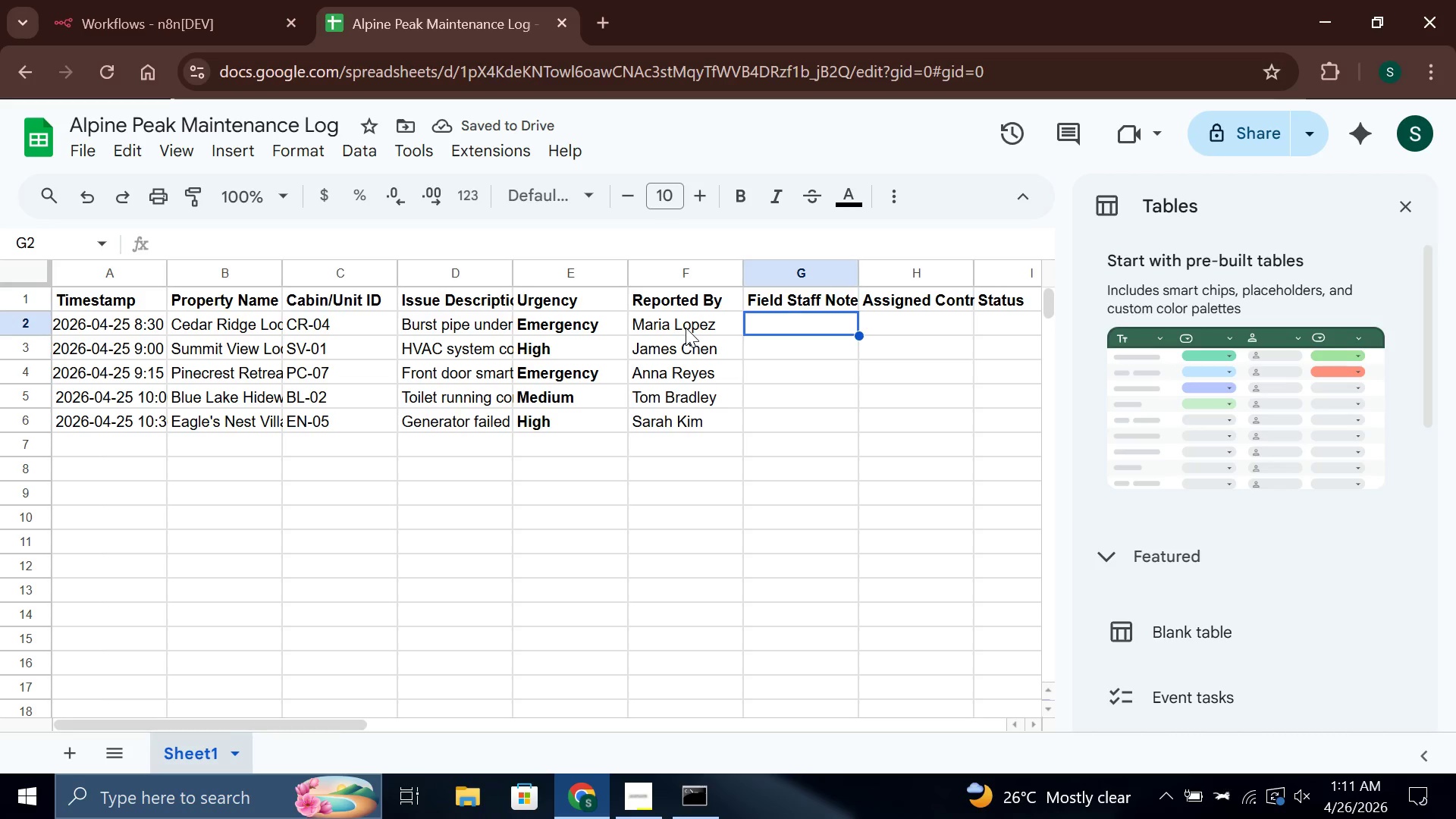 
wait(9.0)
 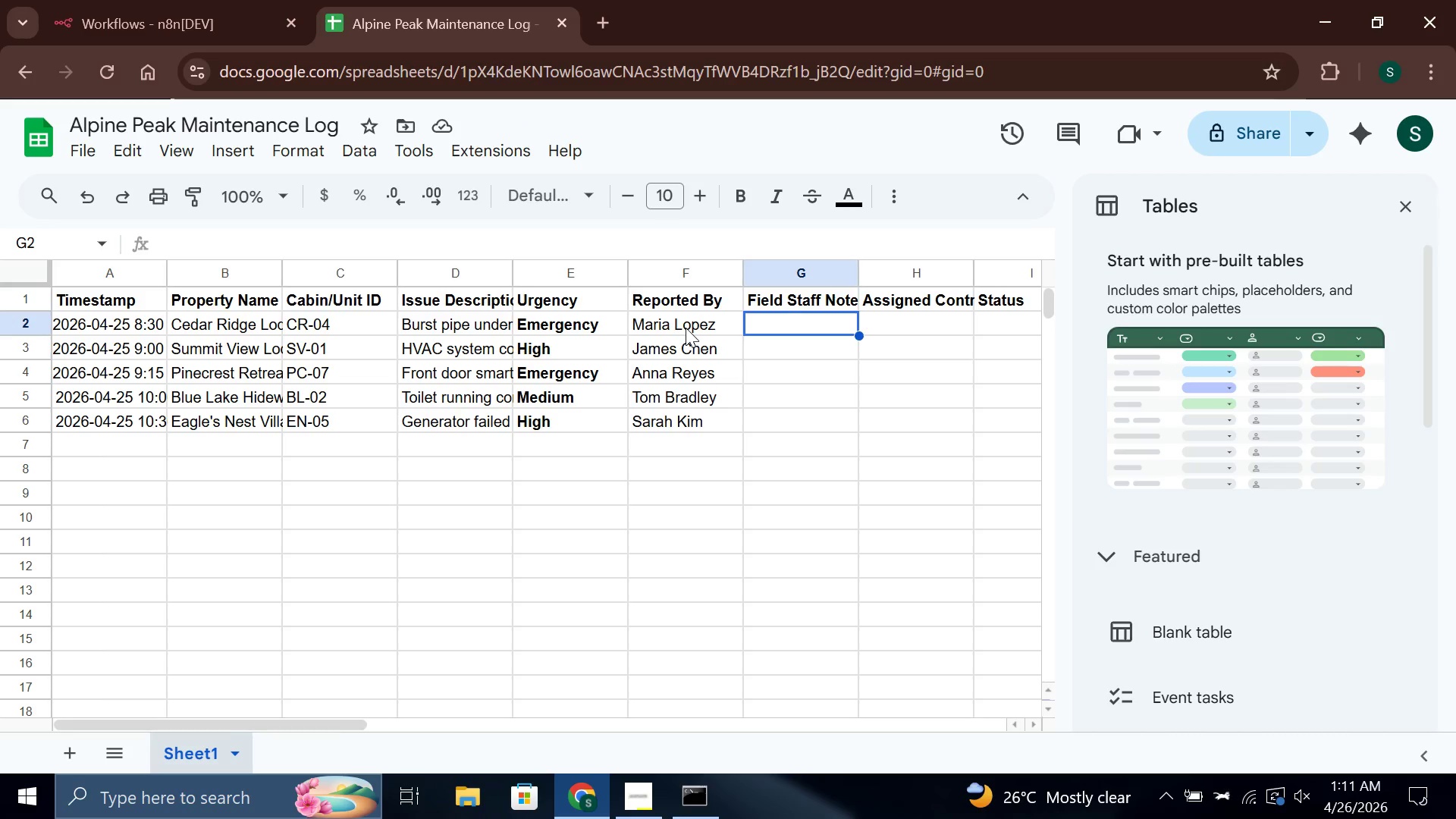 
type(Ceiling D)
key(Backspace)
type(damage sa)
key(Backspace)
type(tarting below)
 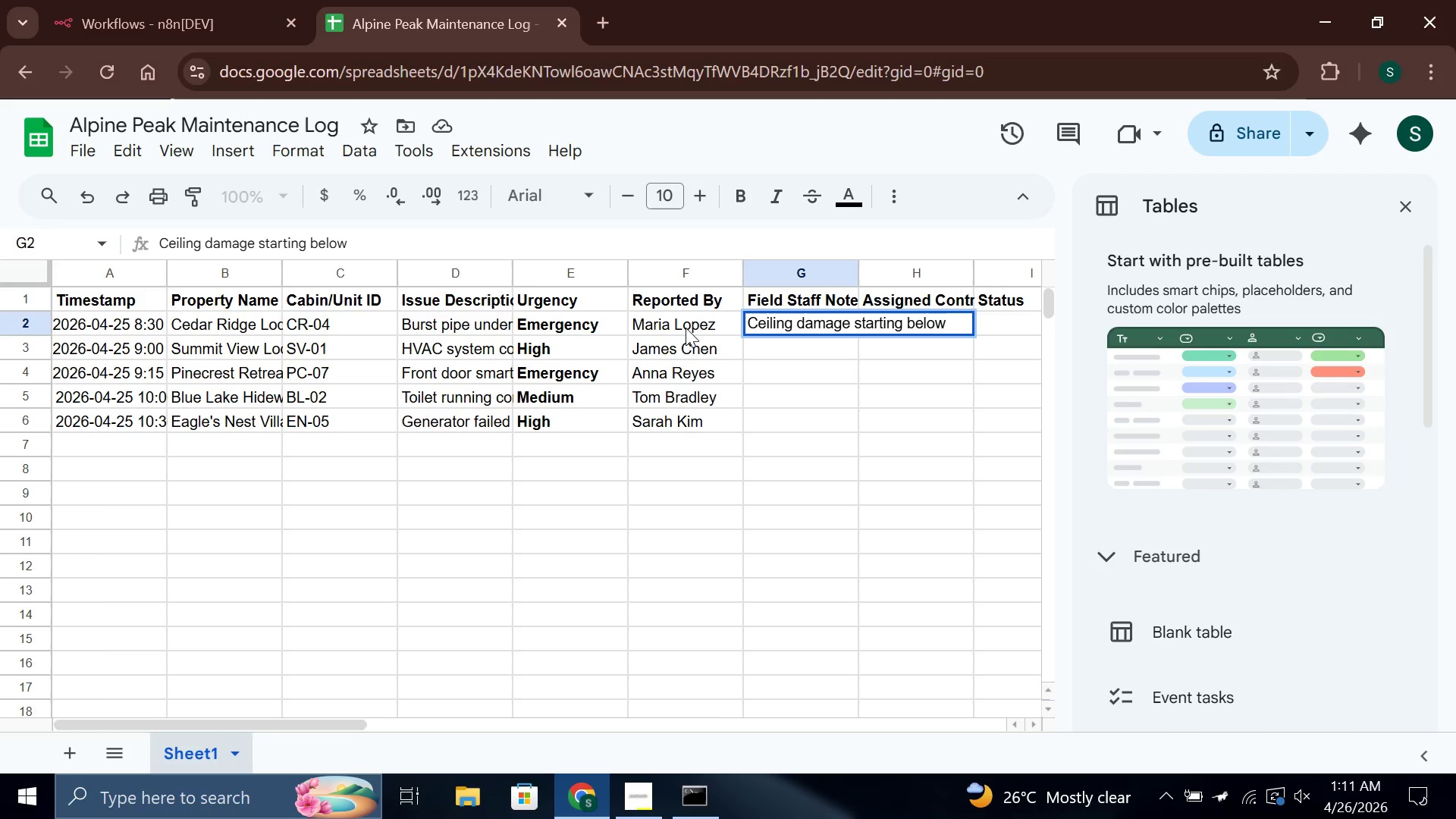 
key(Enter)
 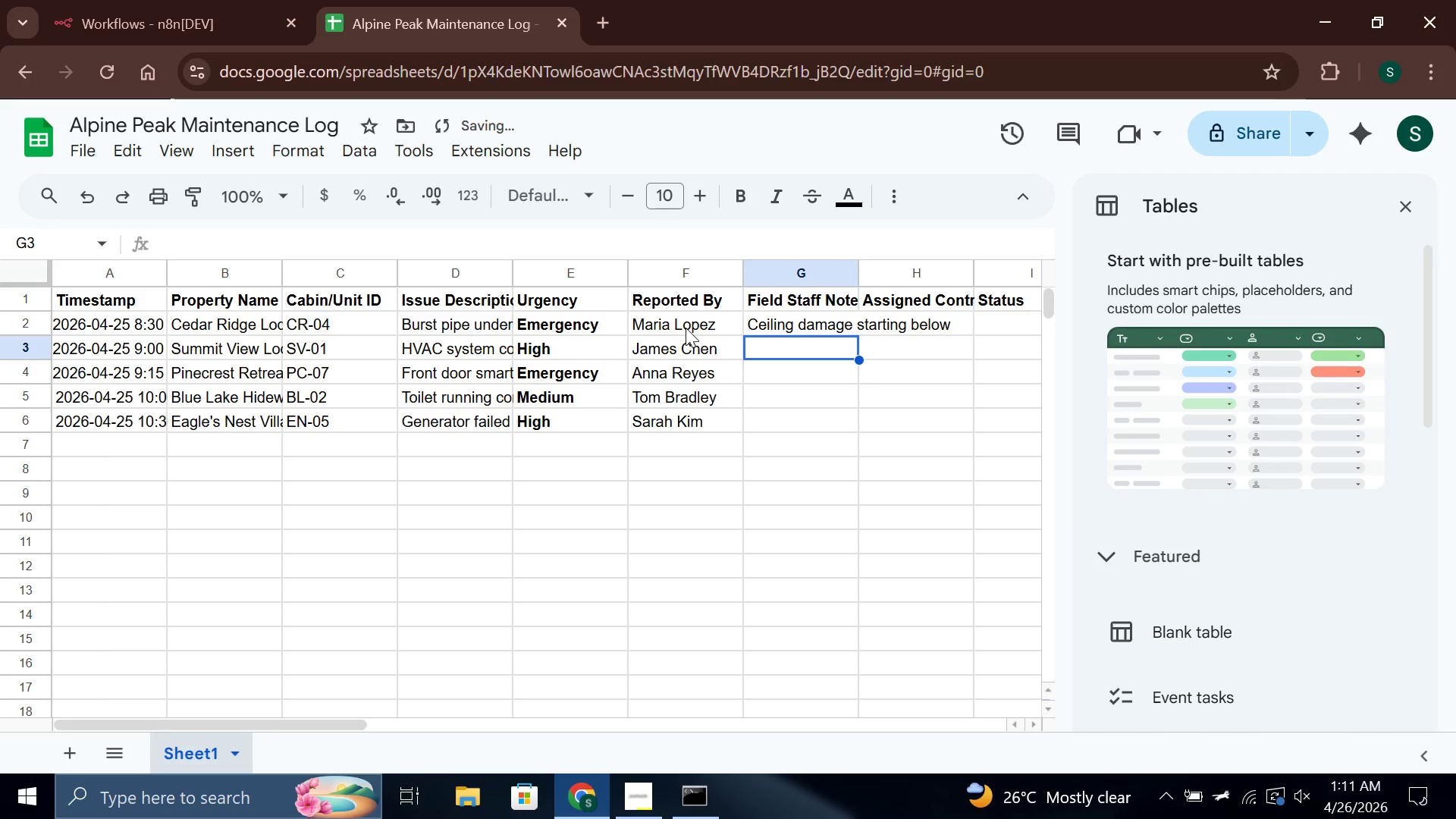 
type(Guests arriving tonight, 28)
 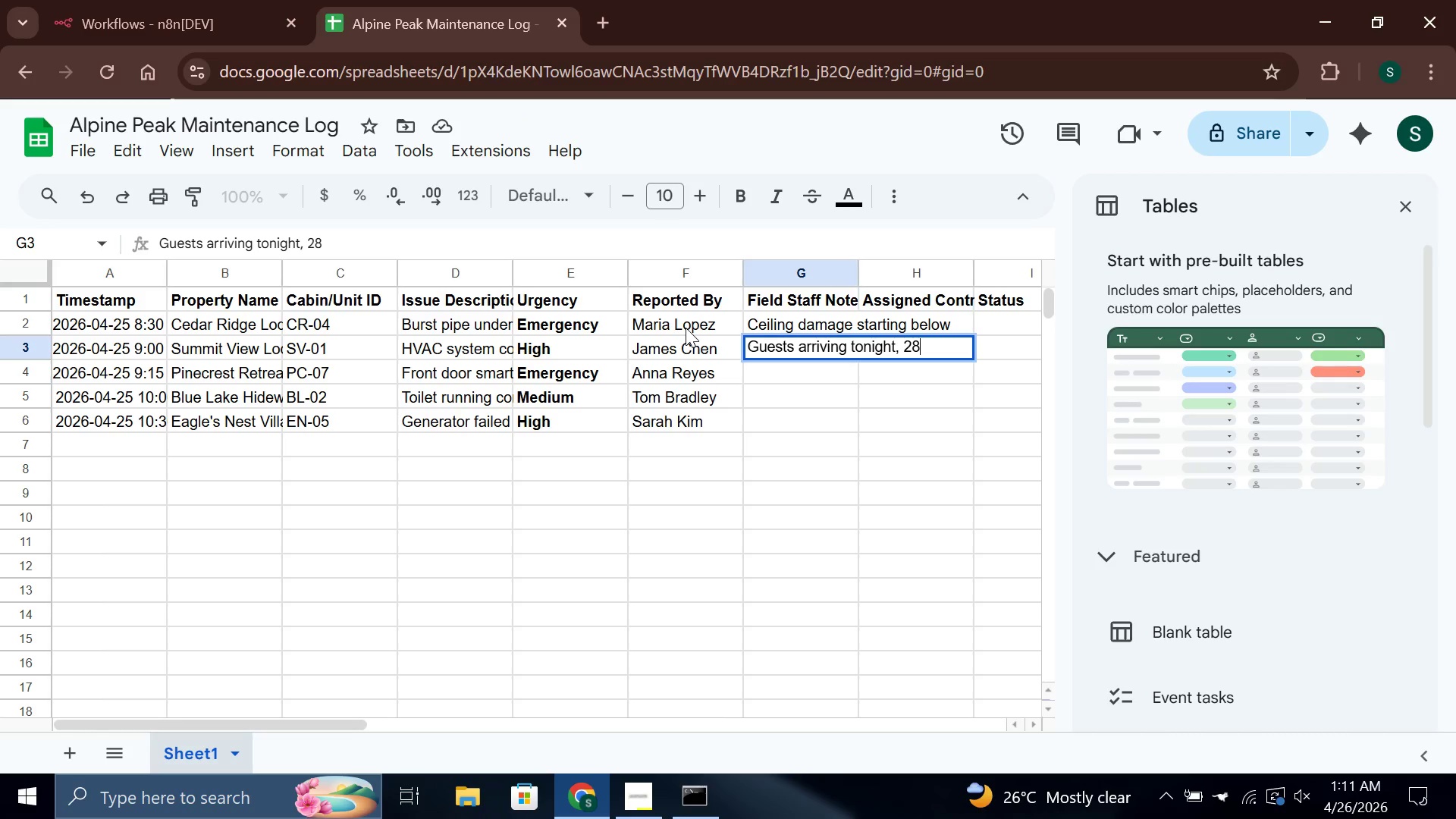 
wait(5.47)
 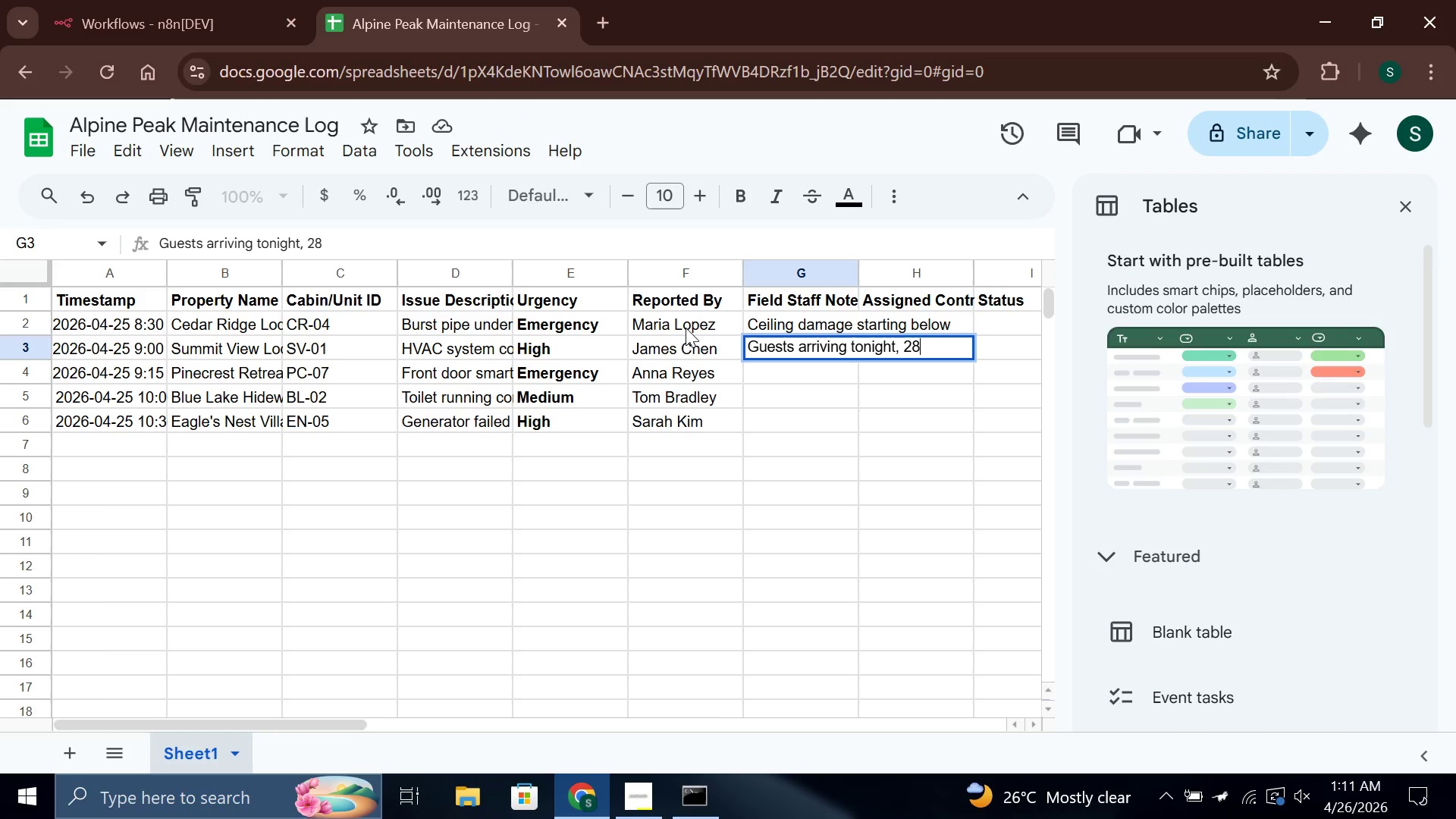 
key(Alt+0)
 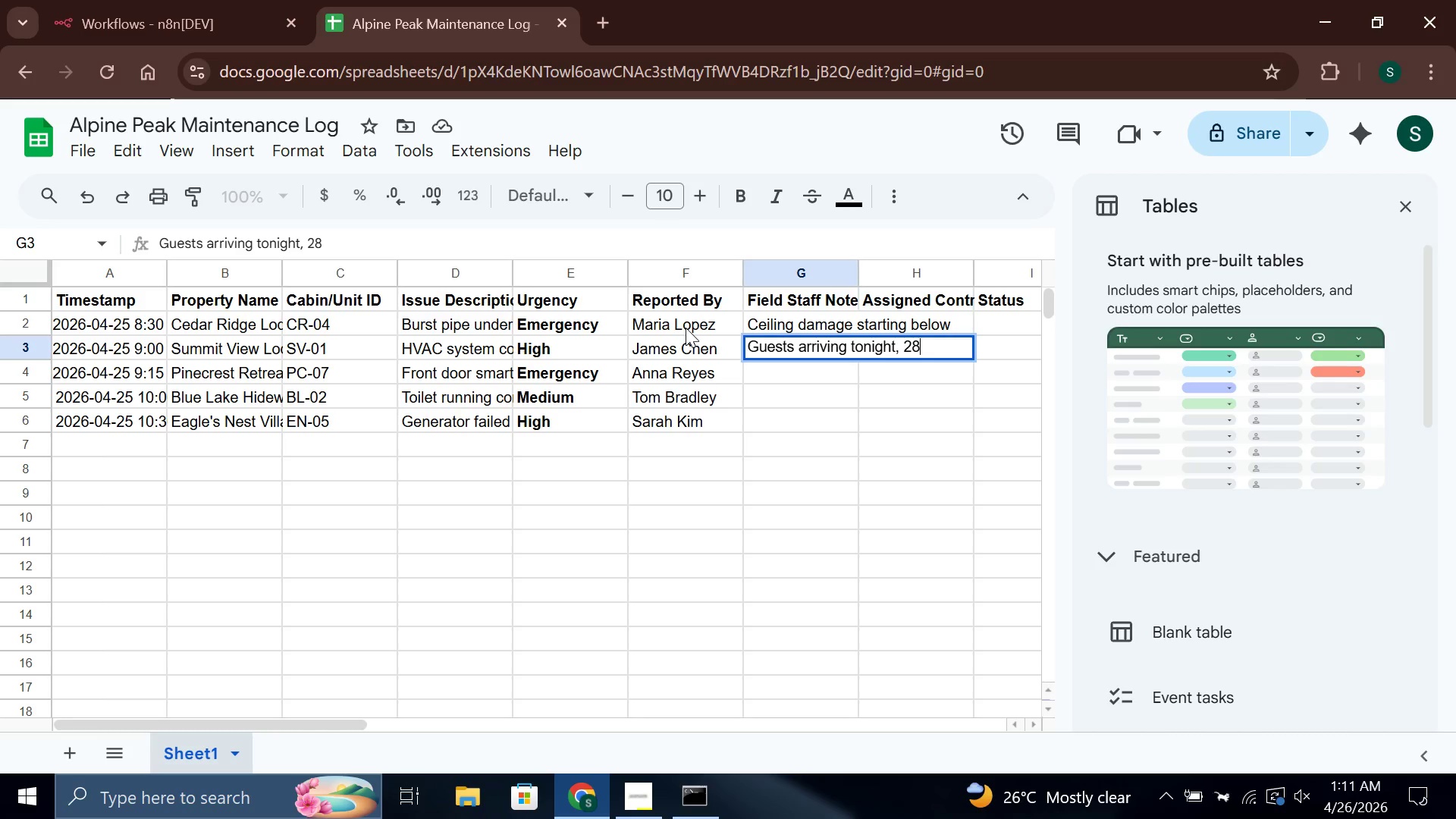 
key(Alt+1)
 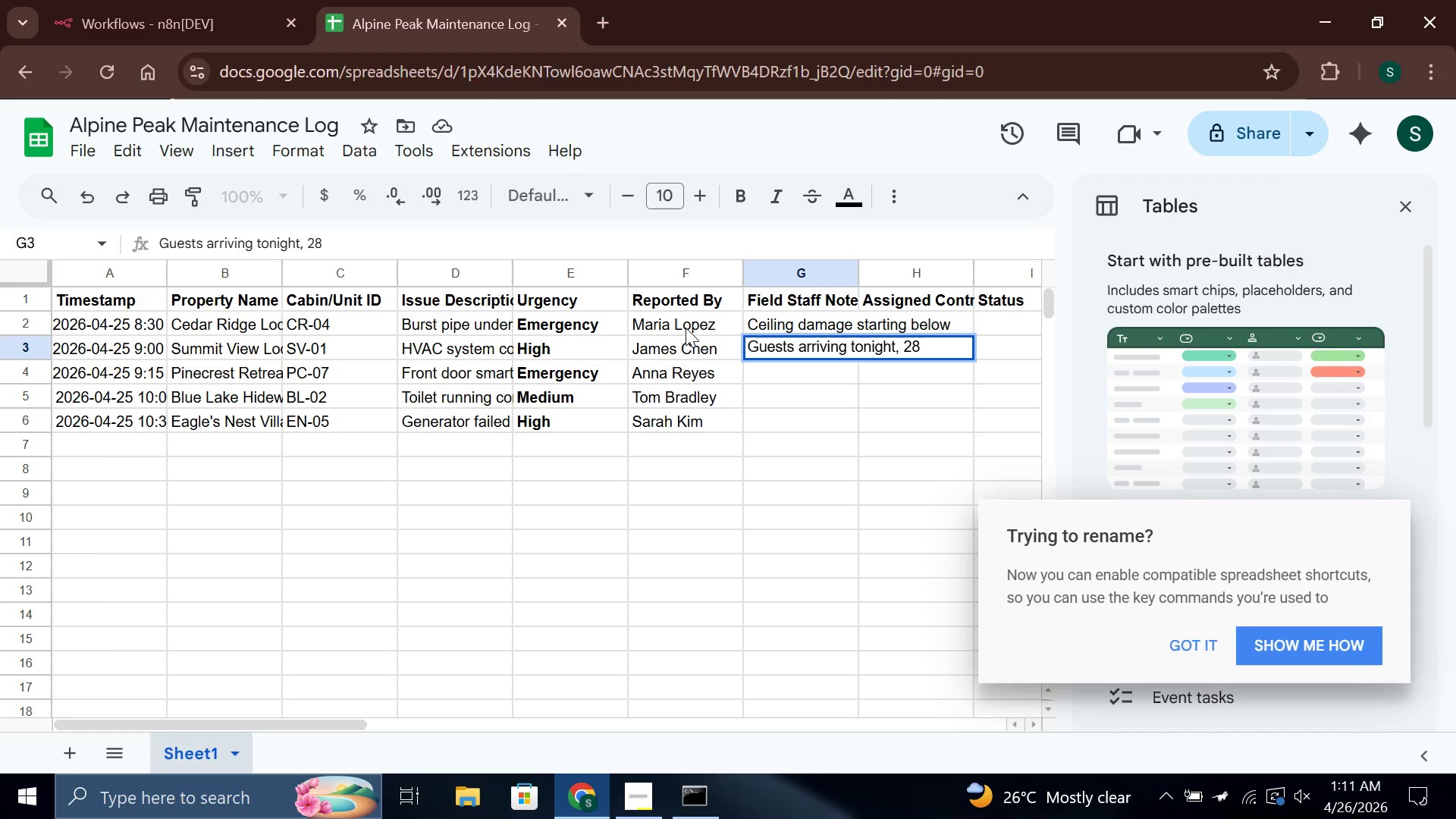 
key(Alt+7)
 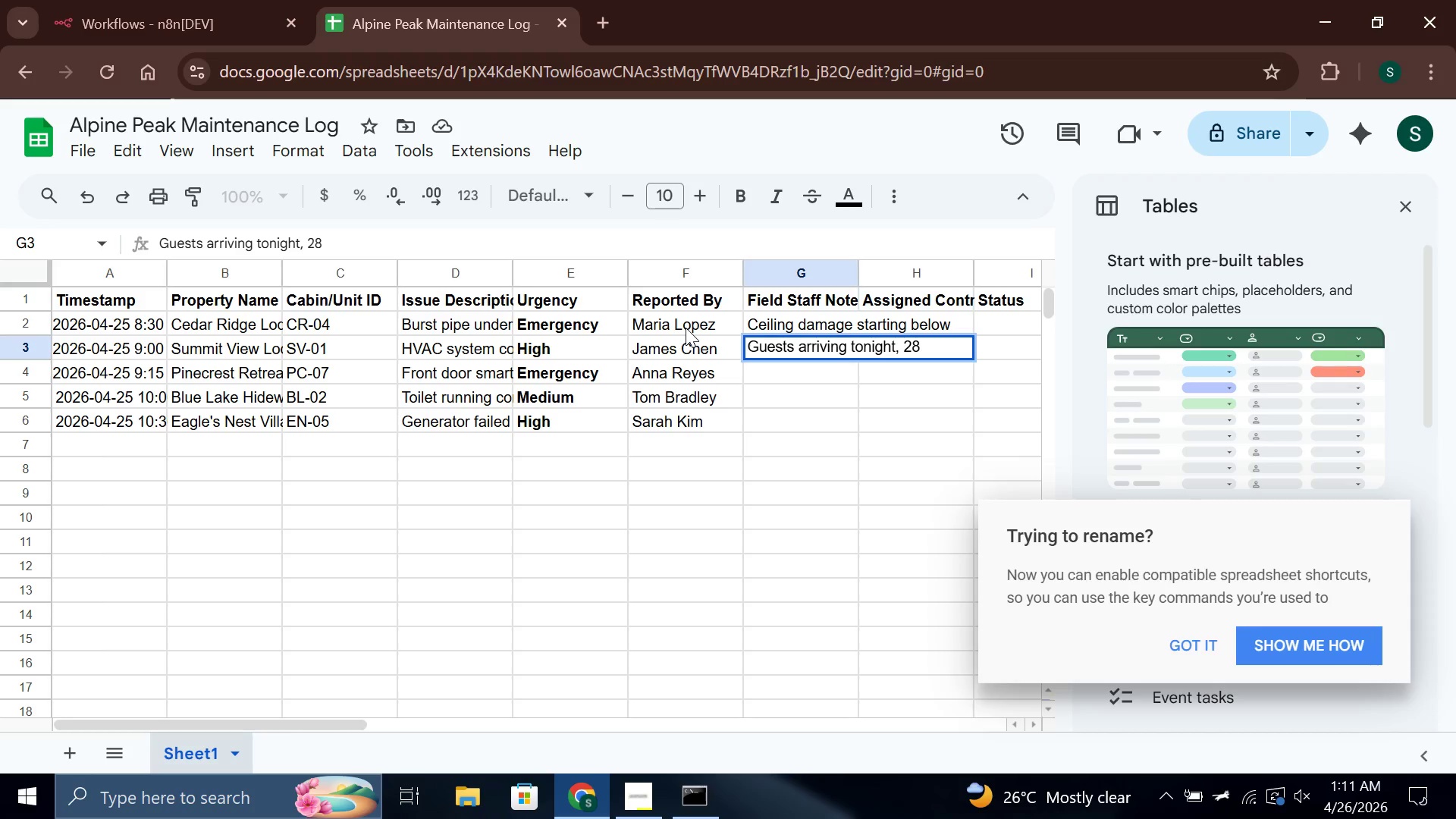 
key(Alt+6)
 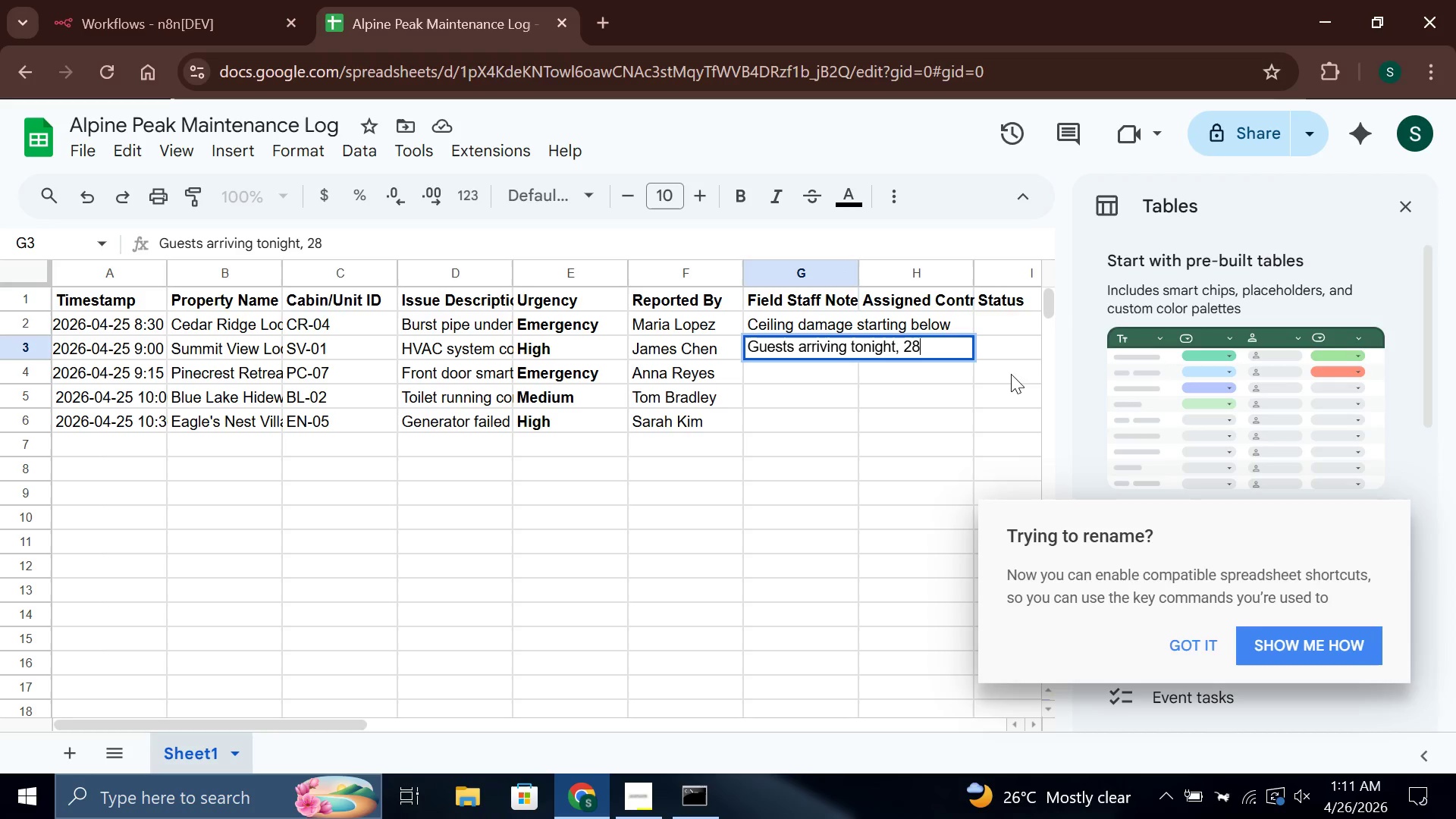 
left_click([922, 344])
 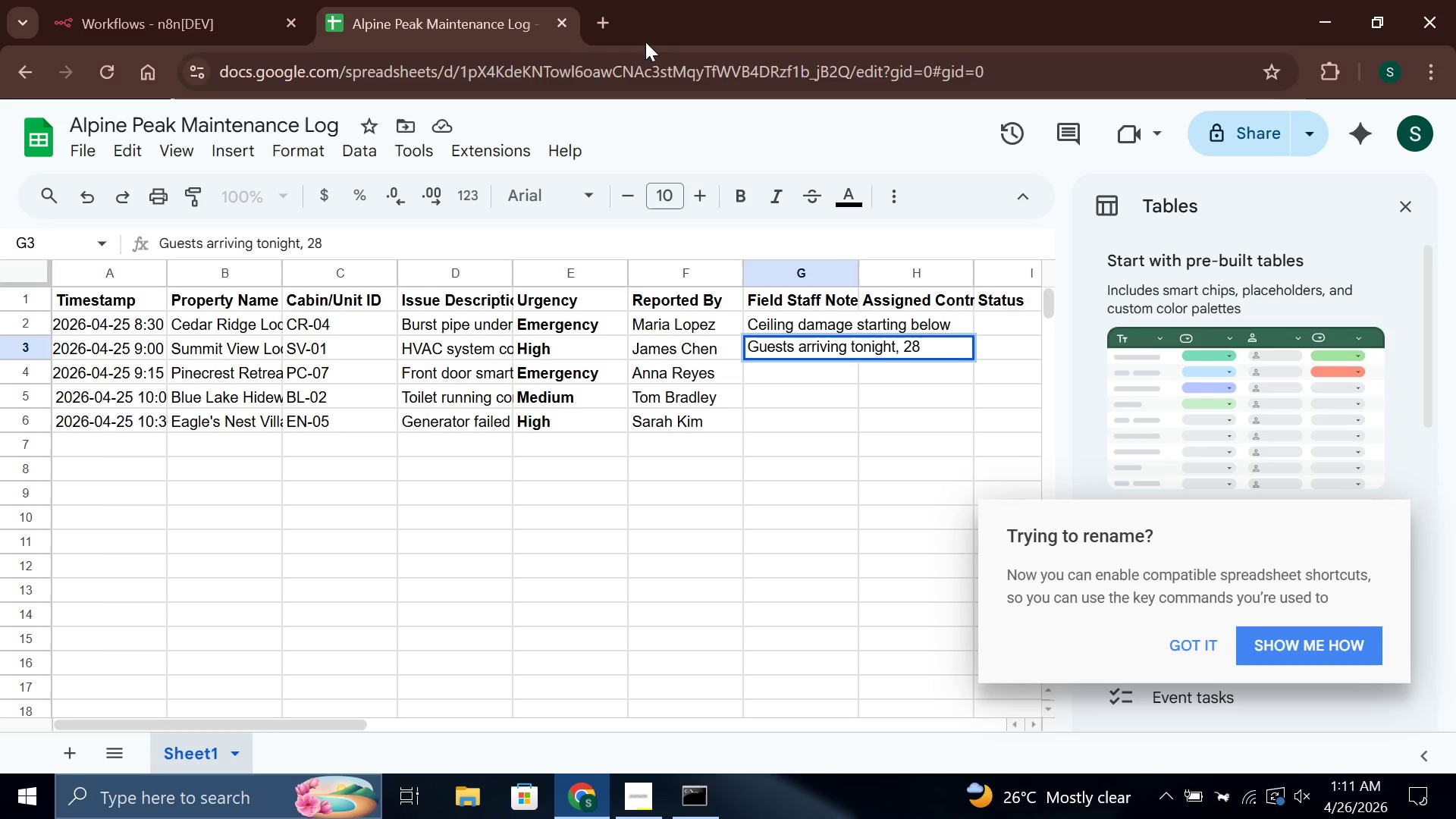 
left_click([606, 17])
 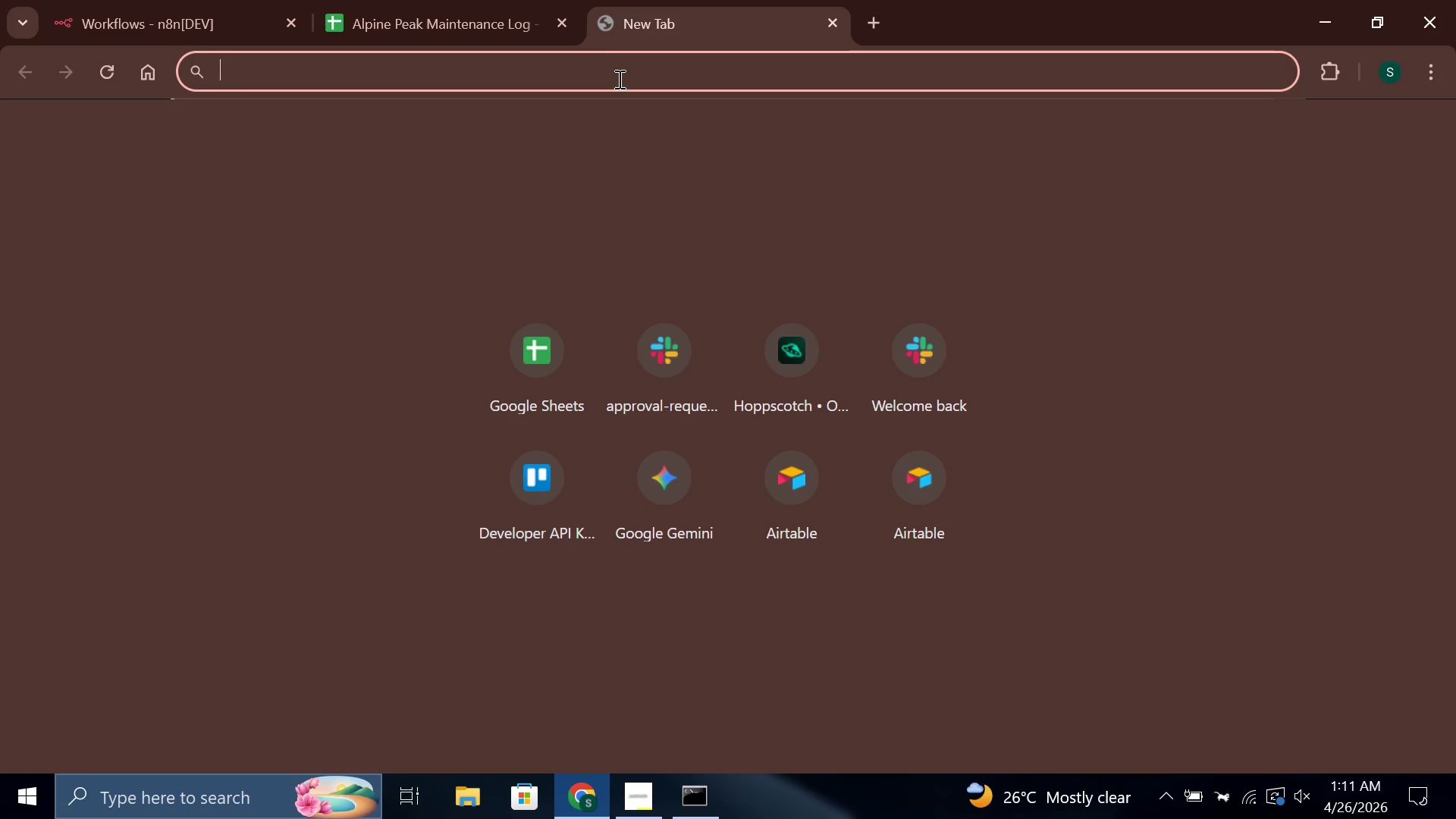 
left_click([618, 80])
 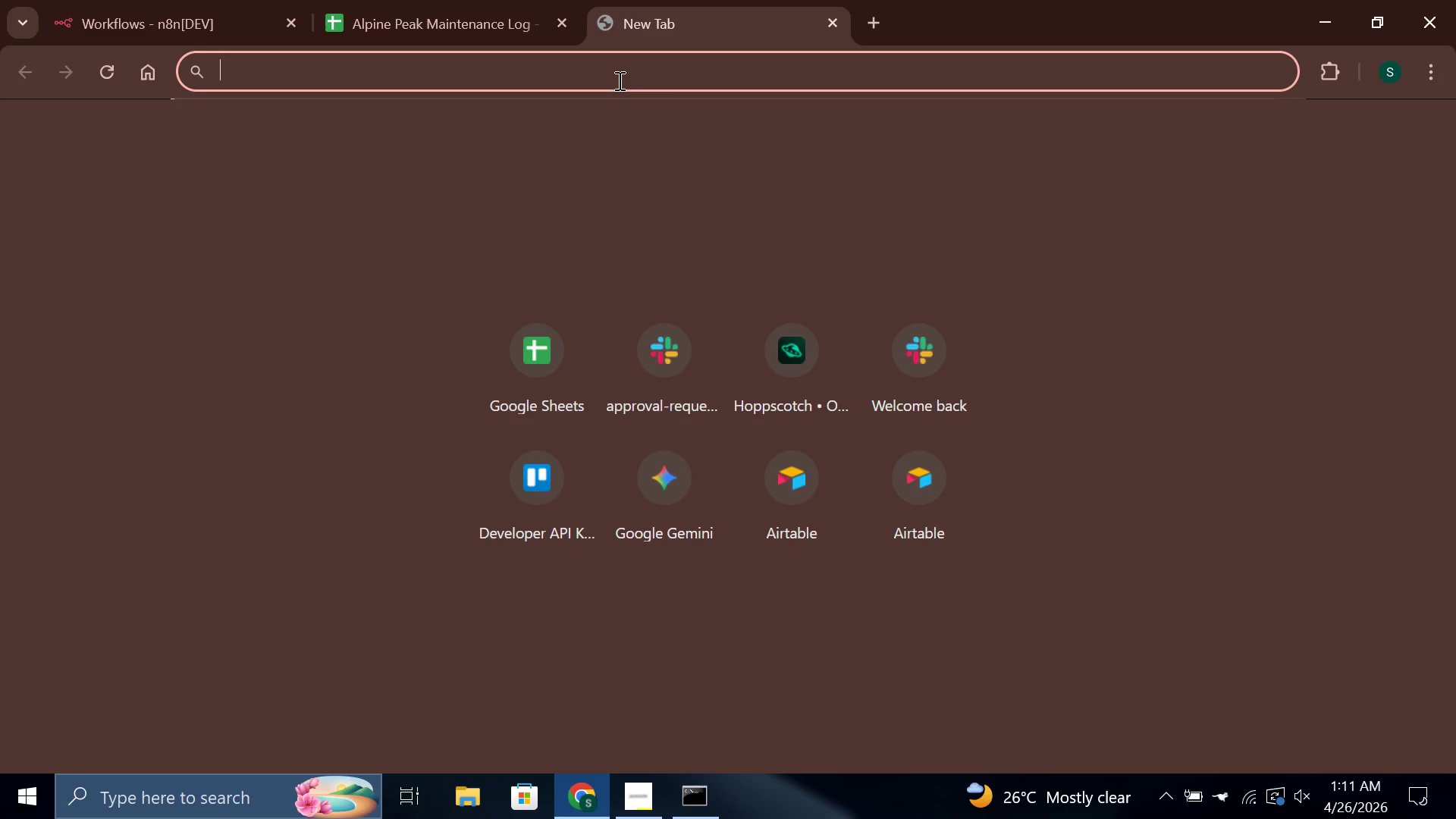 
type(w)
key(Backspace)
type(how to write degree)
 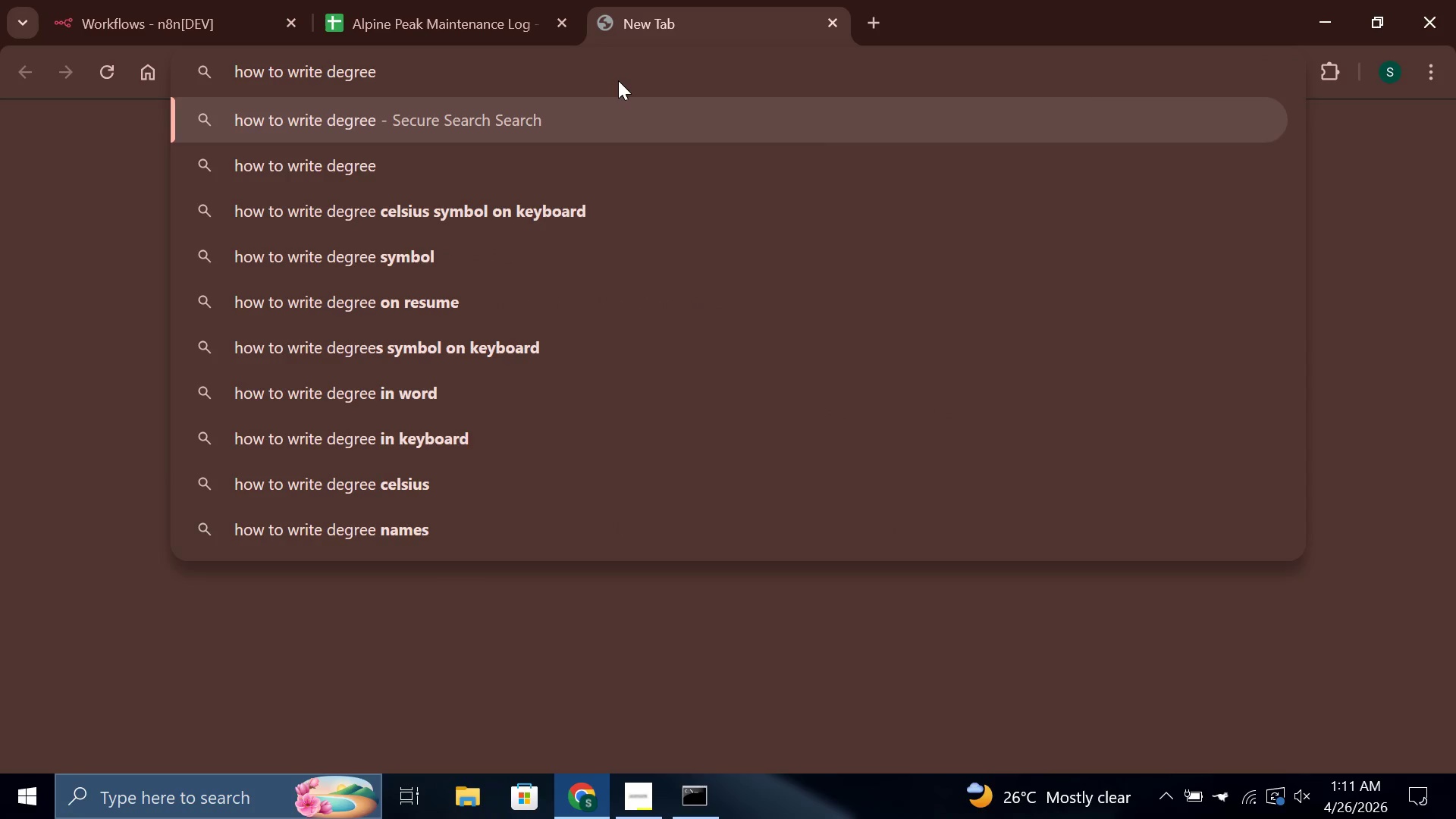 
key(ArrowDown)
 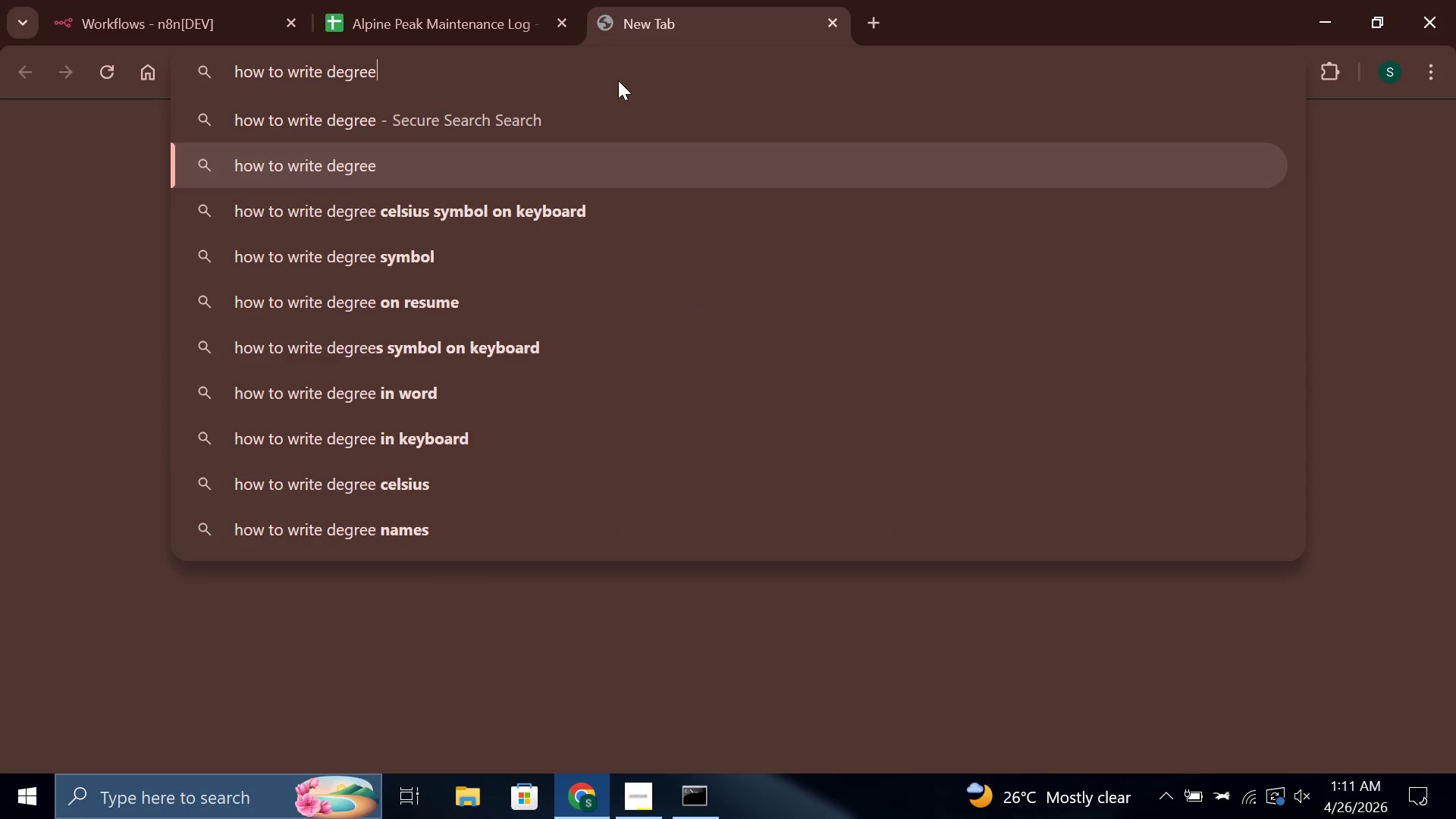 
key(ArrowDown)
 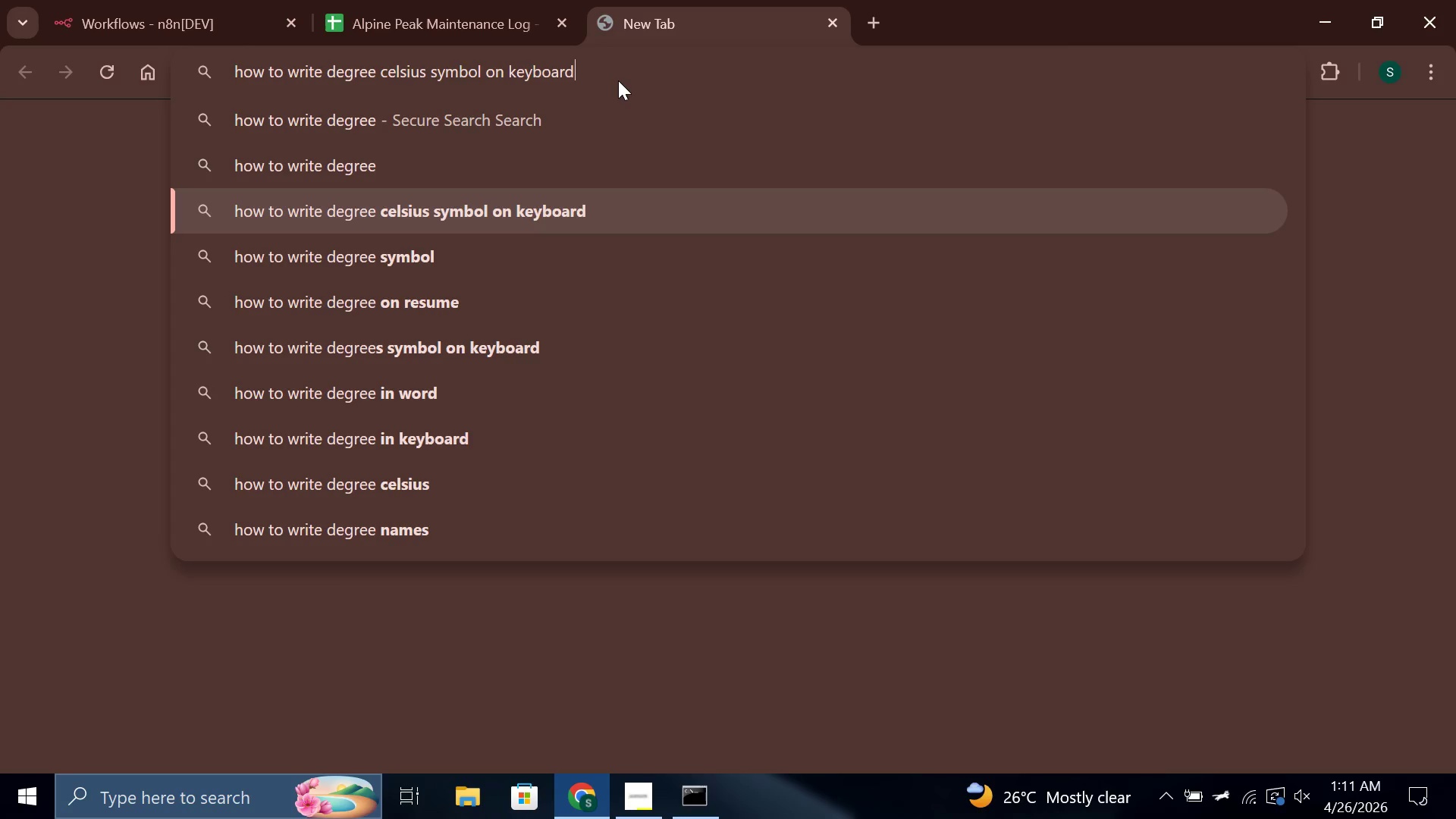 
type( without numpad)
 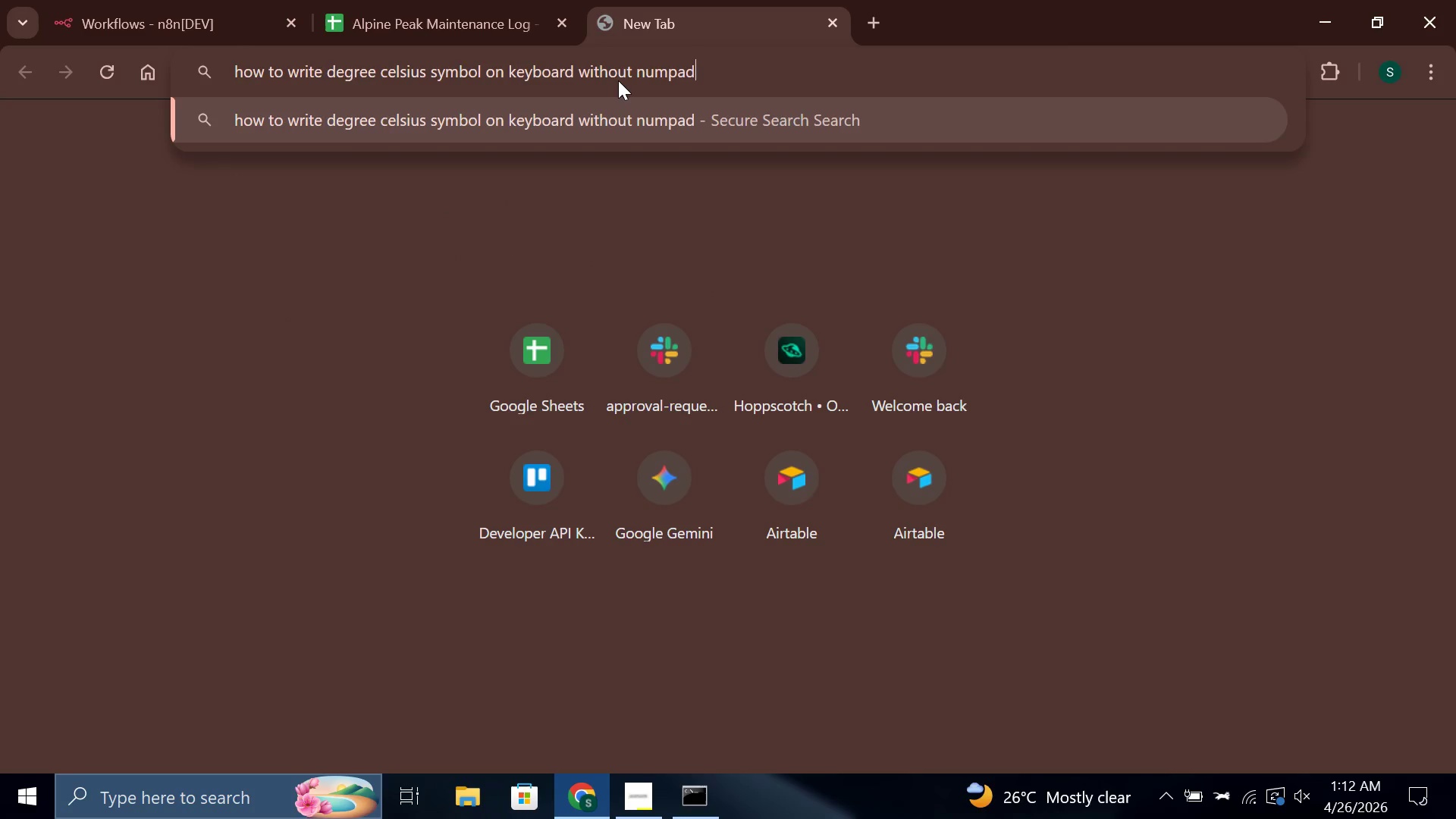 
key(Enter)
 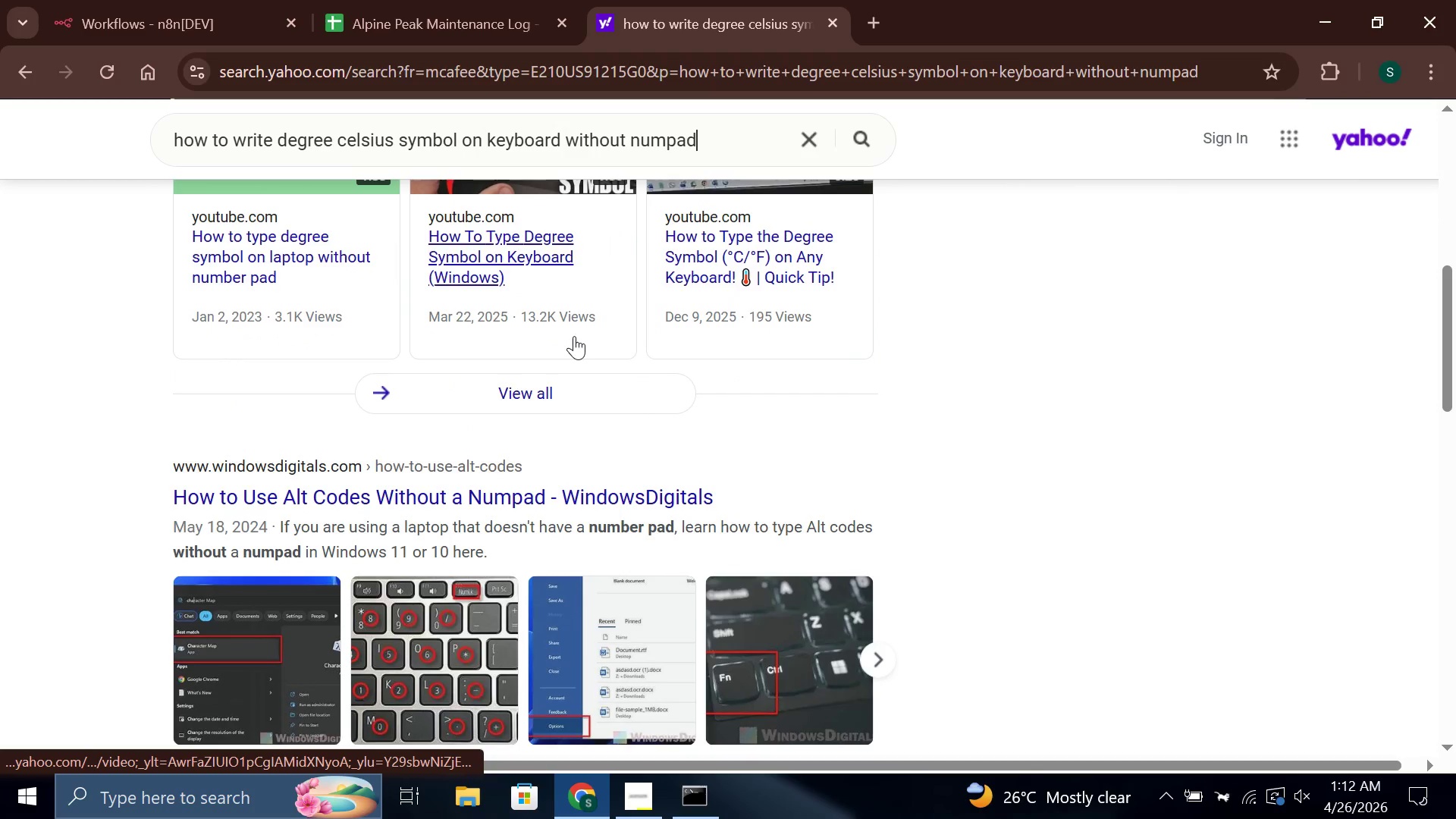 
wait(28.55)
 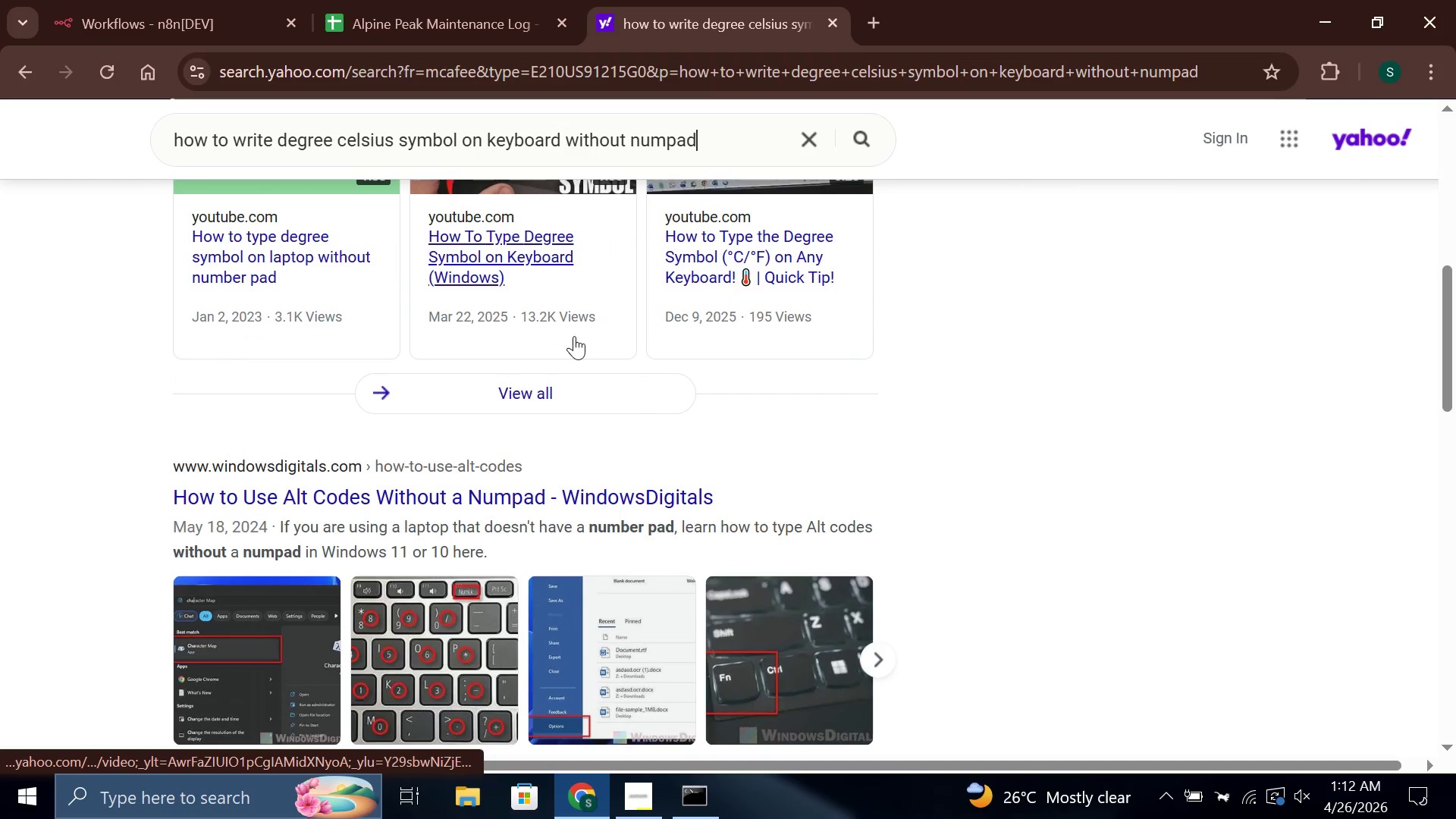 
left_click([452, 275])
 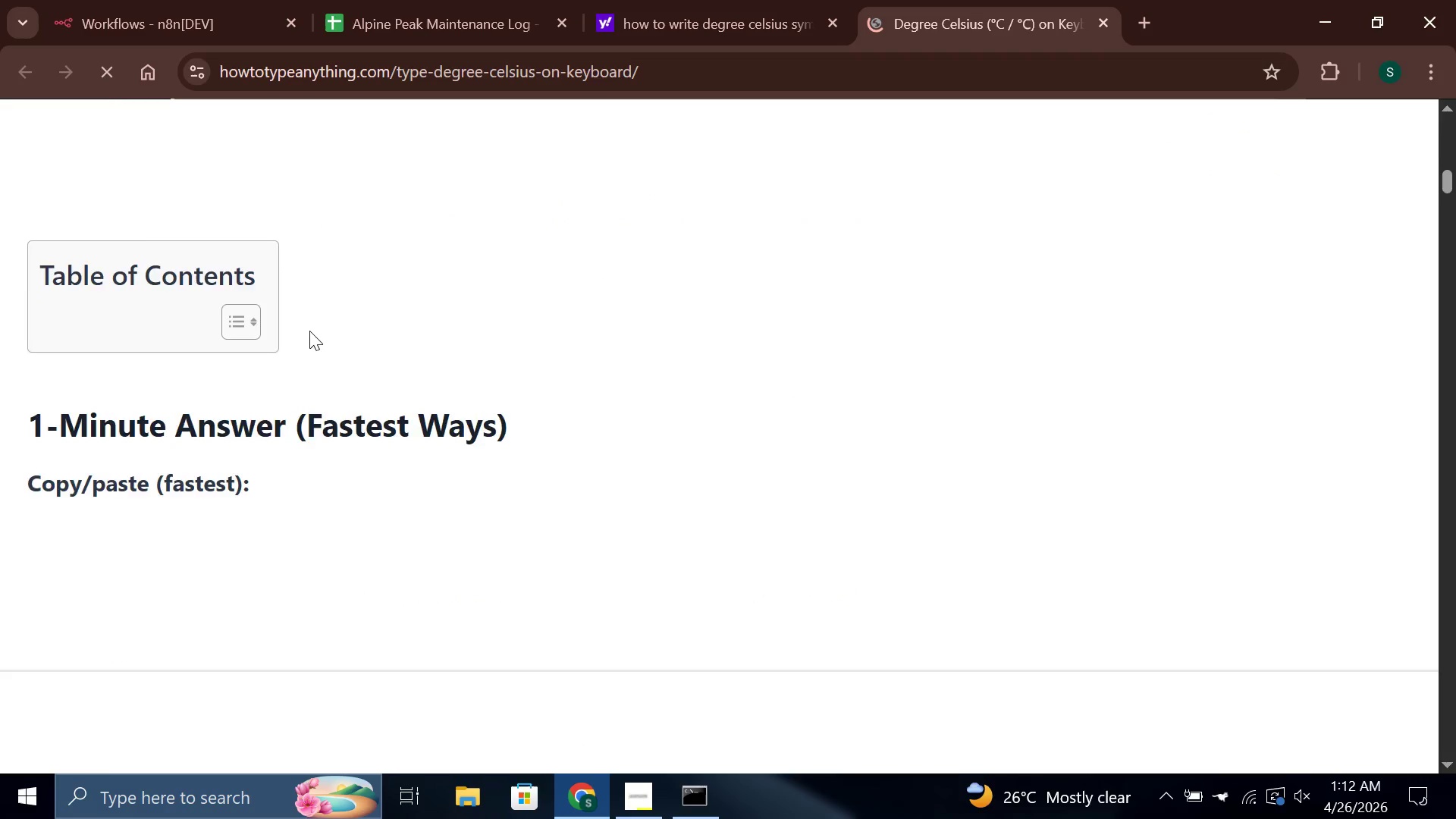 
wait(21.55)
 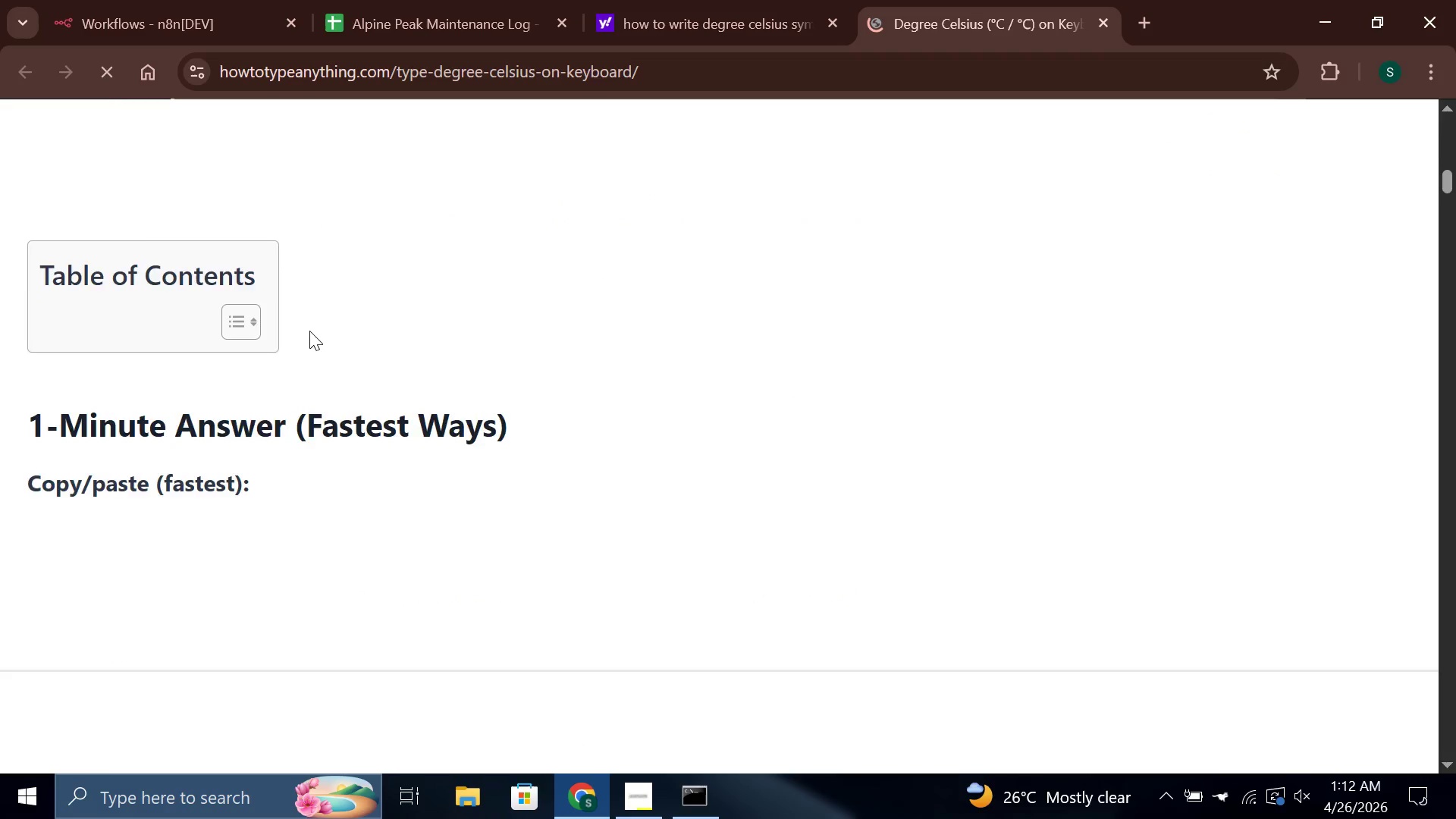 
left_click([284, 328])
 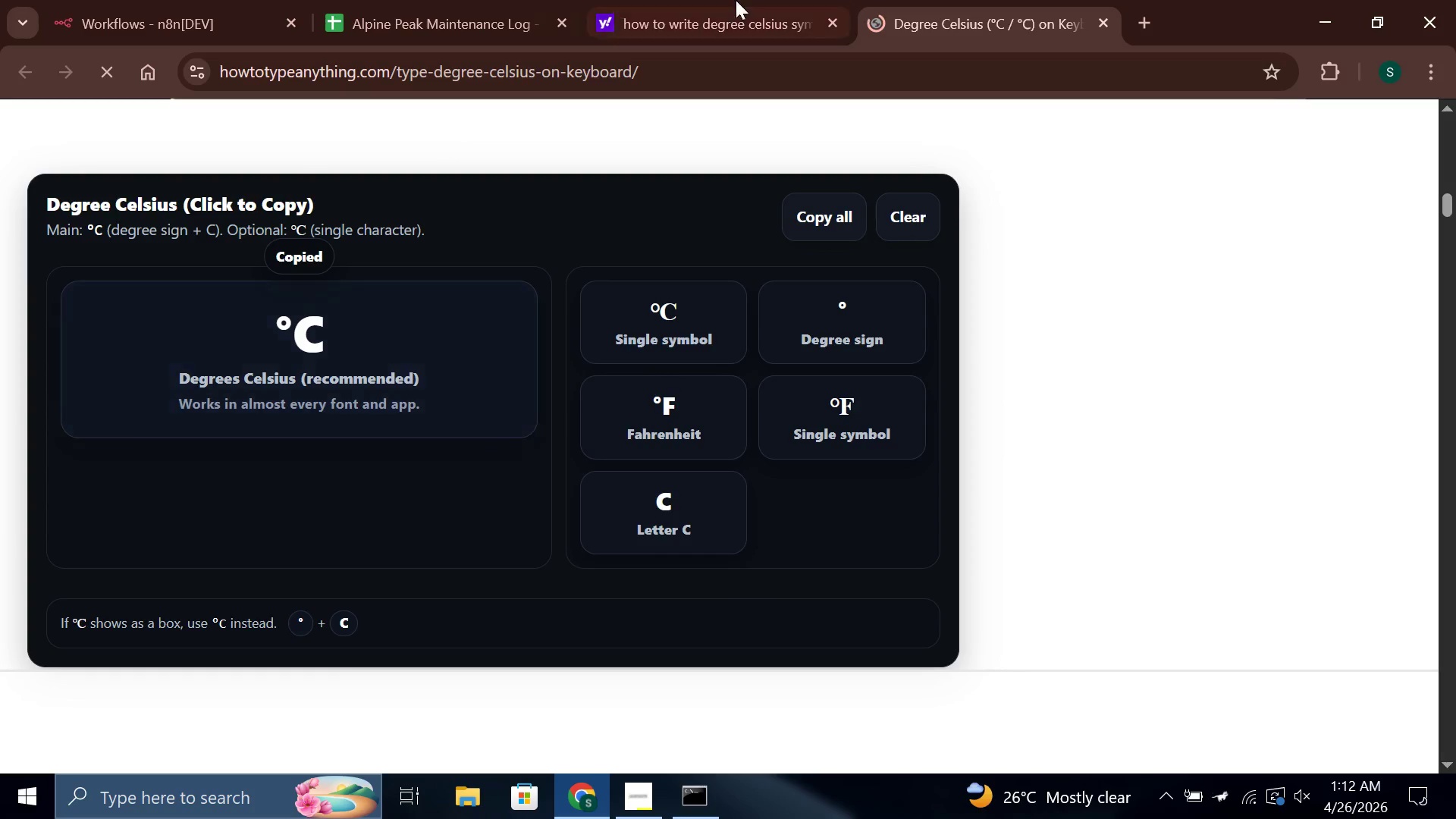 
left_click([741, 0])
 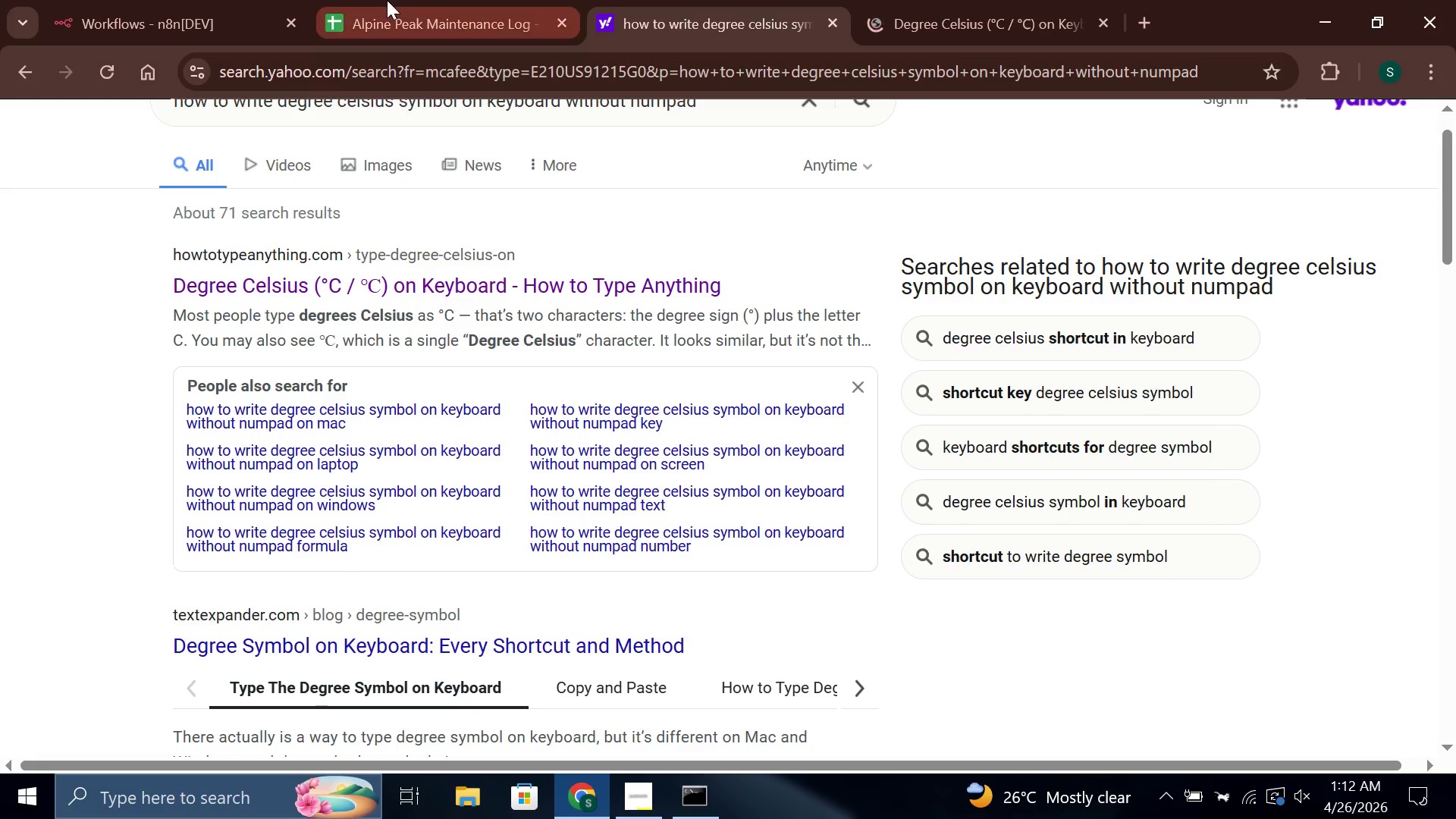 
left_click([387, 0])
 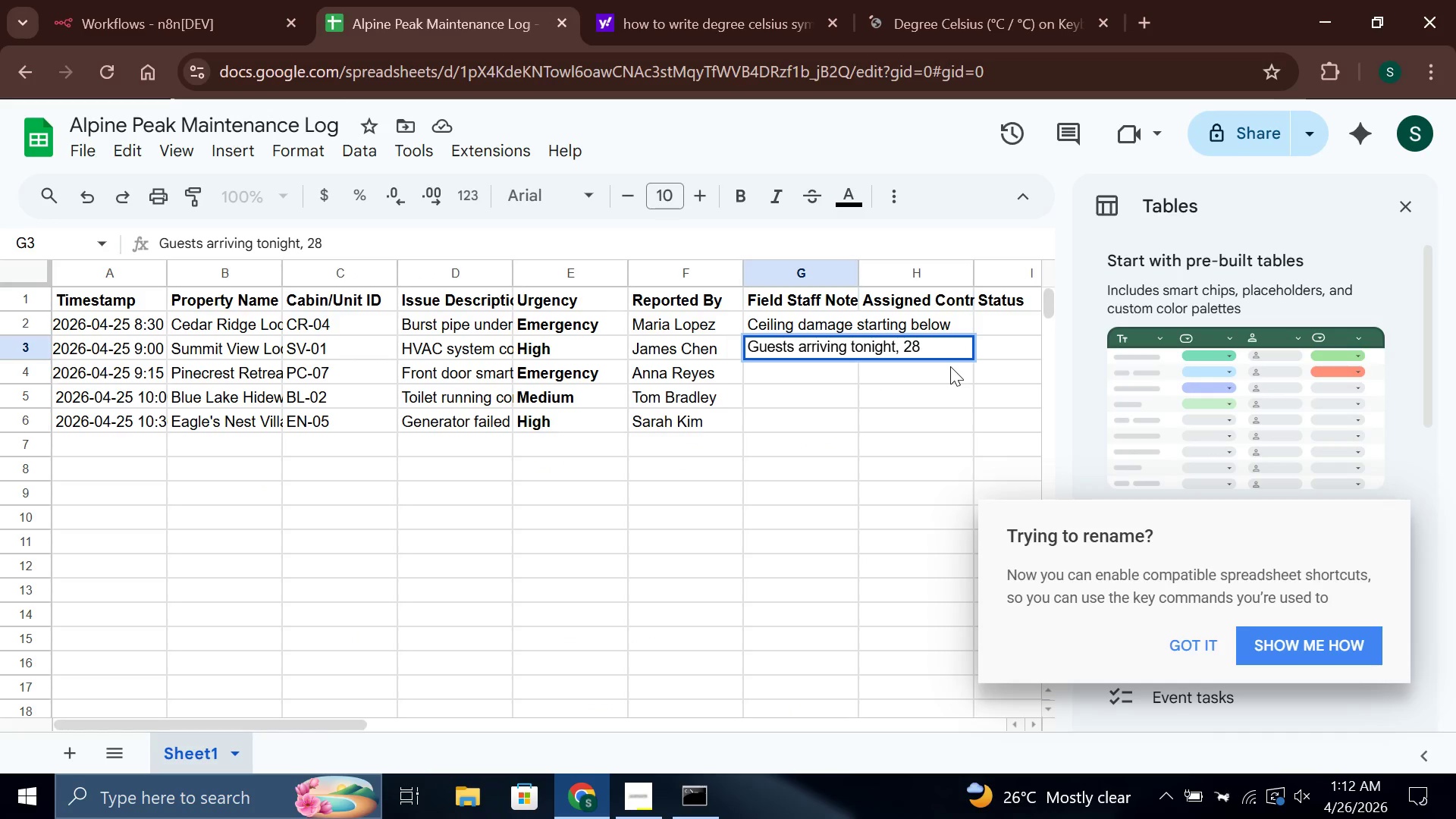 
key(Control+V)
 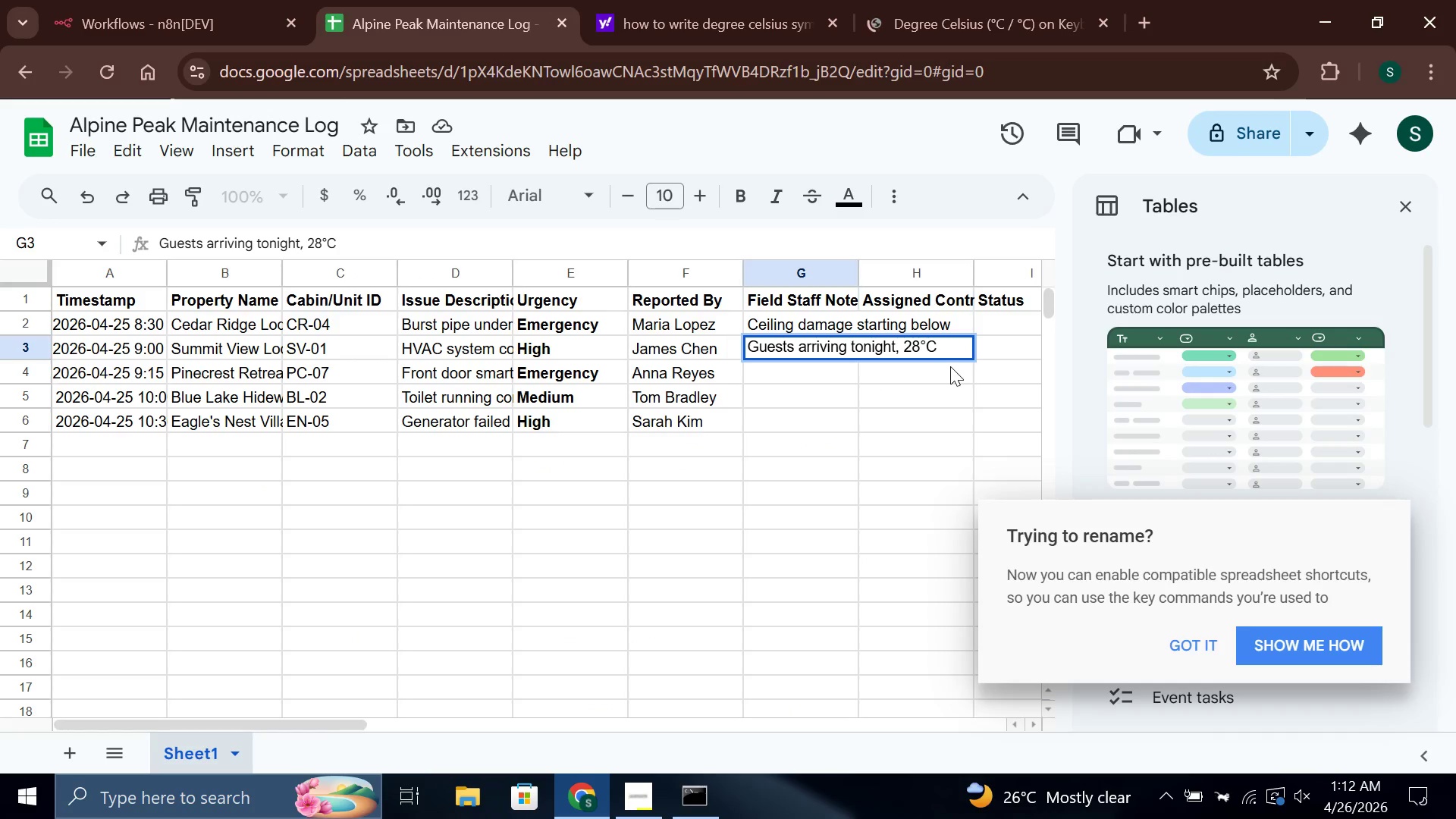 
key(Backspace)
 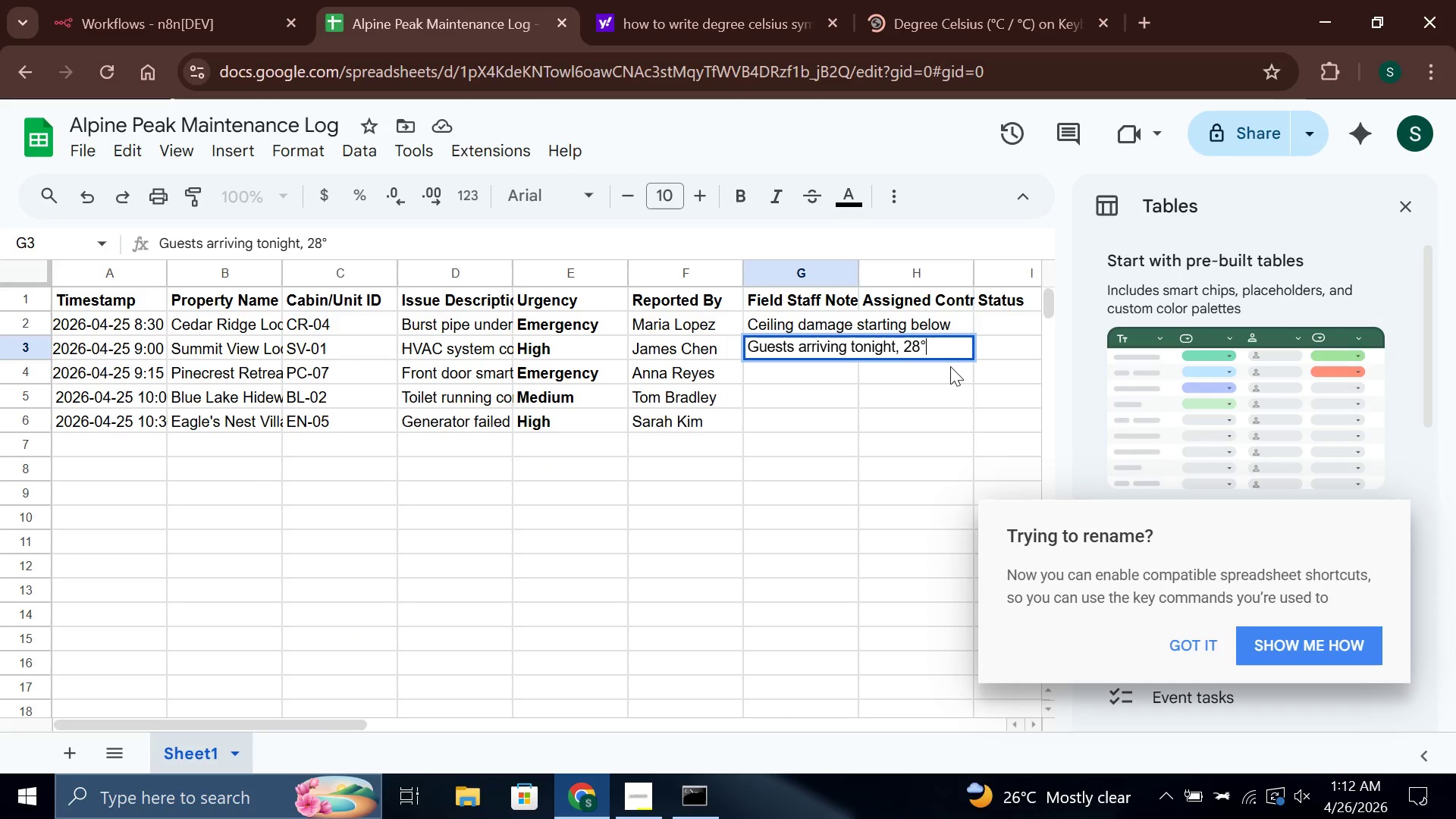 
key(Shift+F)
 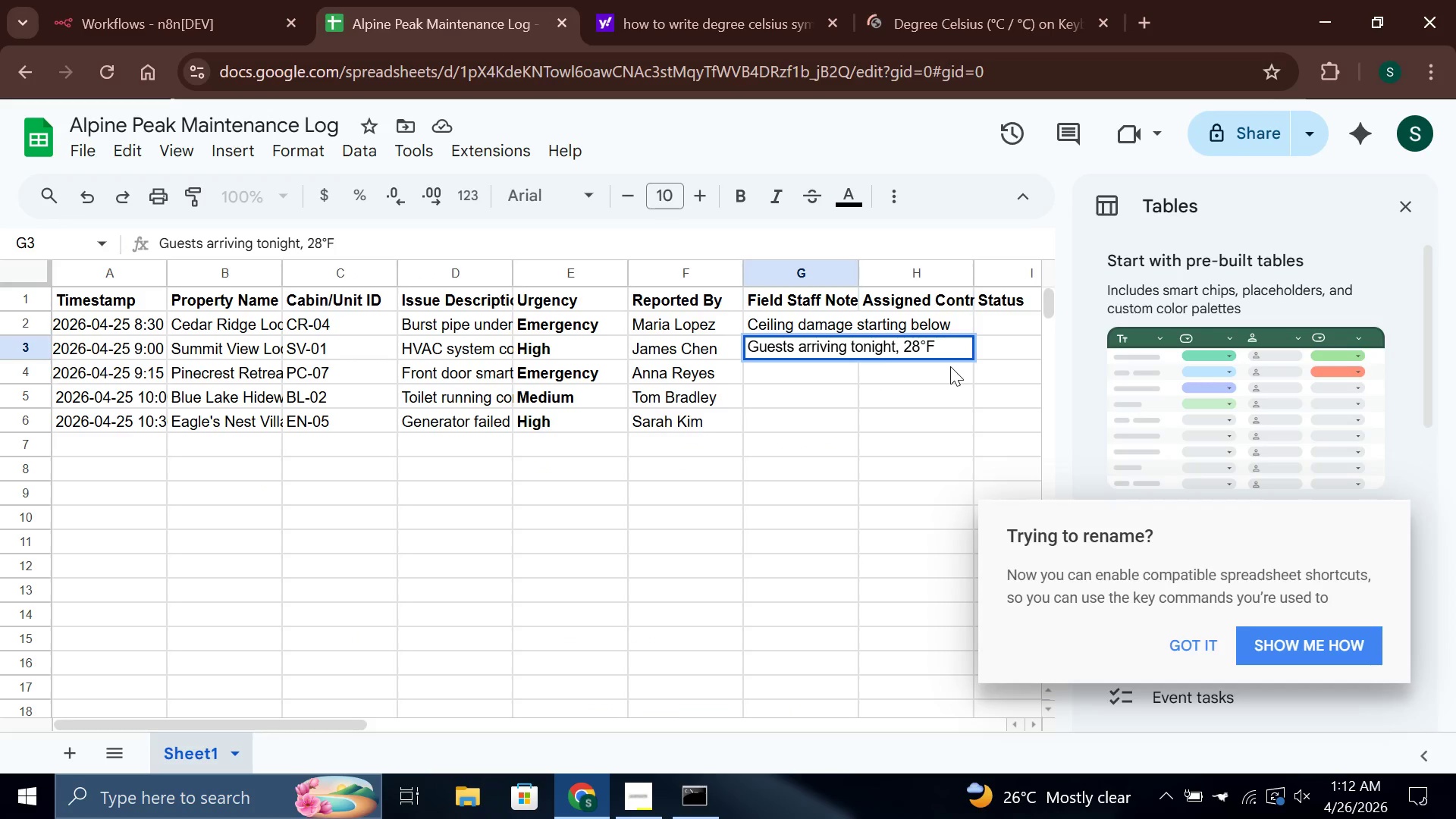 
key(Enter)
 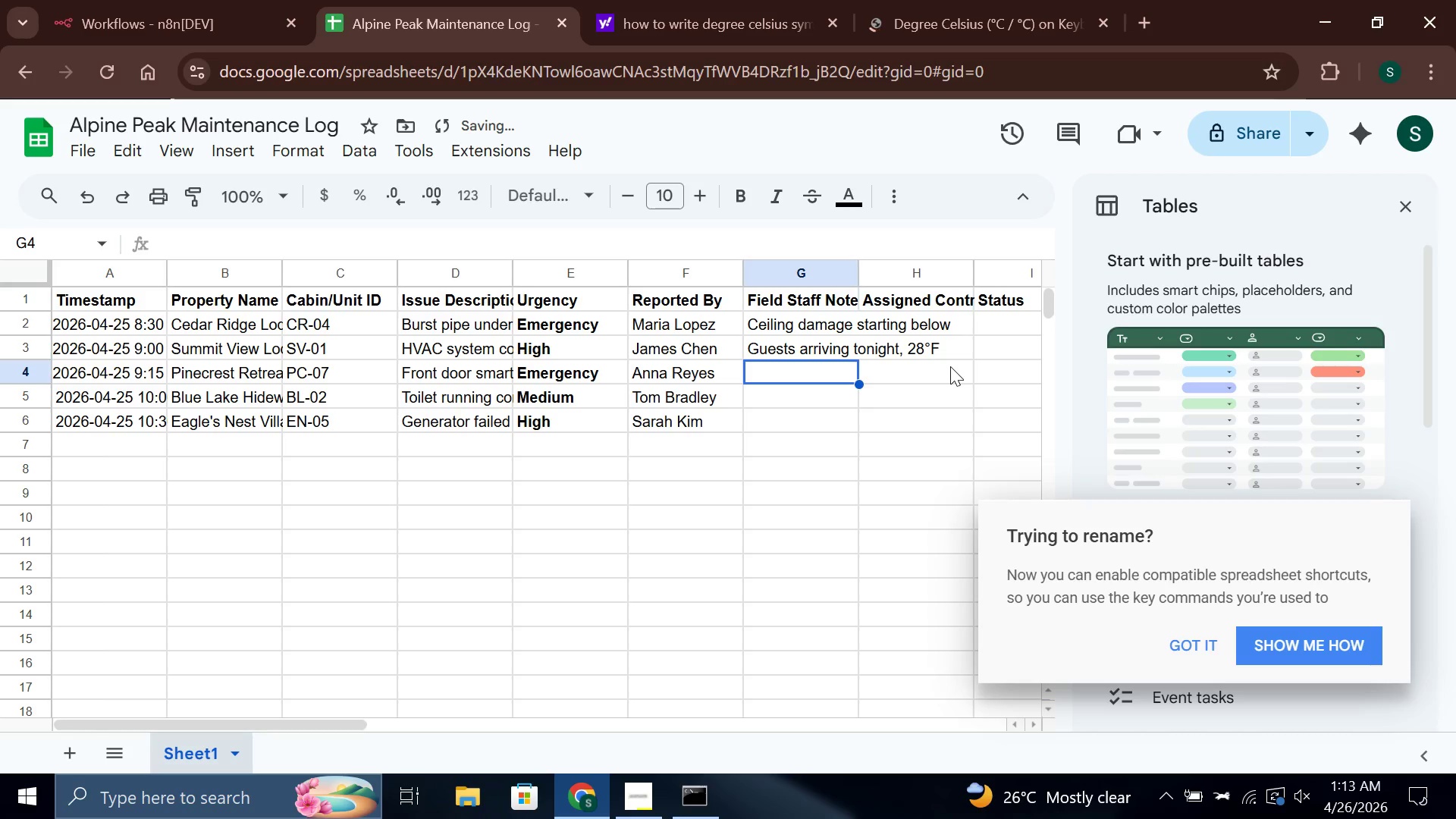 
type(Guests are currently locked out)
 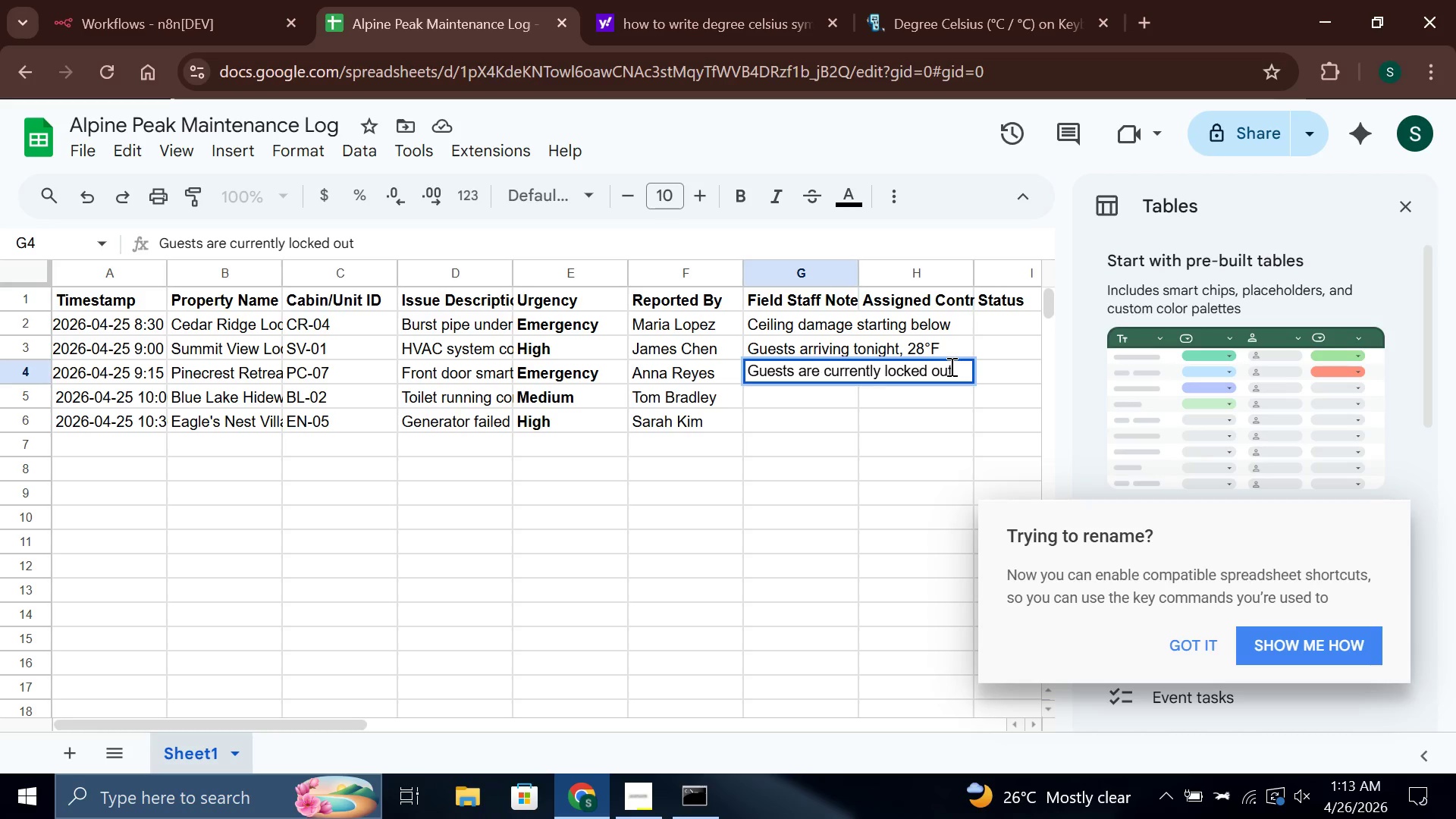 
key(Enter)
 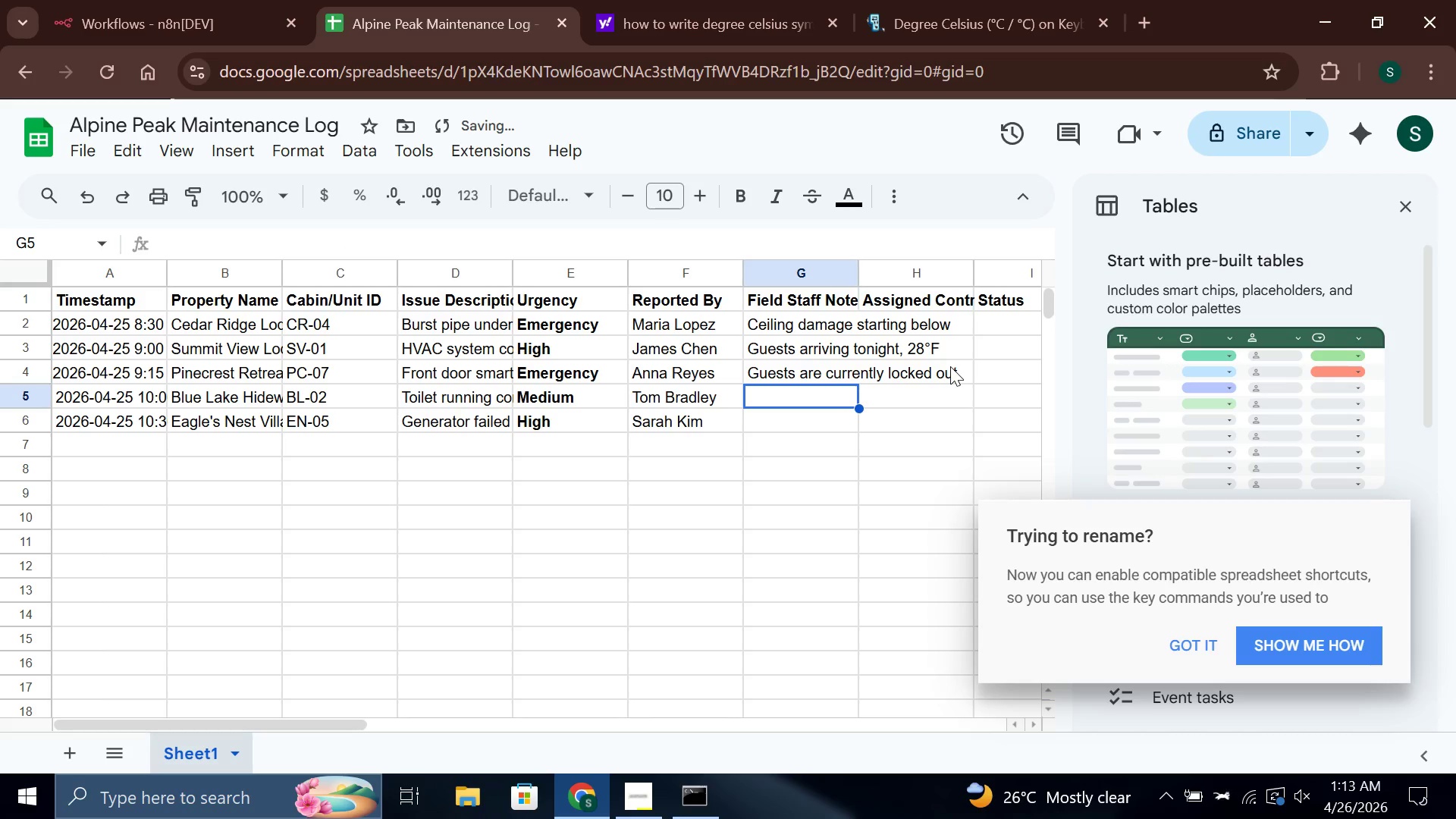 
type(Mo)
key(Backspace)
type(inot)
key(Backspace)
type(r incovenience only)
 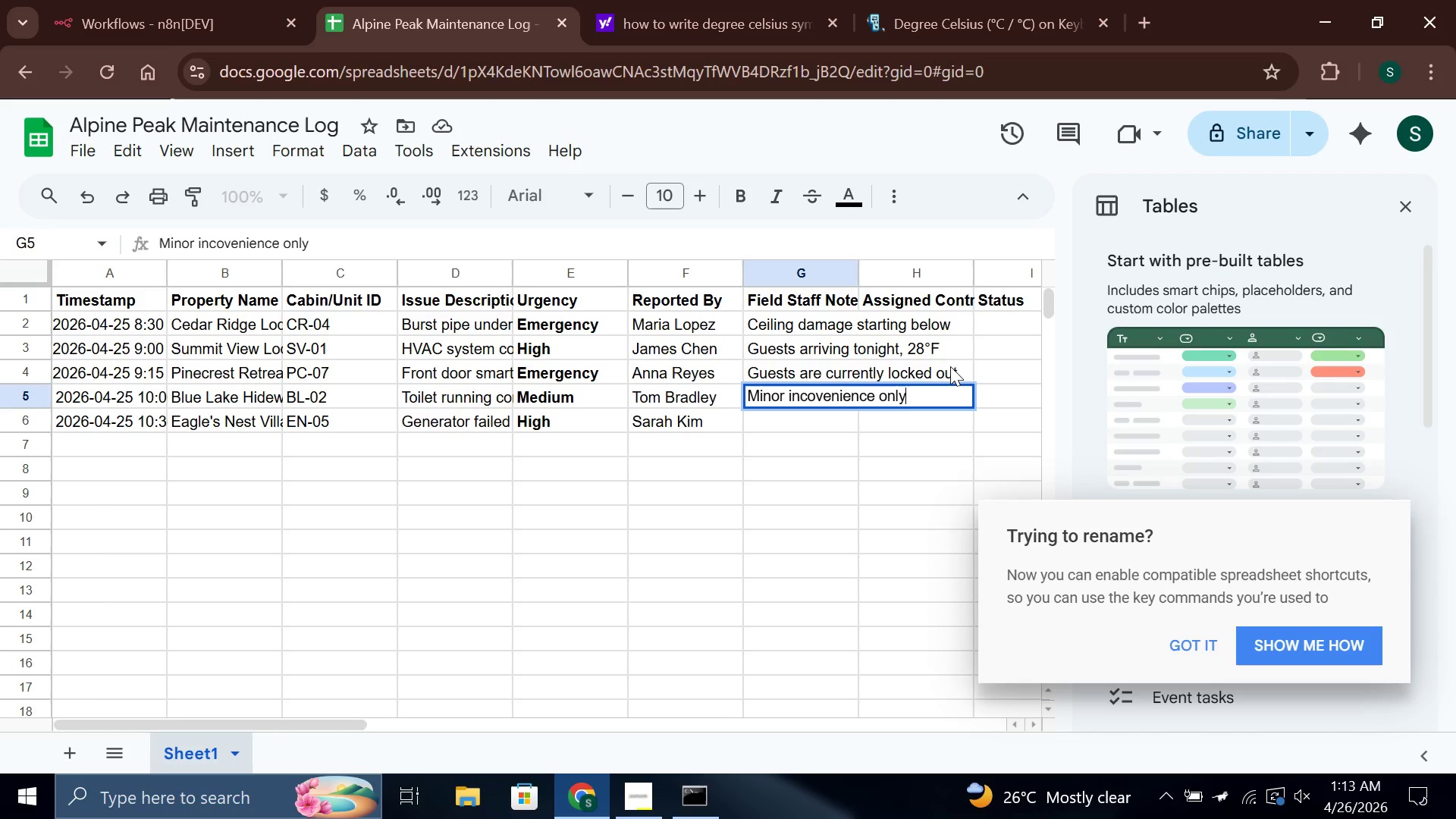 
key(Enter)
 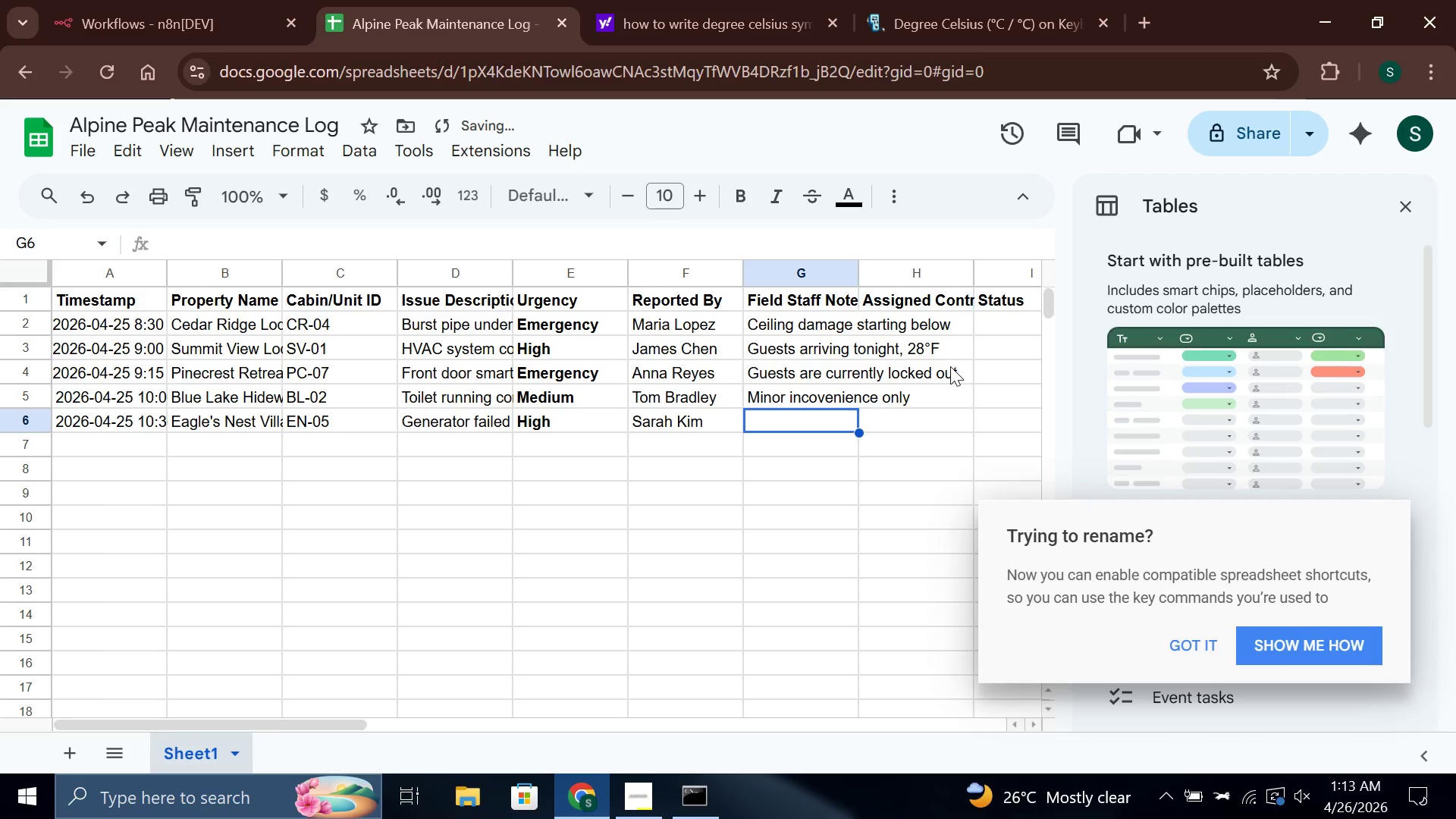 
type(Severe)
 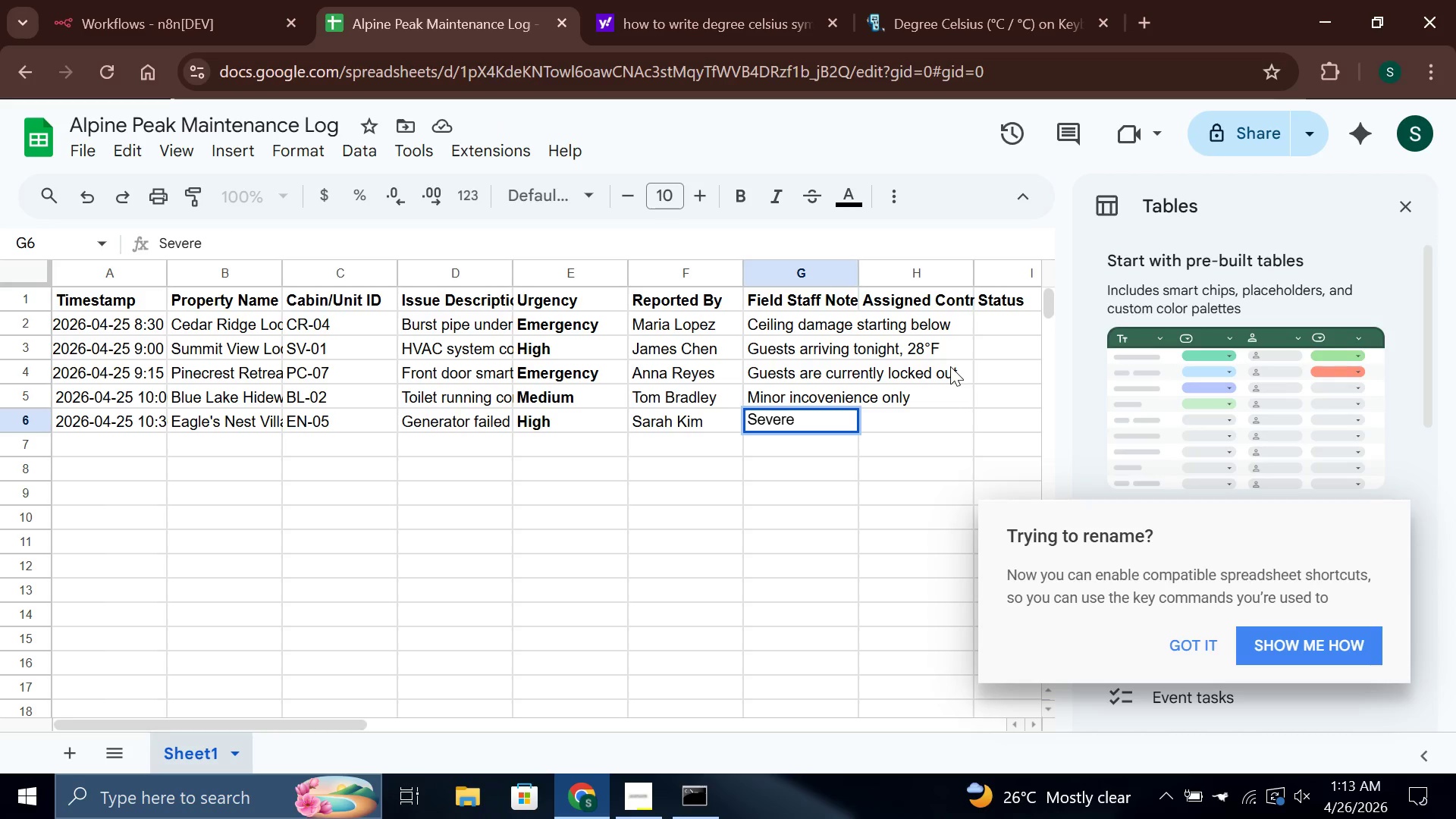 
wait(5.27)
 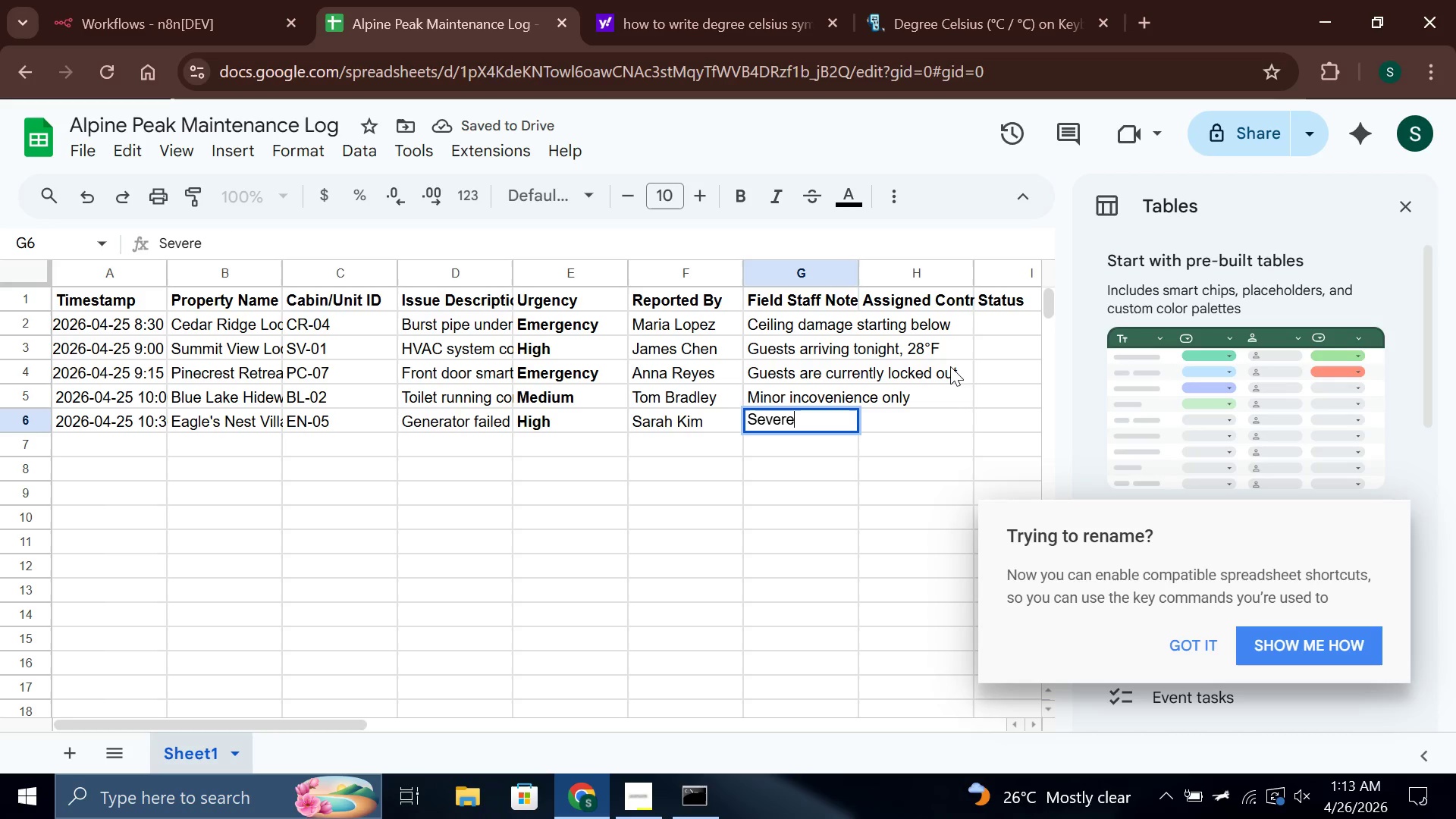 
type( stro)
key(Backspace)
key(Backspace)
type(orm forecast tonight)
 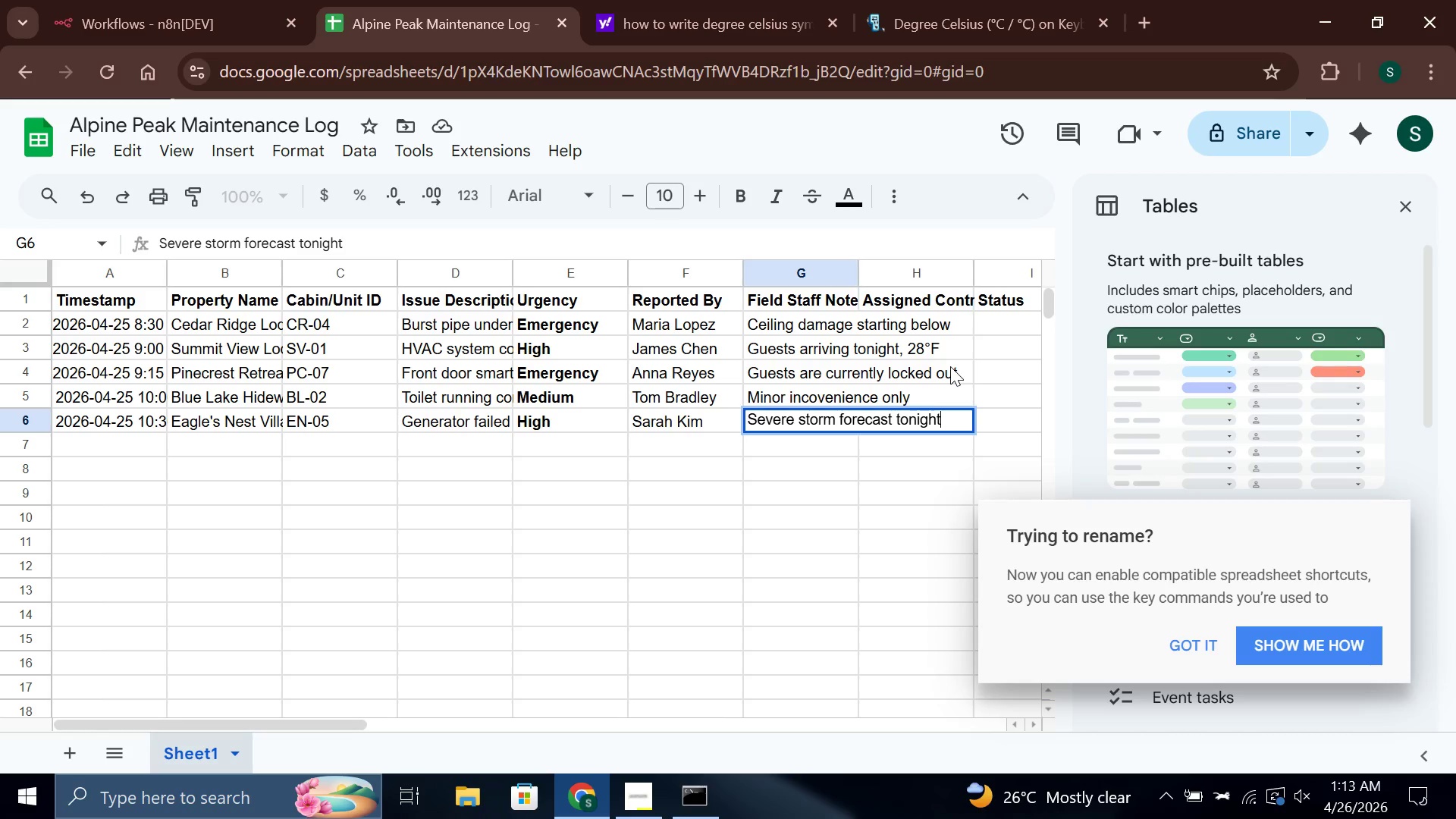 
key(Enter)
 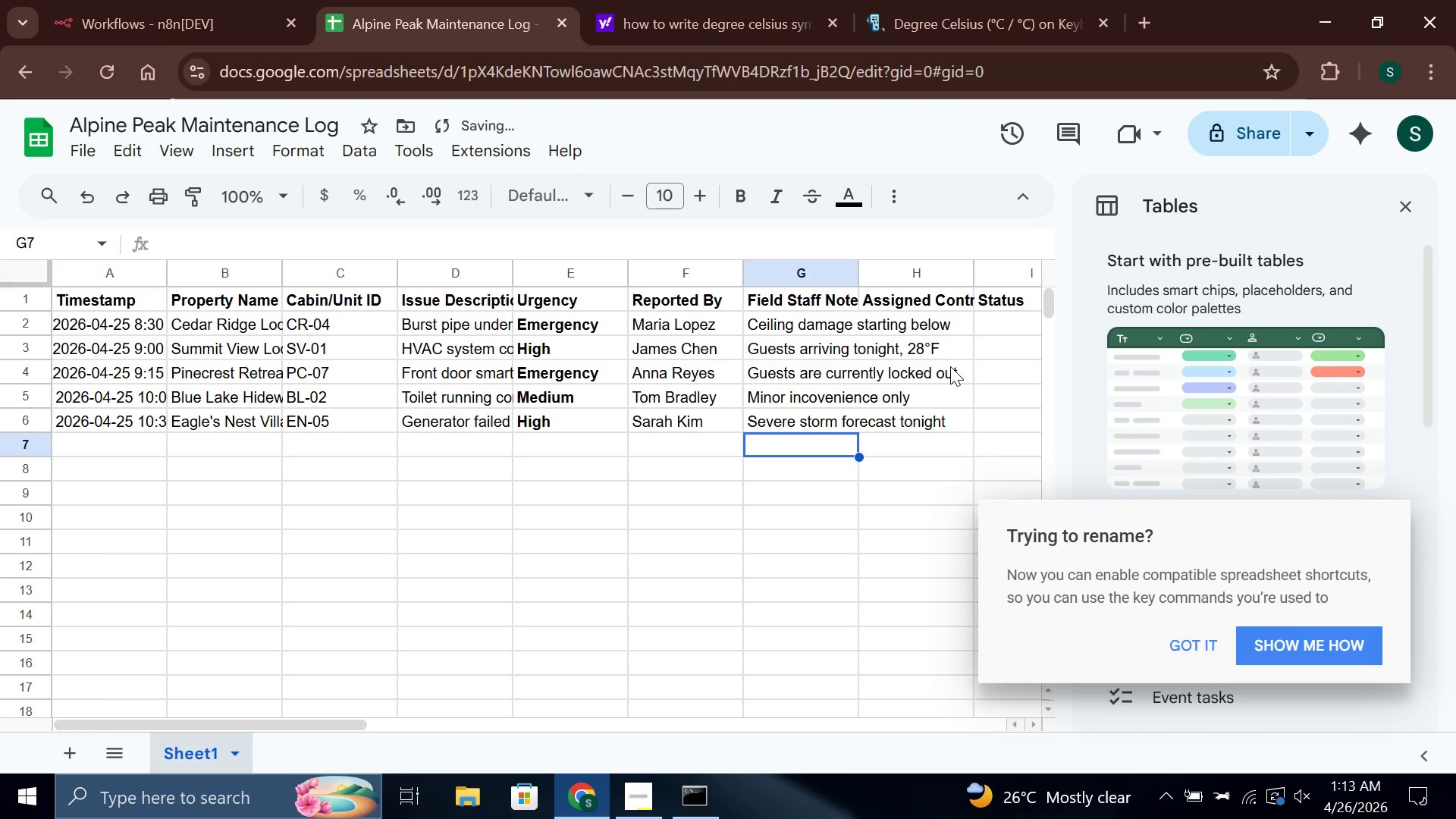 
key(ArrowRight)
 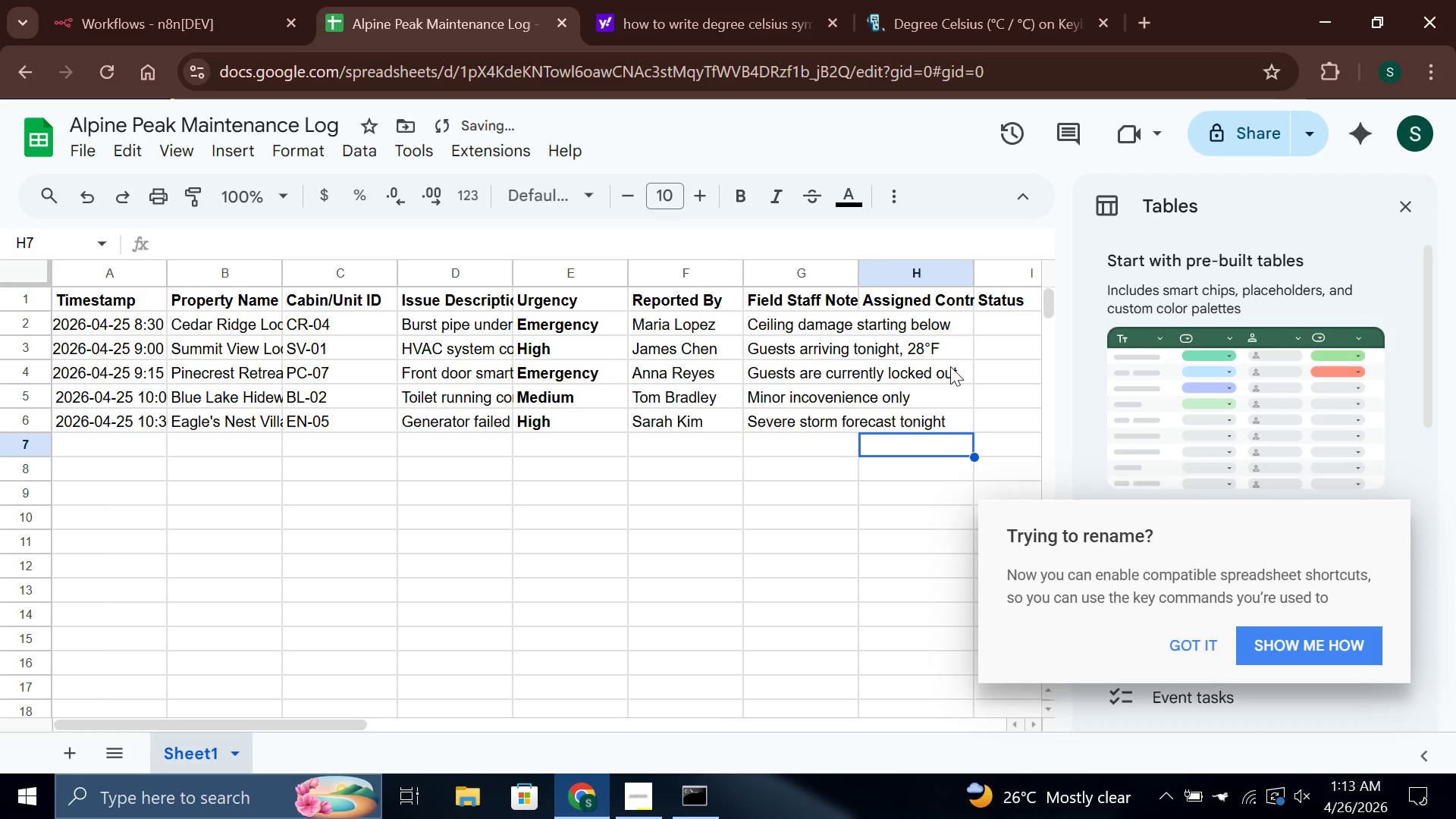 
key(ArrowUp)
 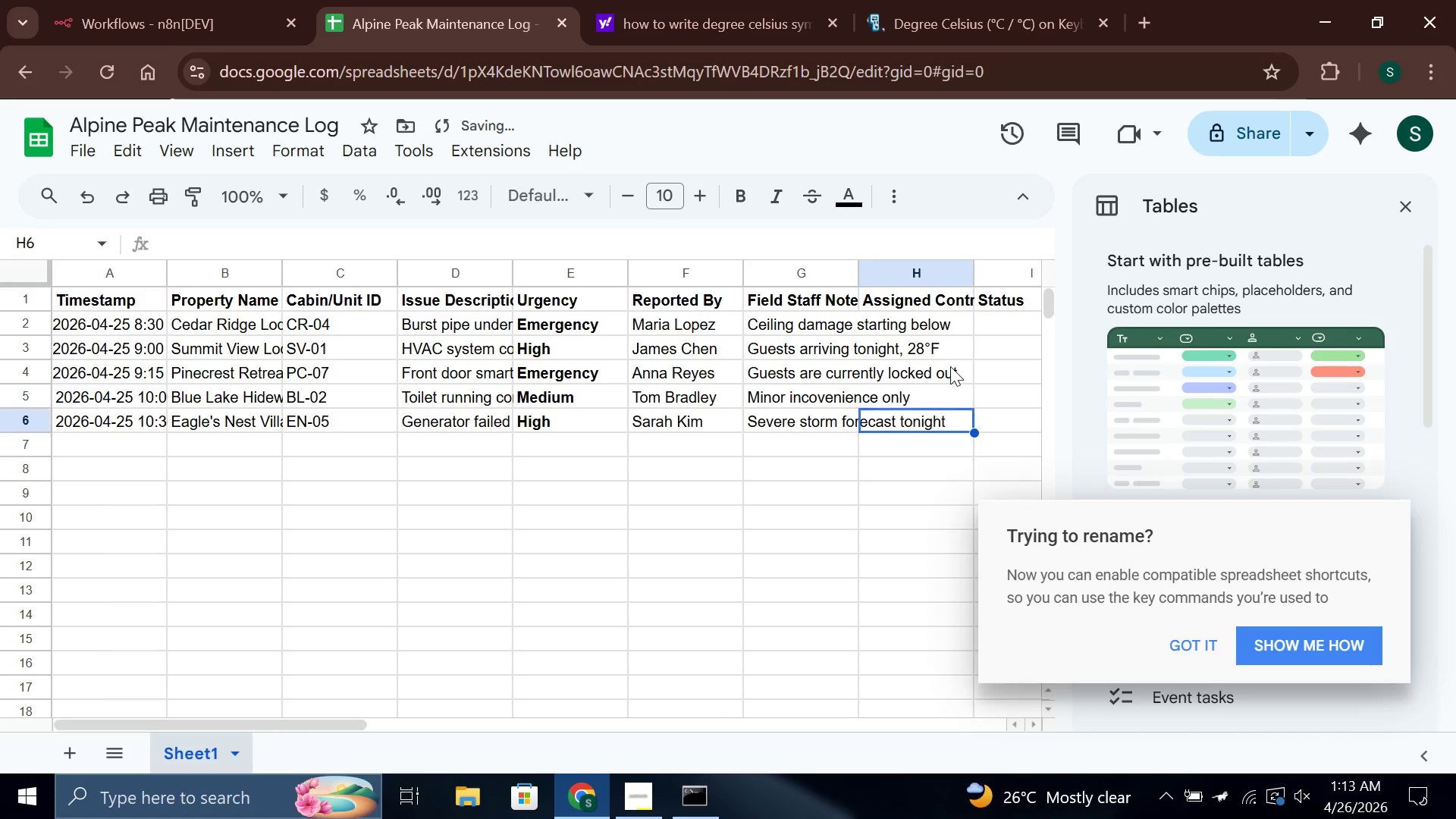 
key(ArrowUp)
 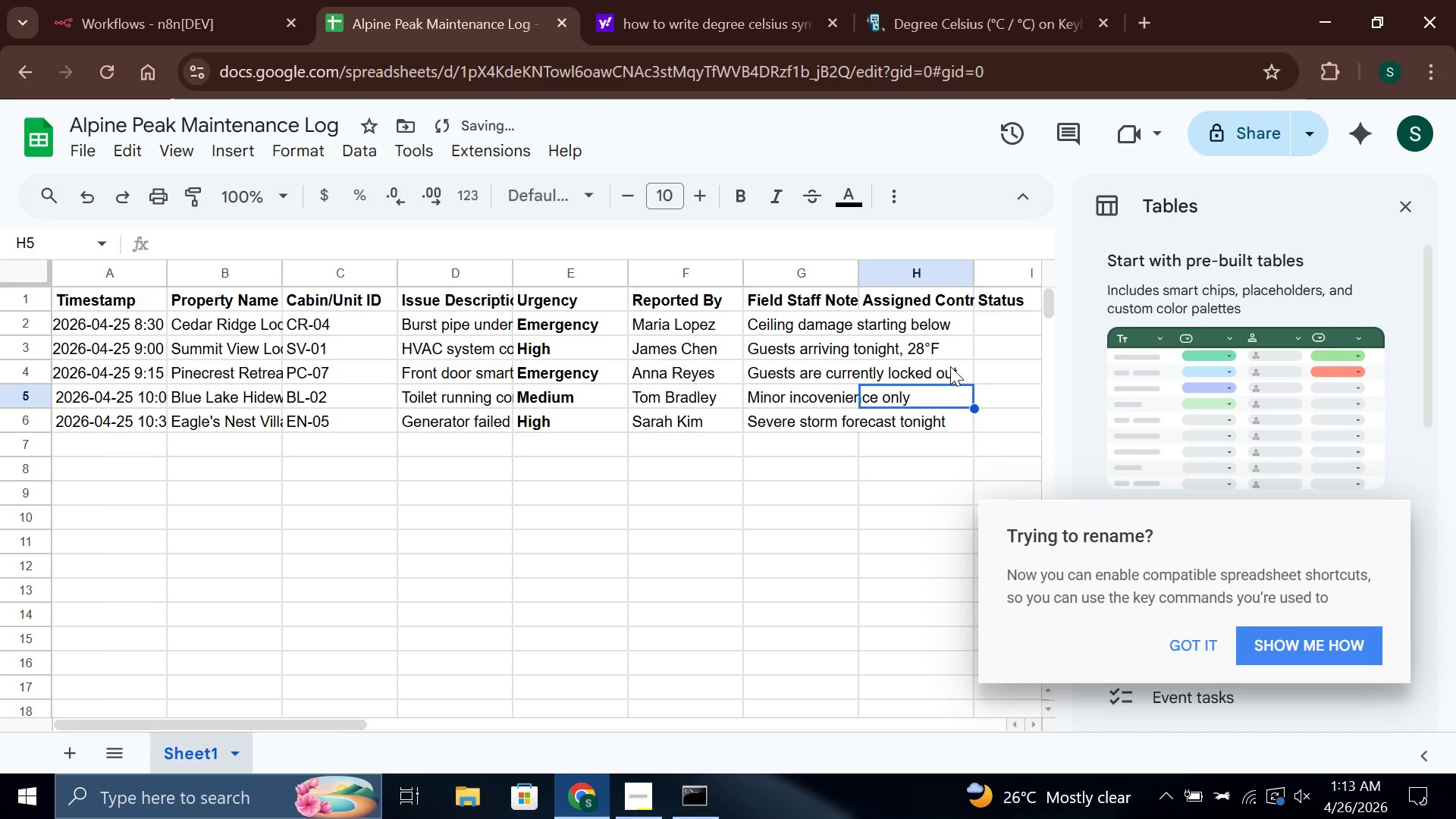 
key(ArrowUp)
 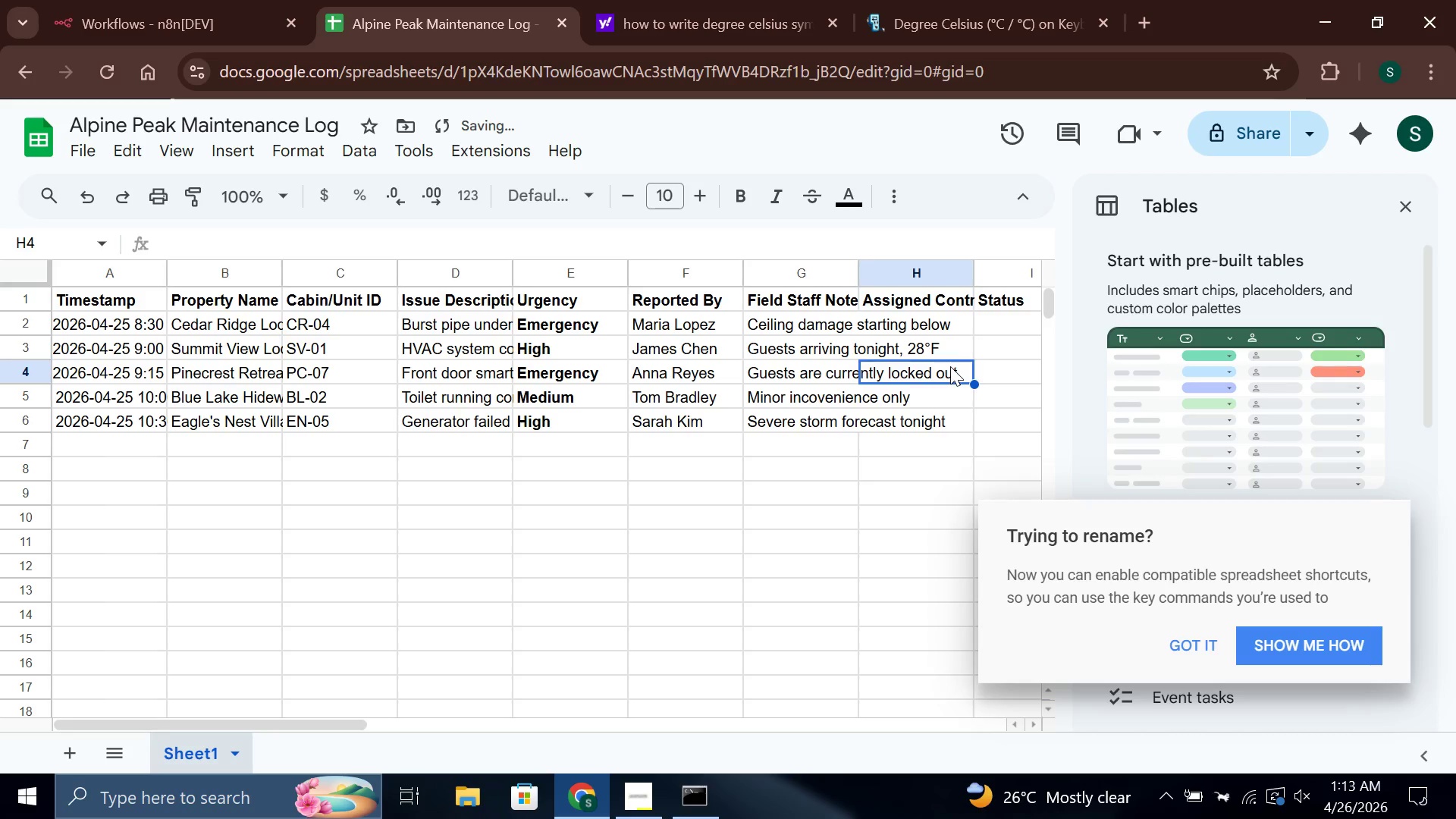 
key(ArrowUp)
 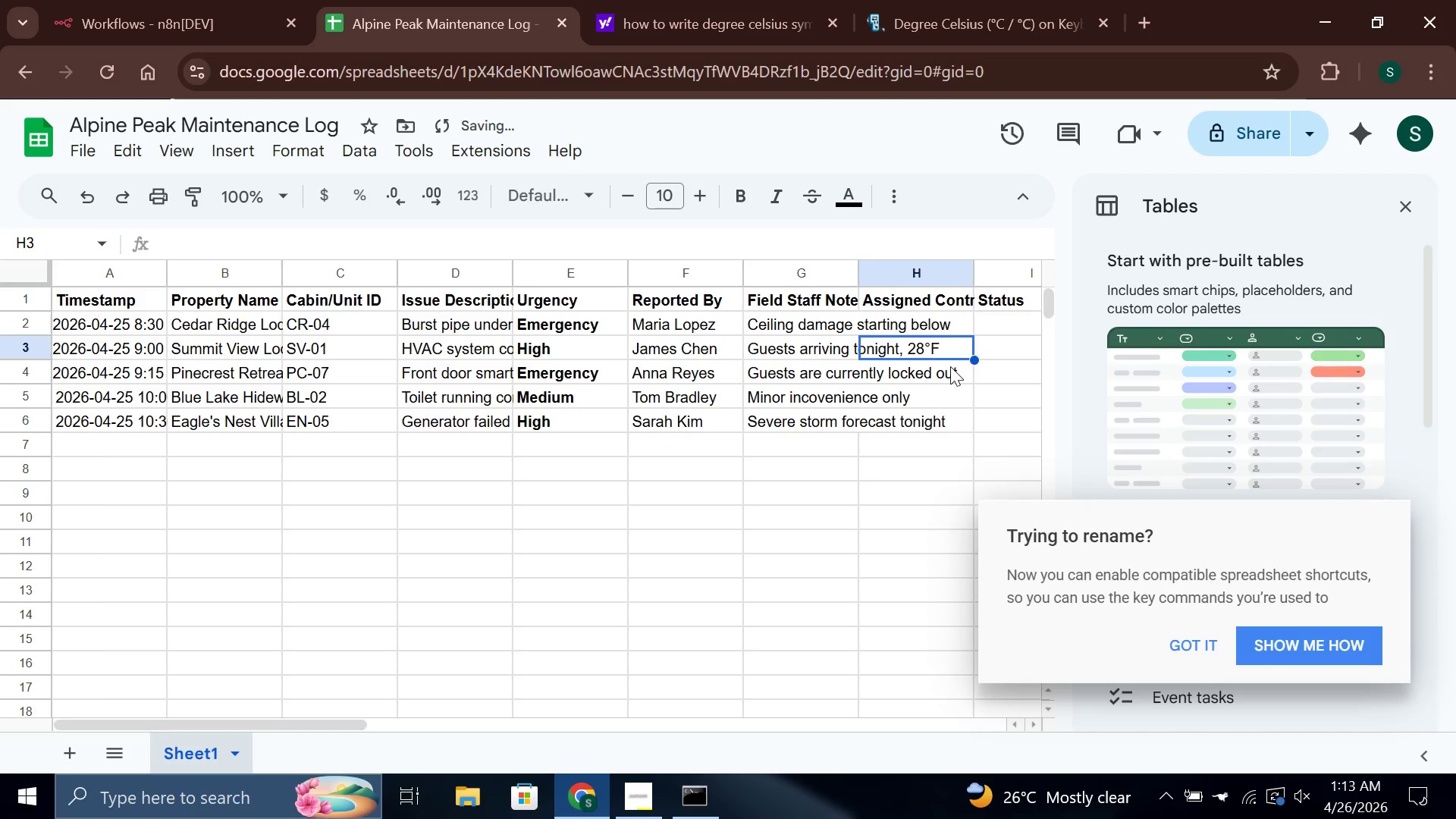 
key(ArrowUp)
 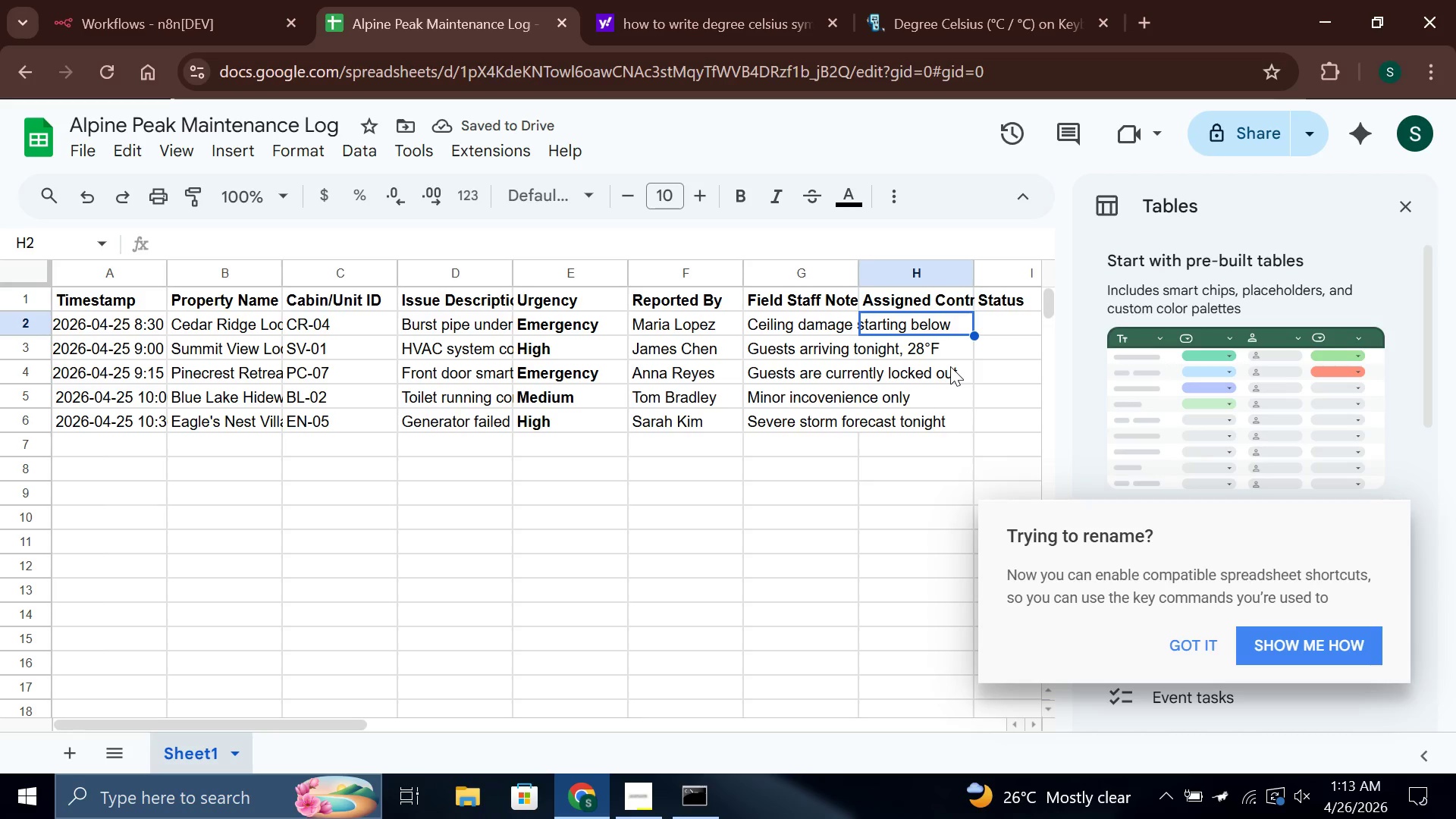 
key(ArrowRight)
 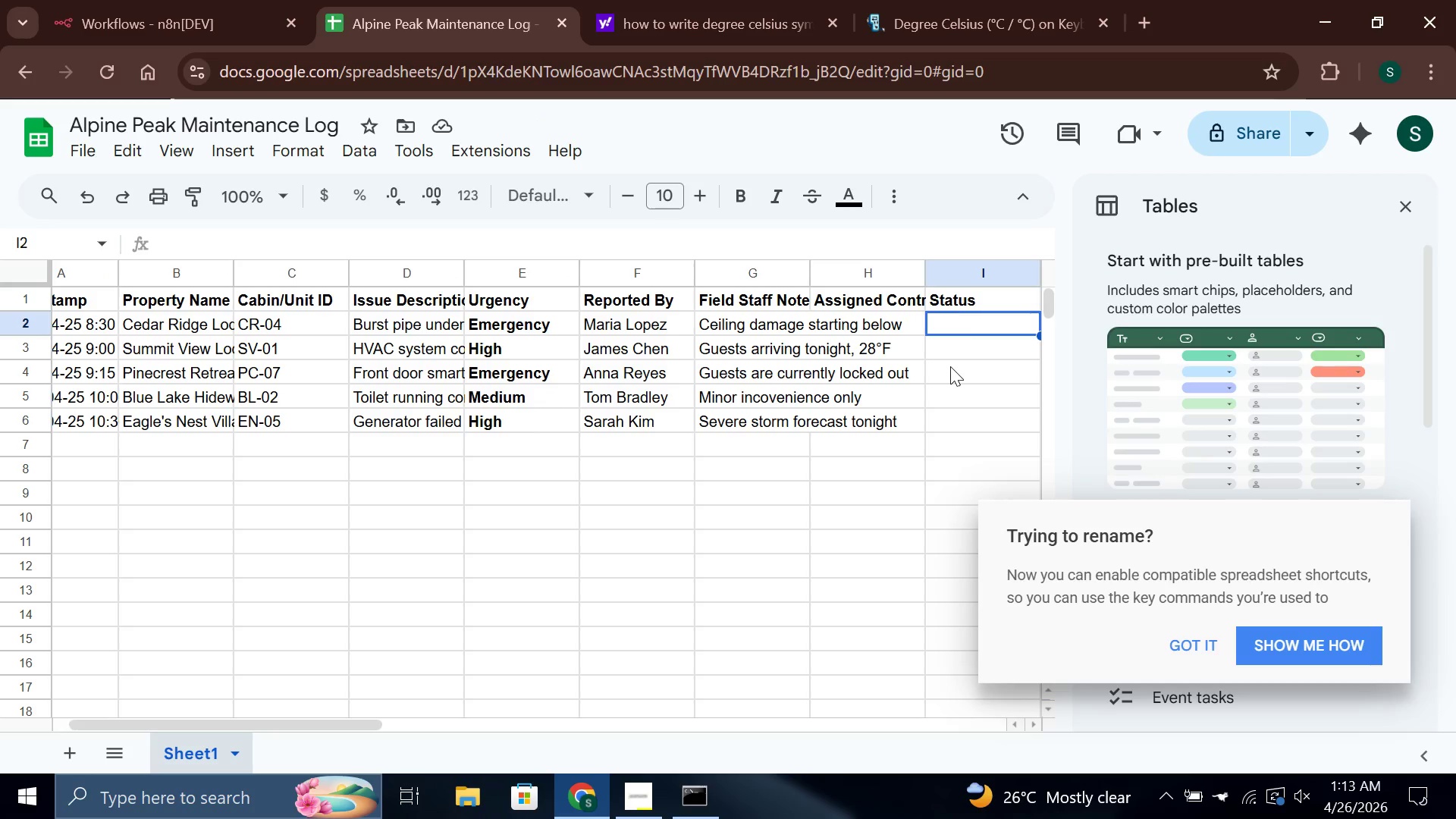 
key(Enter)
 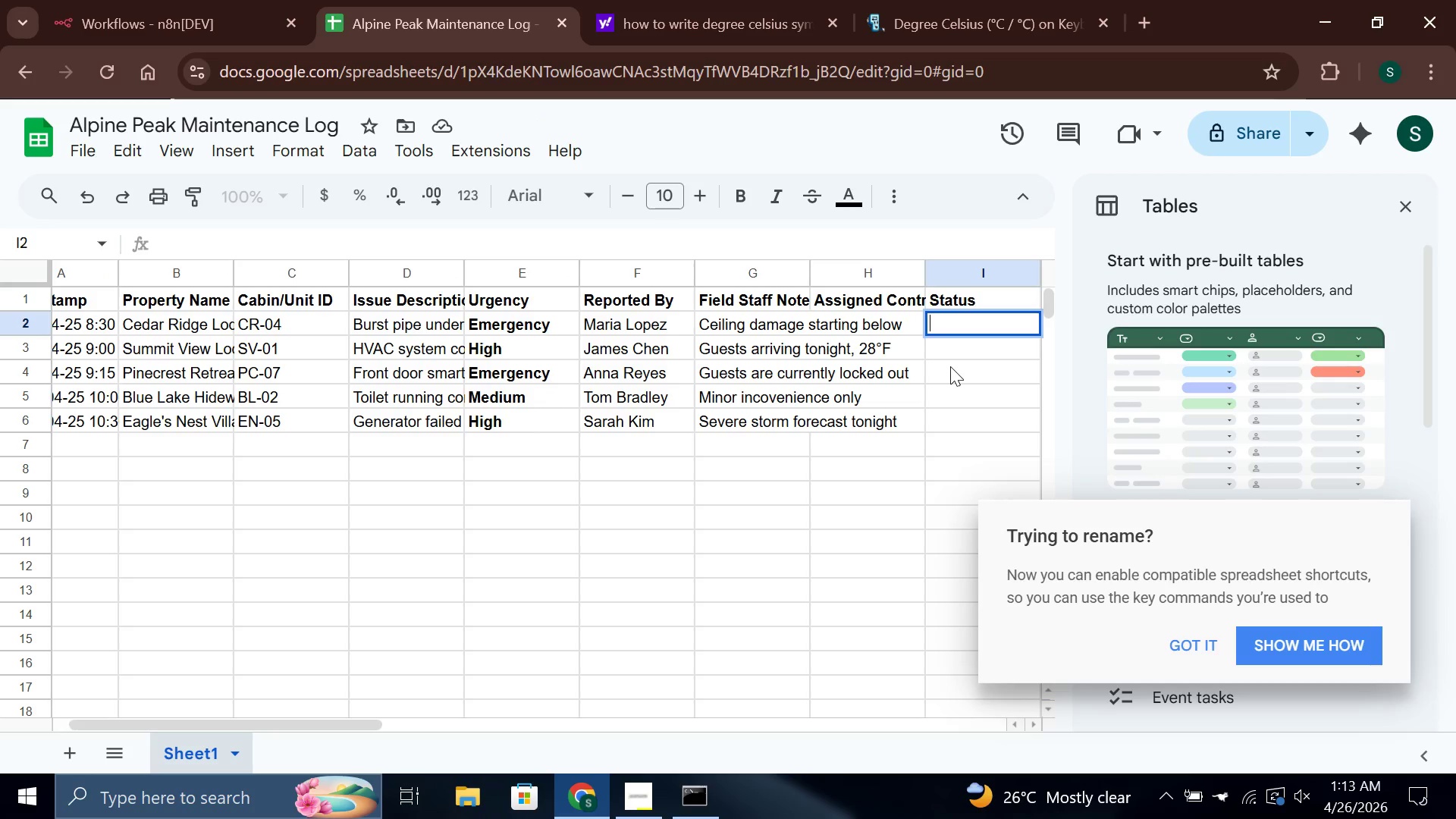 
type(Open)
 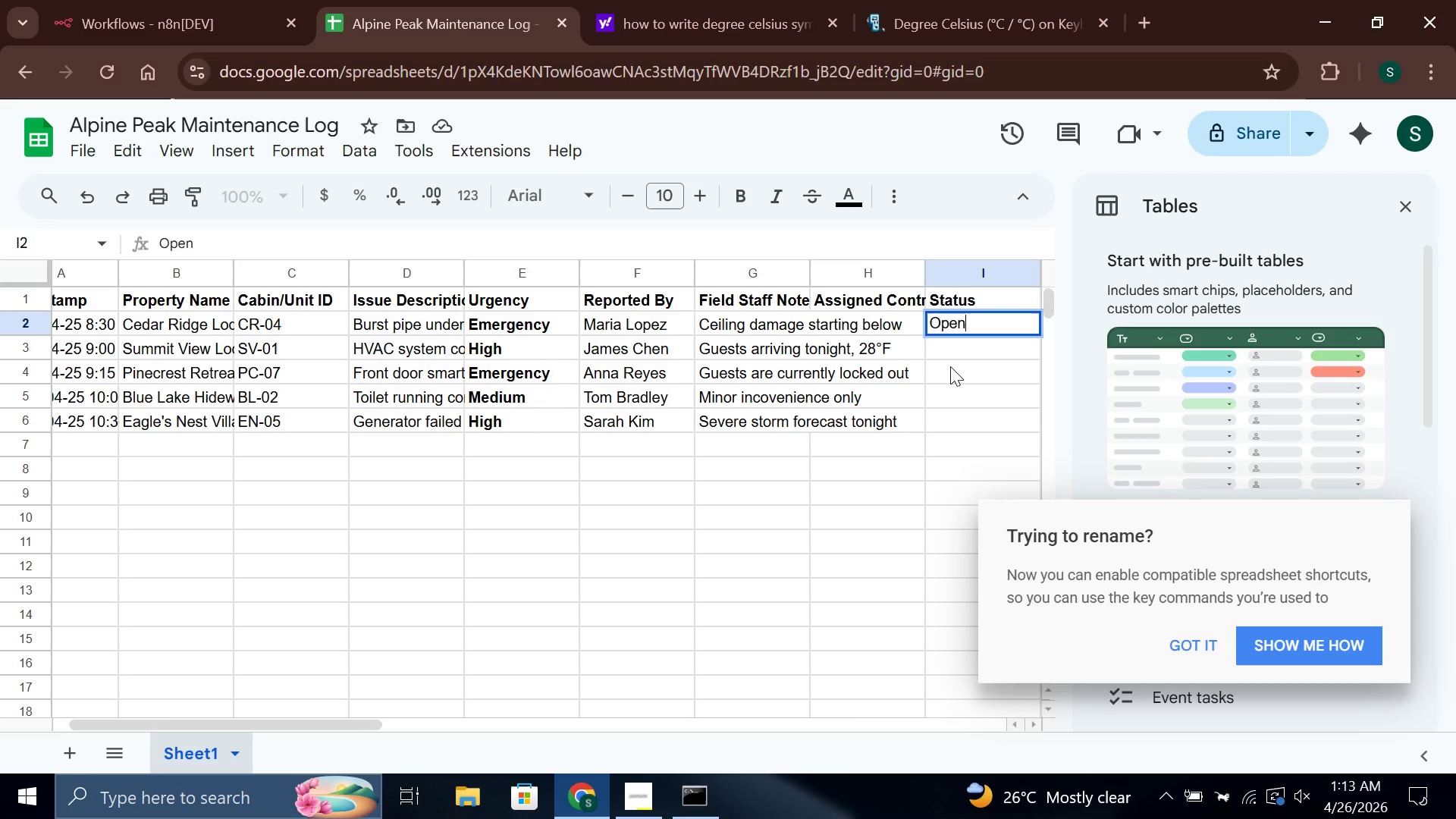 
key(Enter)
 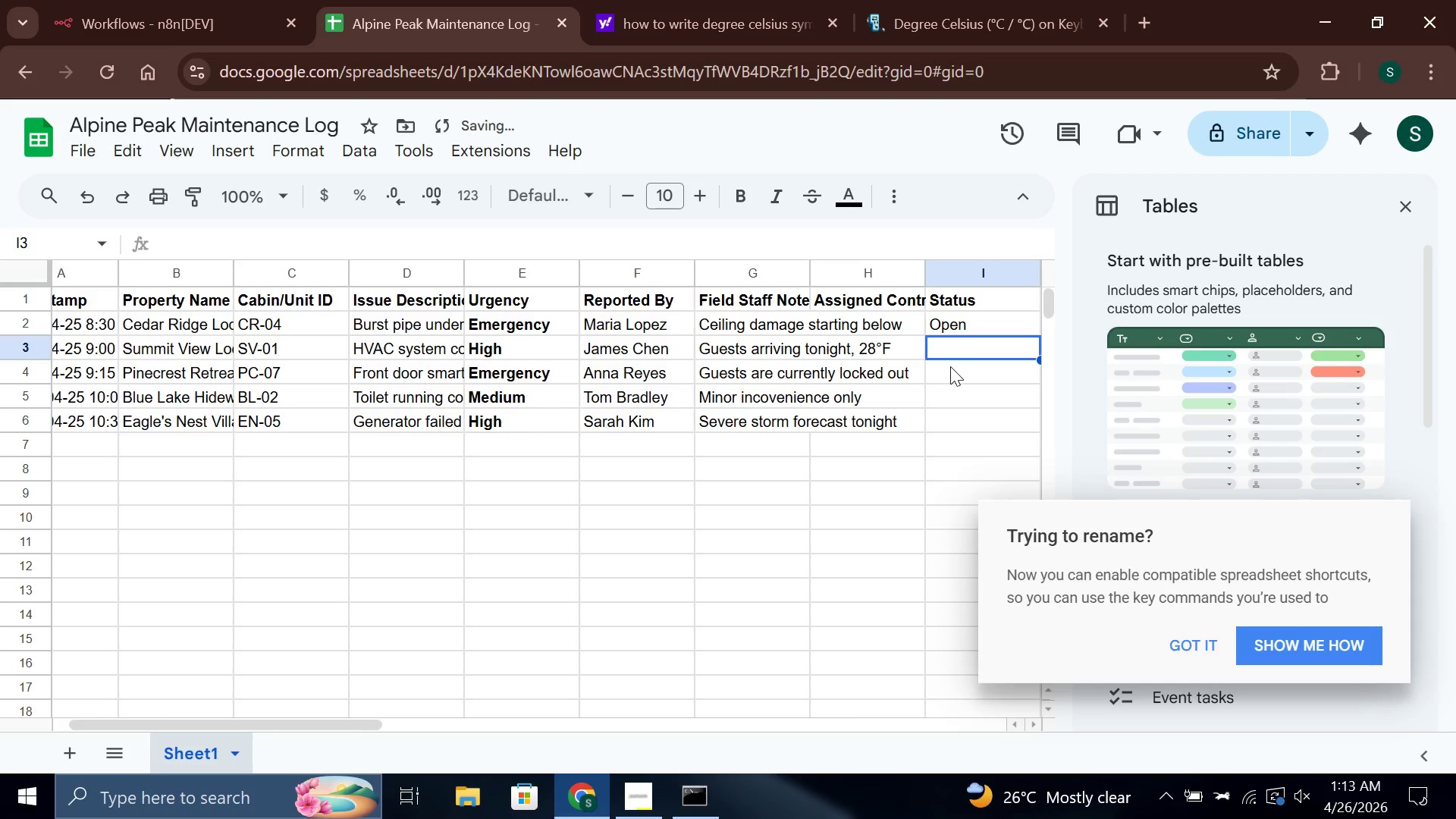 
key(O)
 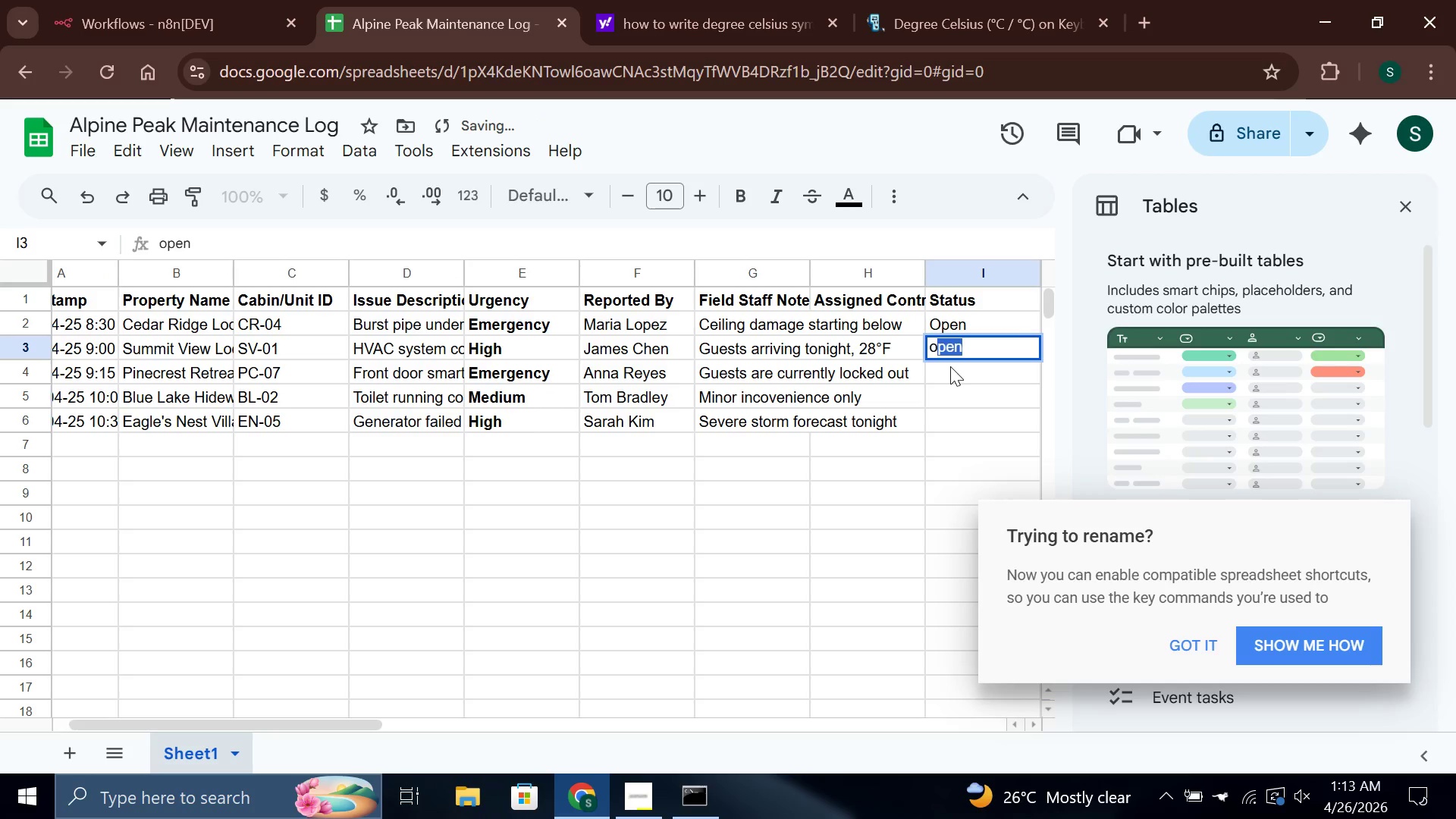 
key(Enter)
 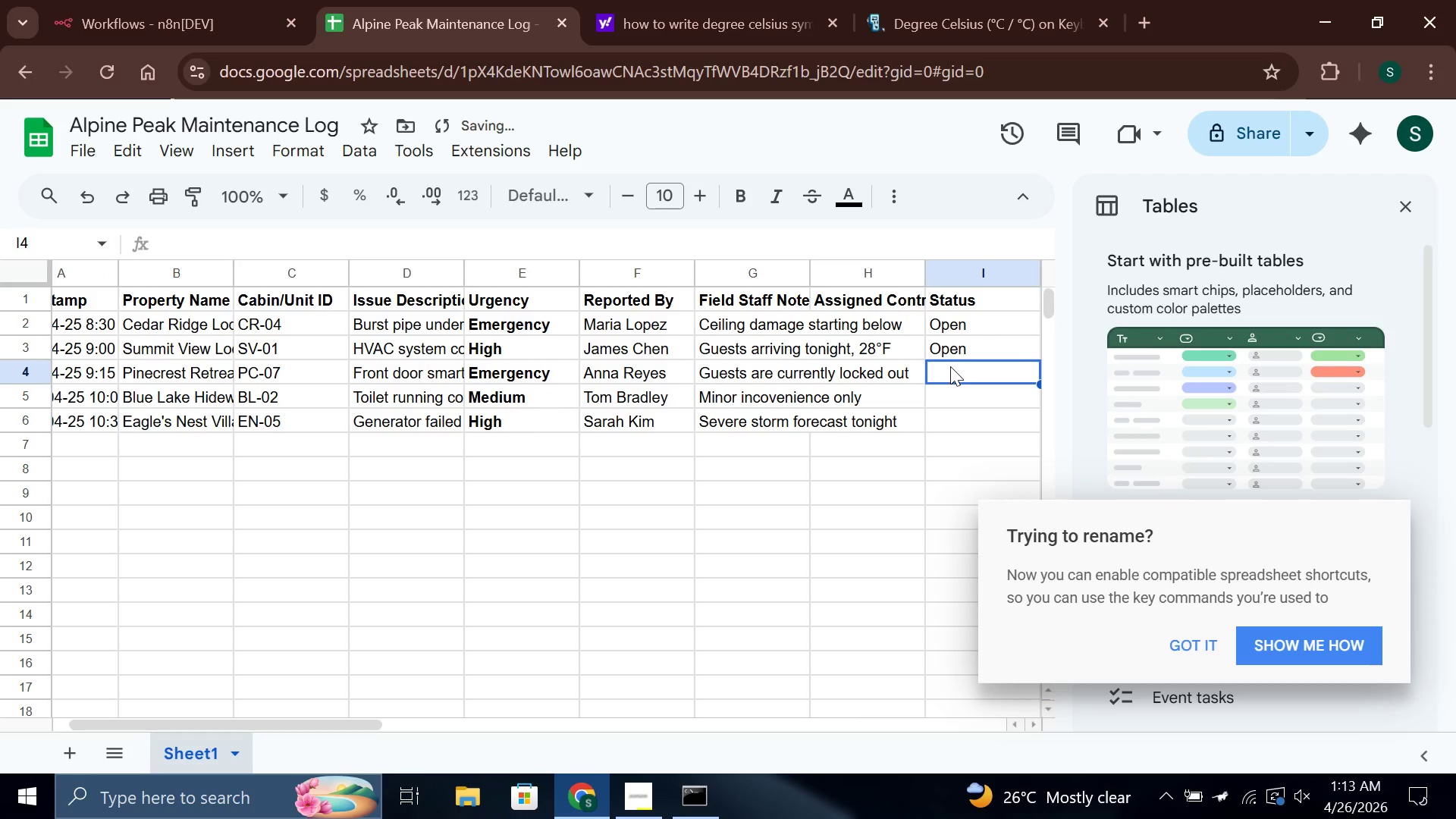 
key(O)
 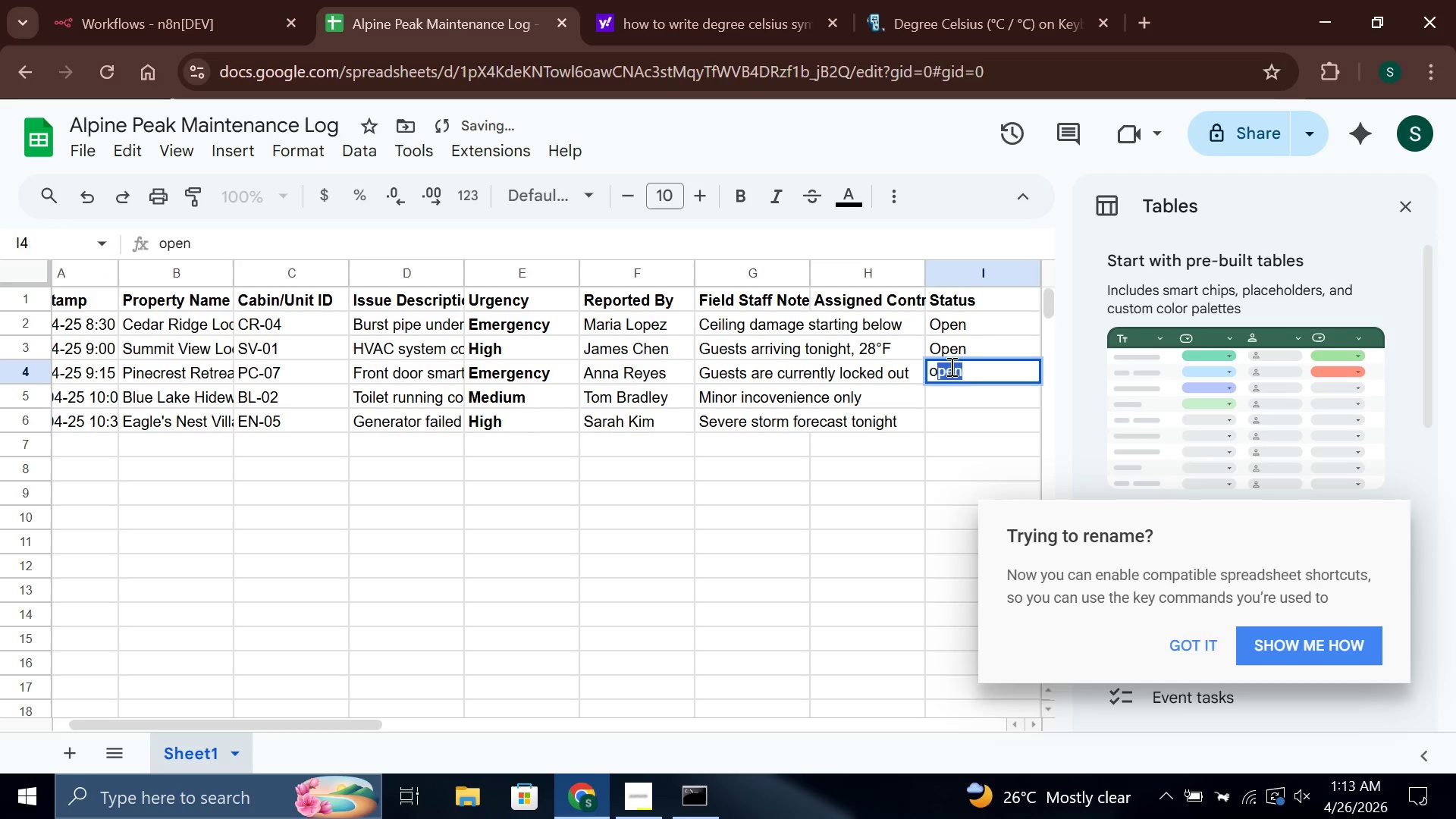 
key(Enter)
 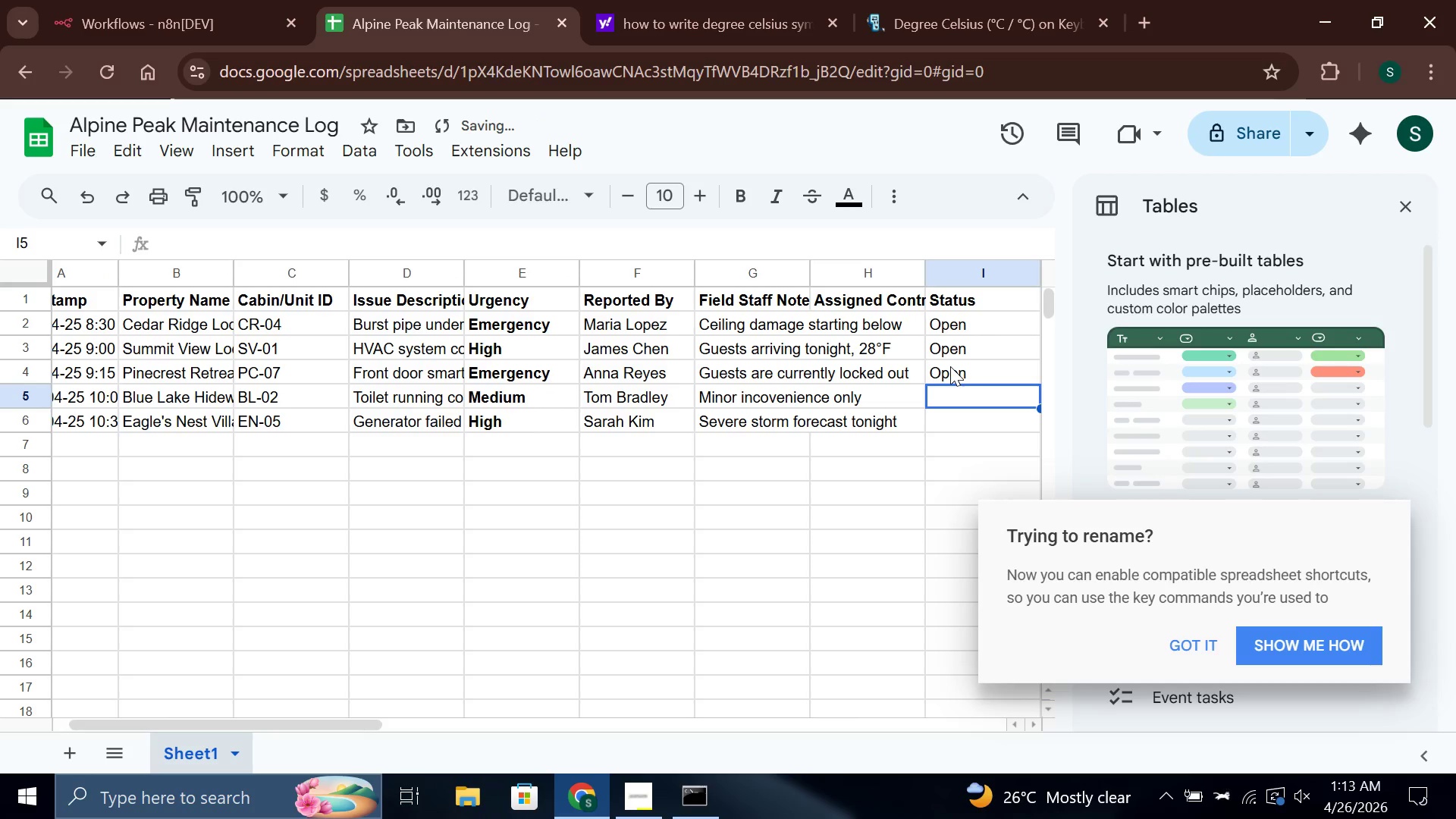 
key(O)
 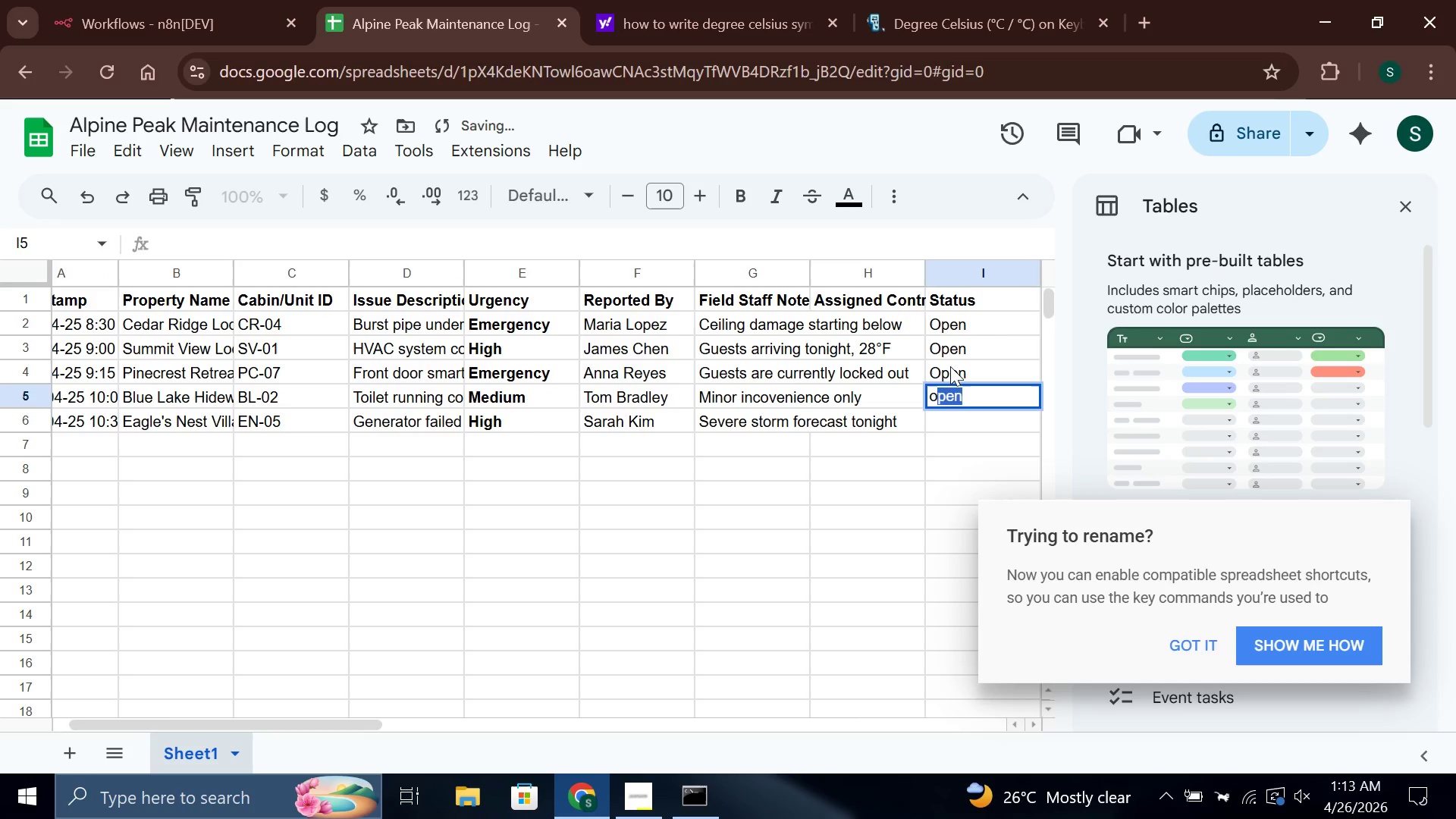 
key(Enter)
 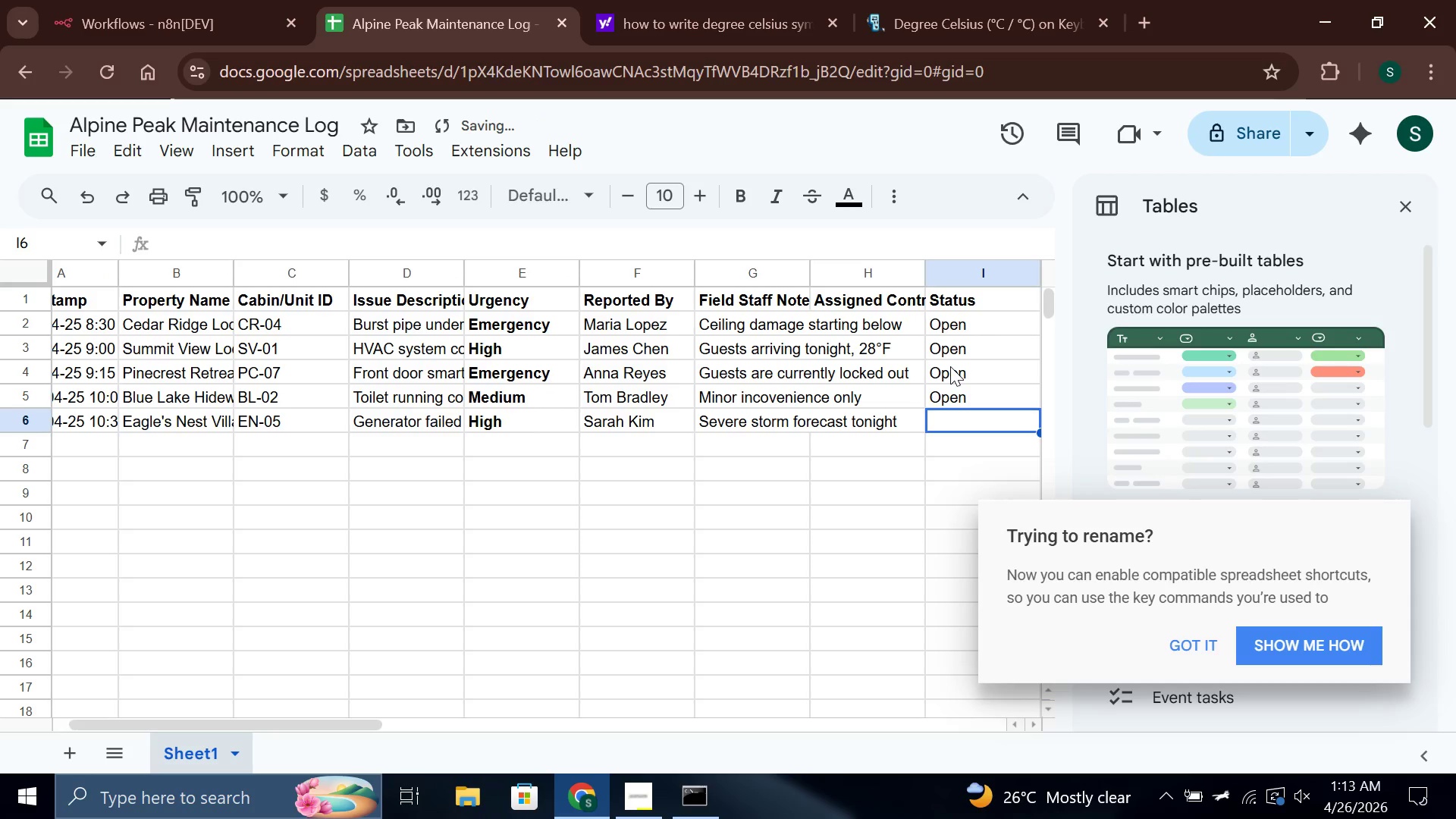 
key(O)
 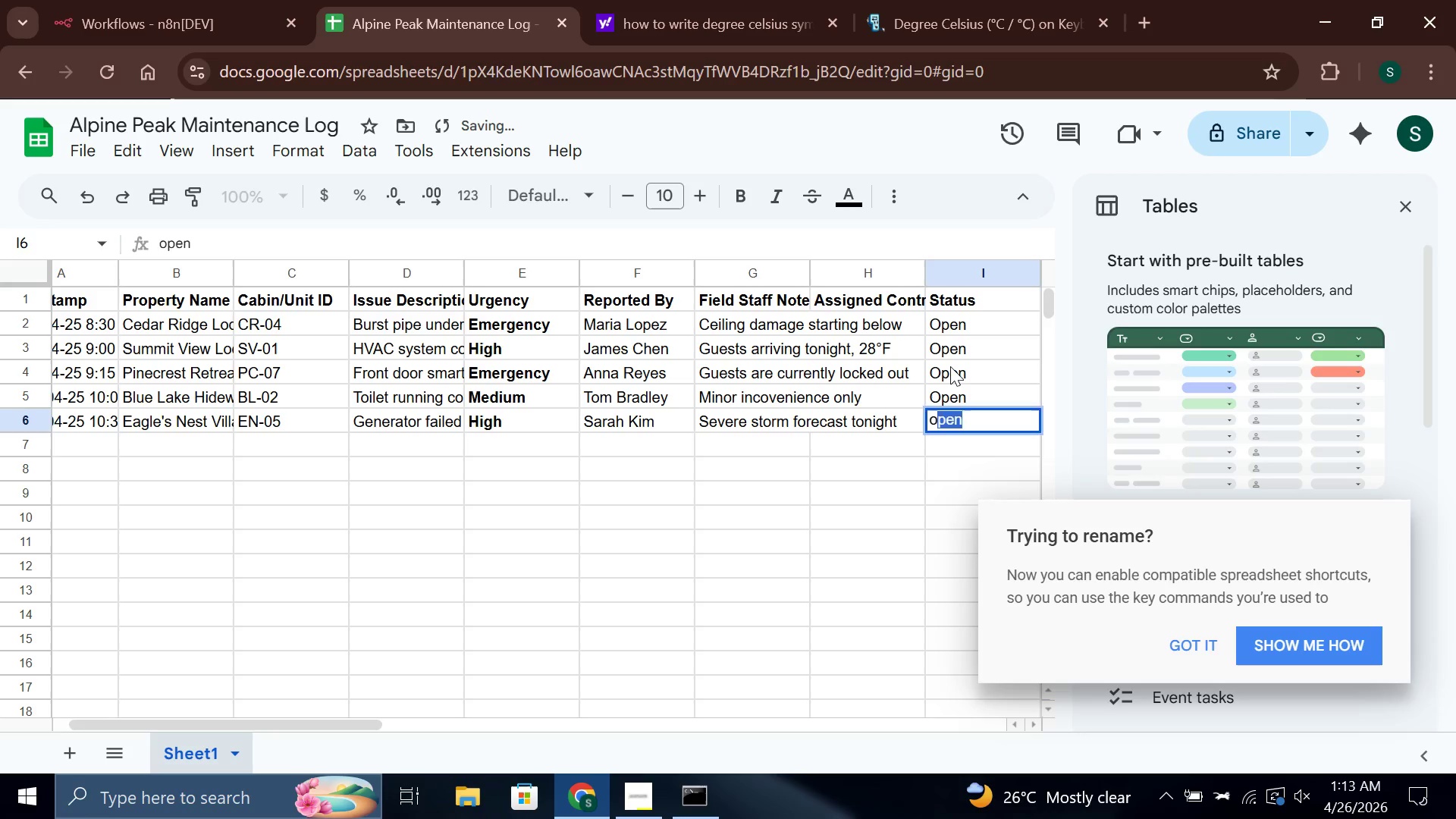 
key(Enter)
 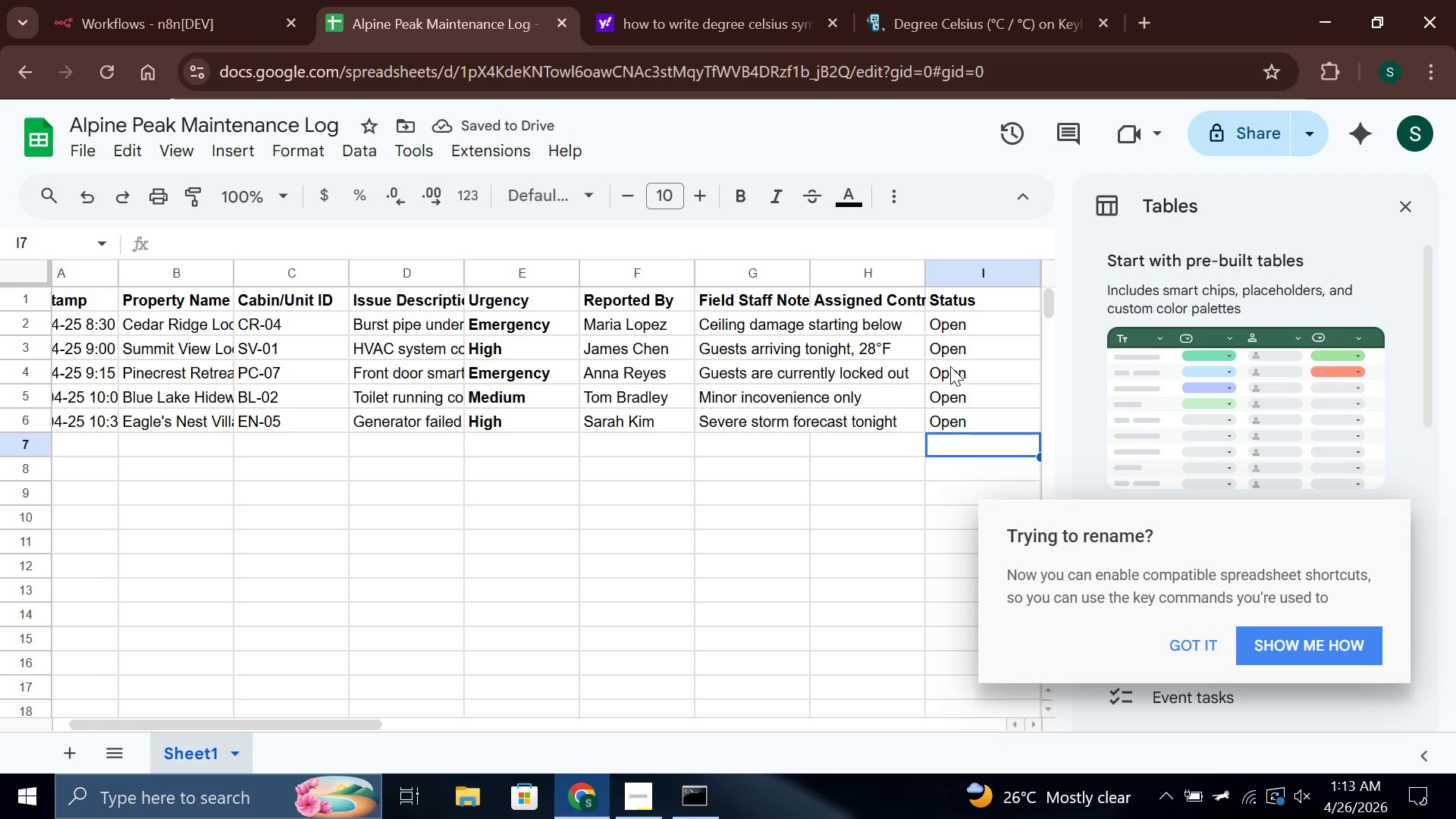 
key(ArrowRight)
 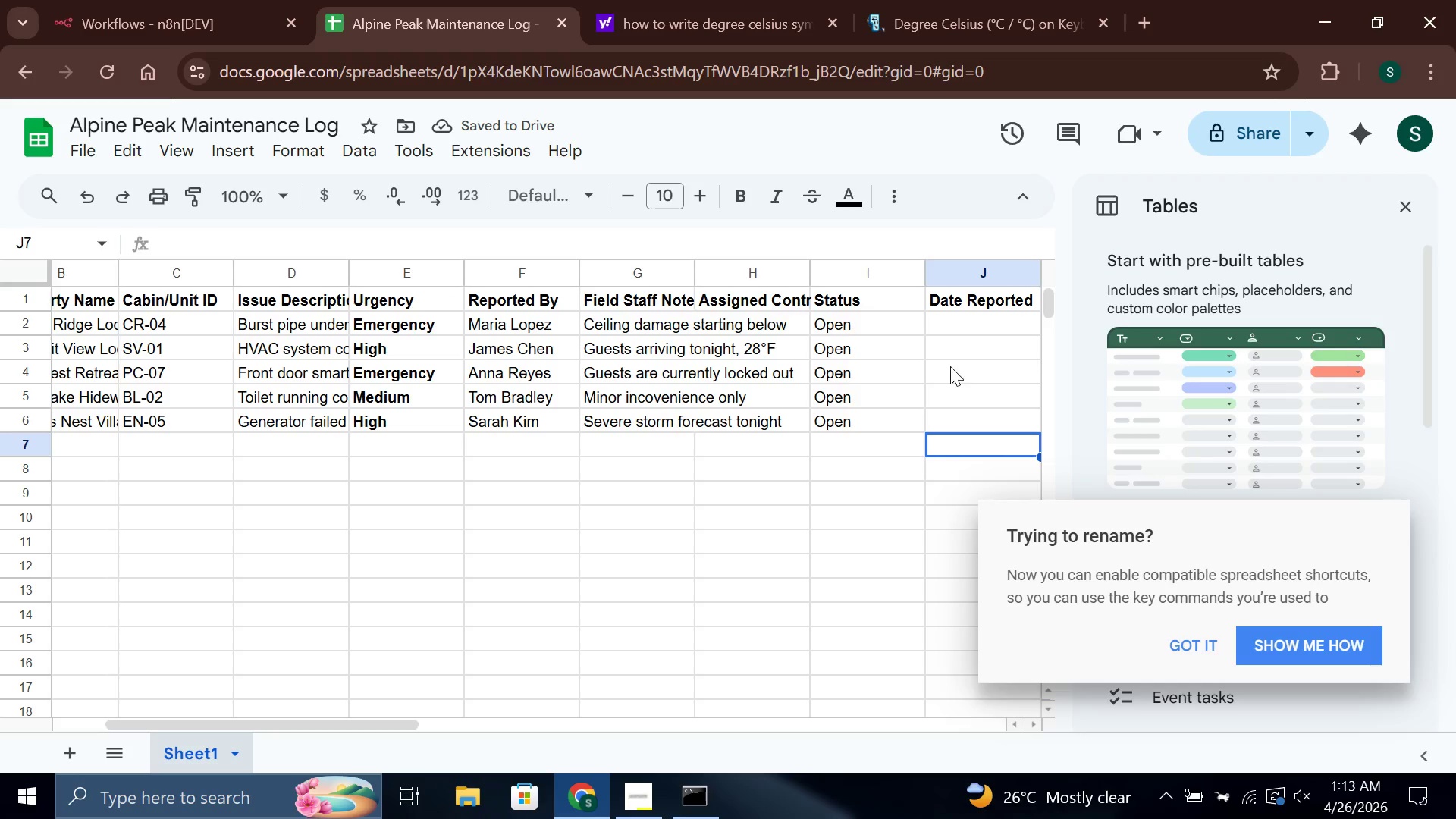 
key(ArrowUp)
 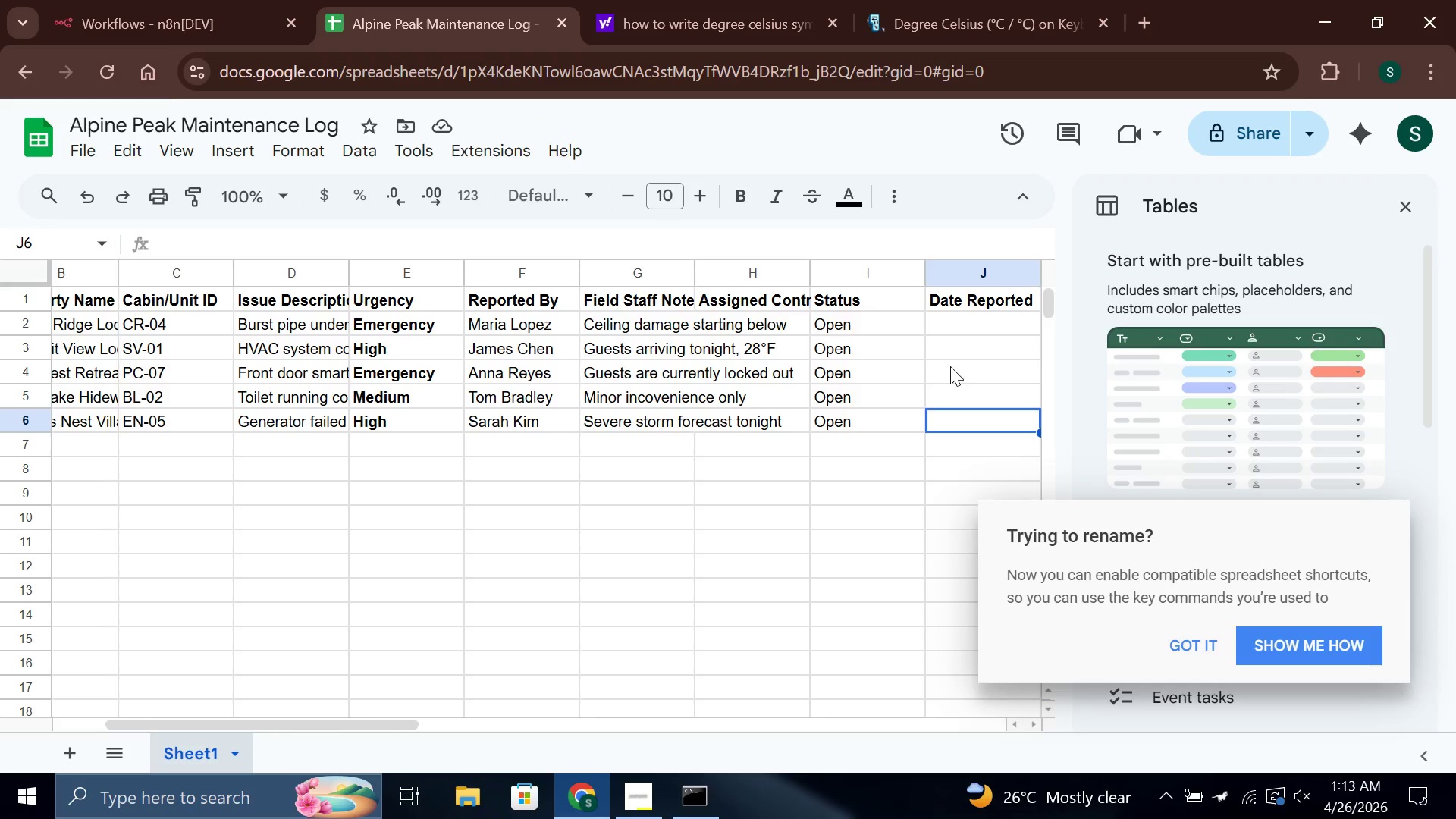 
key(ArrowUp)
 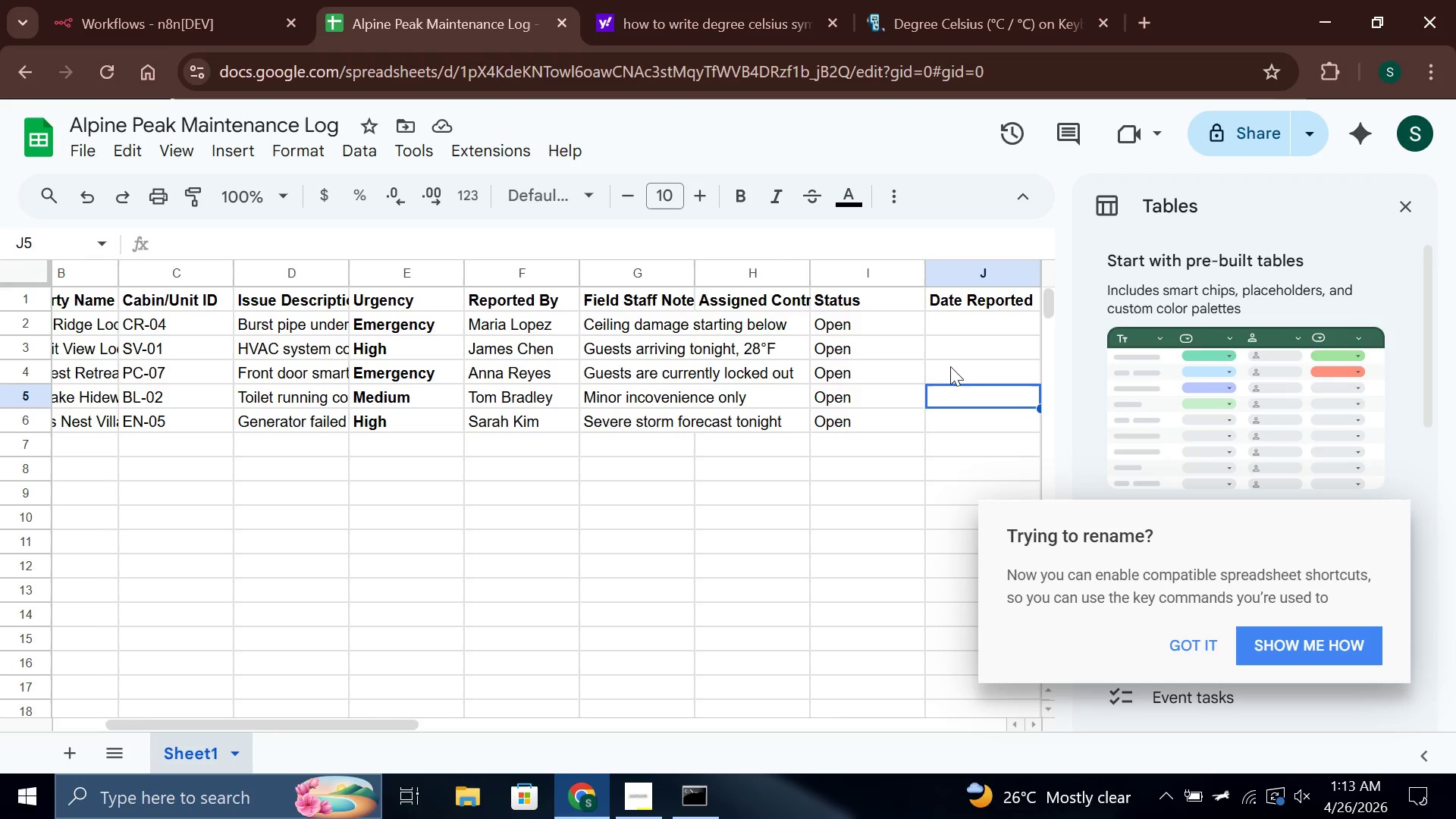 
key(ArrowUp)
 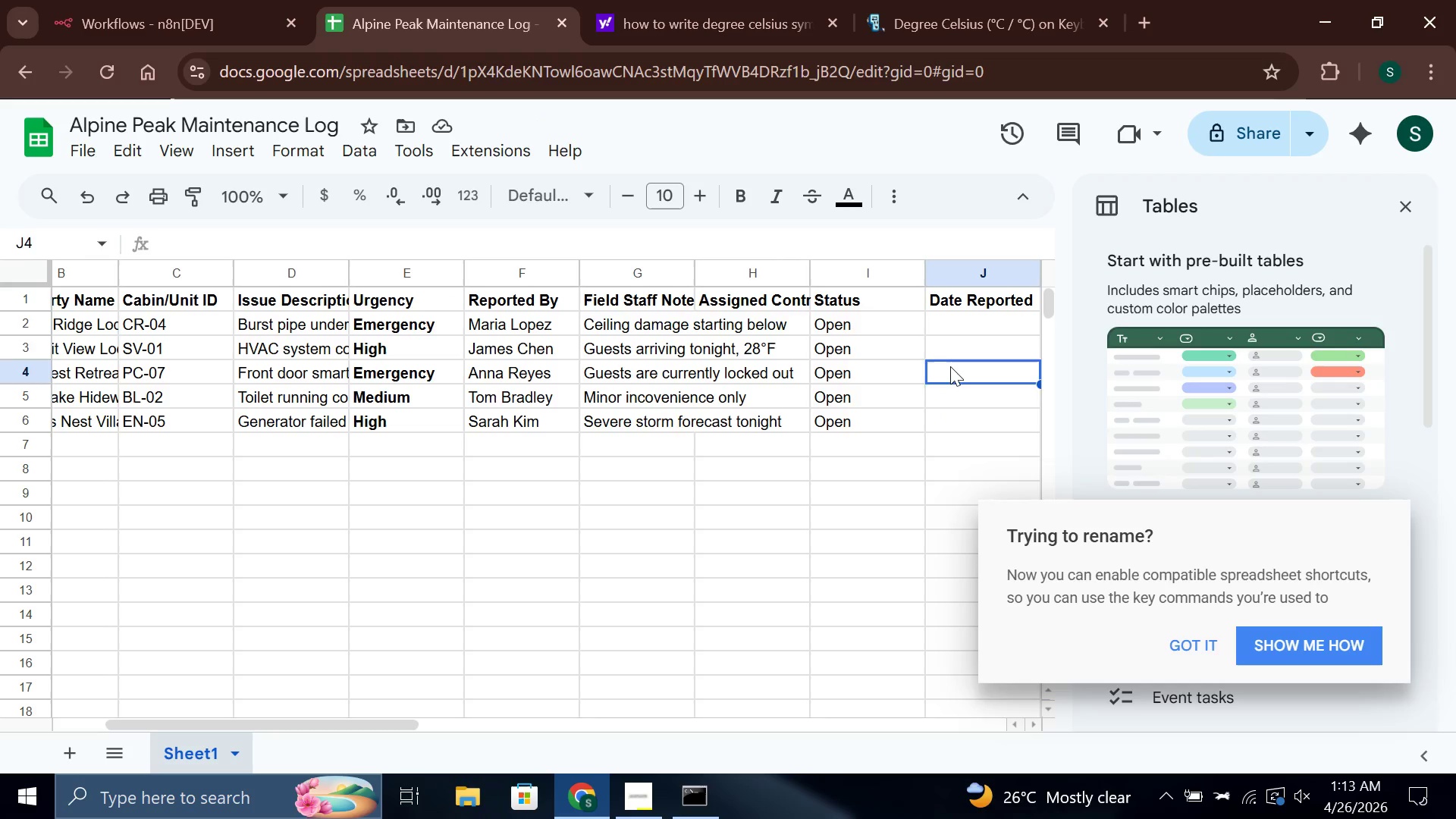 
key(ArrowUp)
 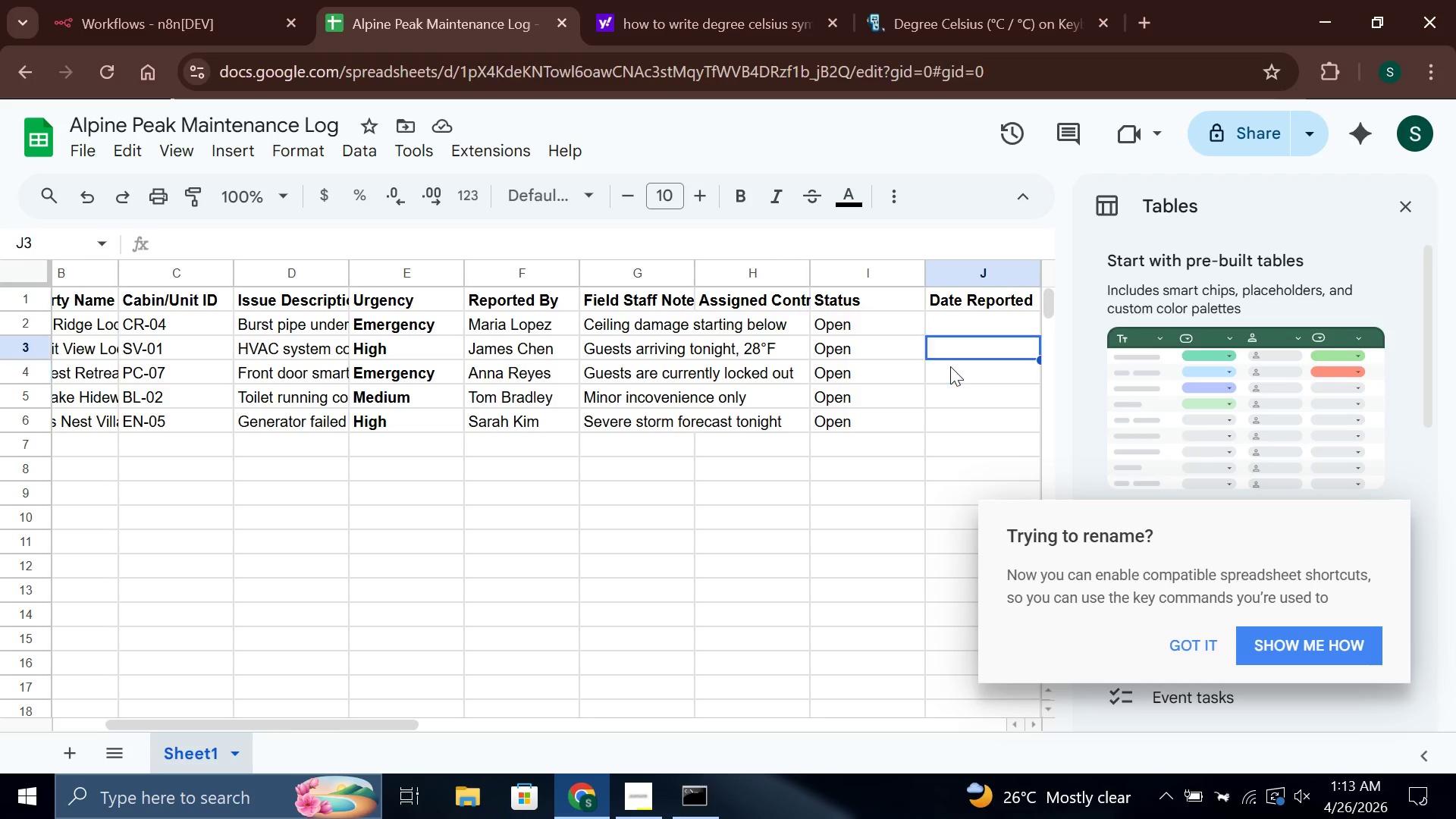 
key(ArrowUp)
 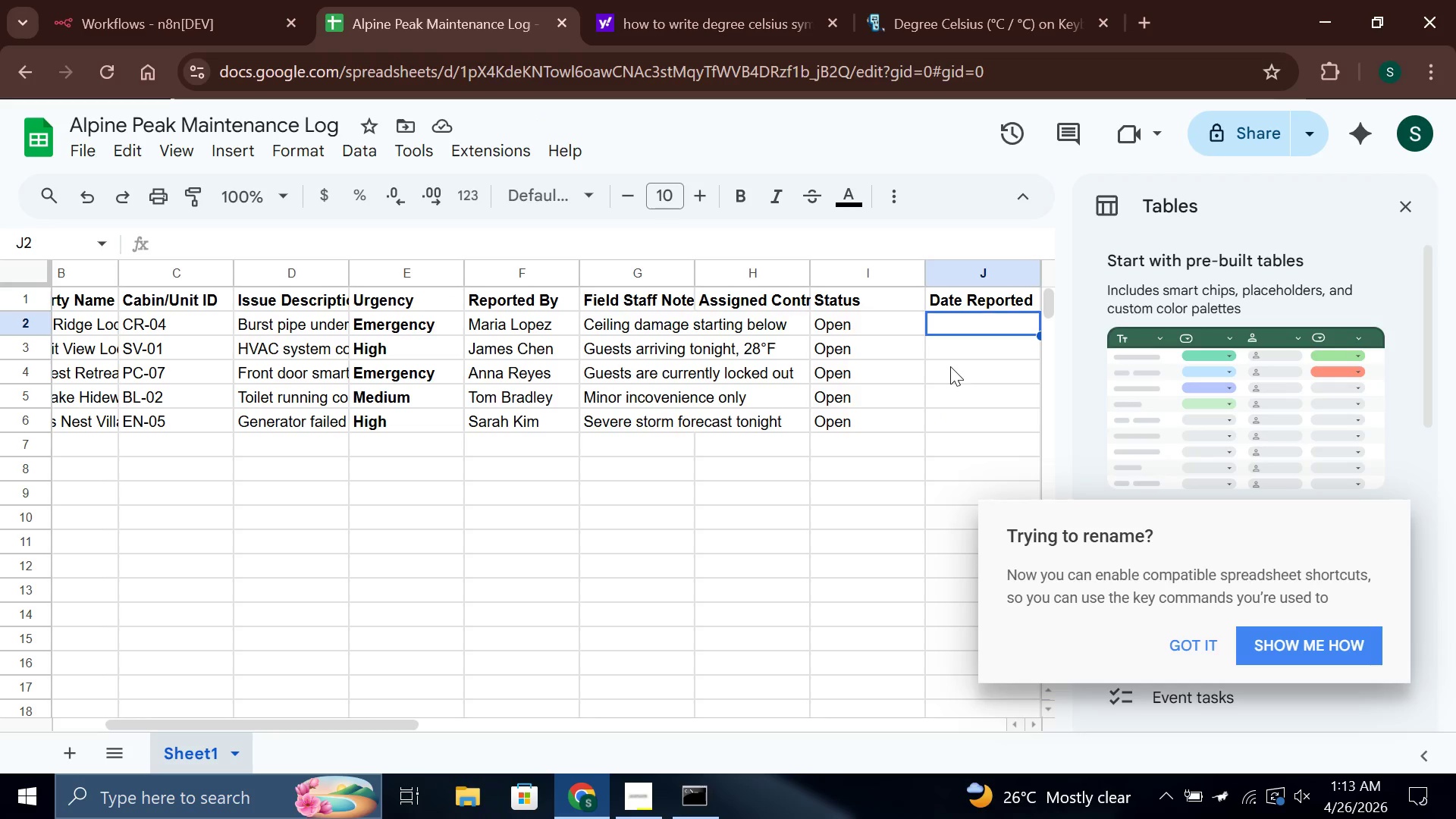 
key(Control+V)
 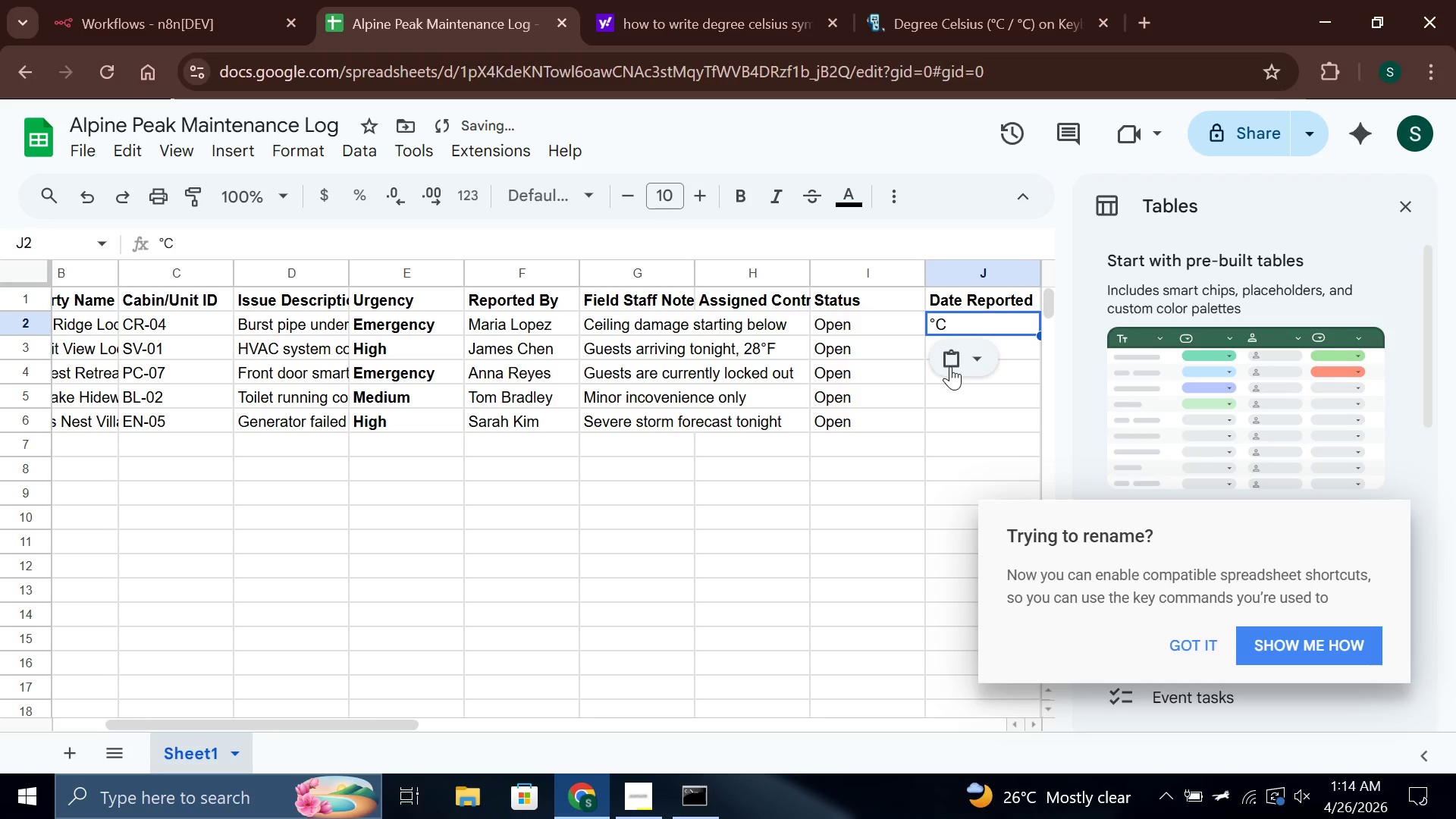 
key(Control+Z)
 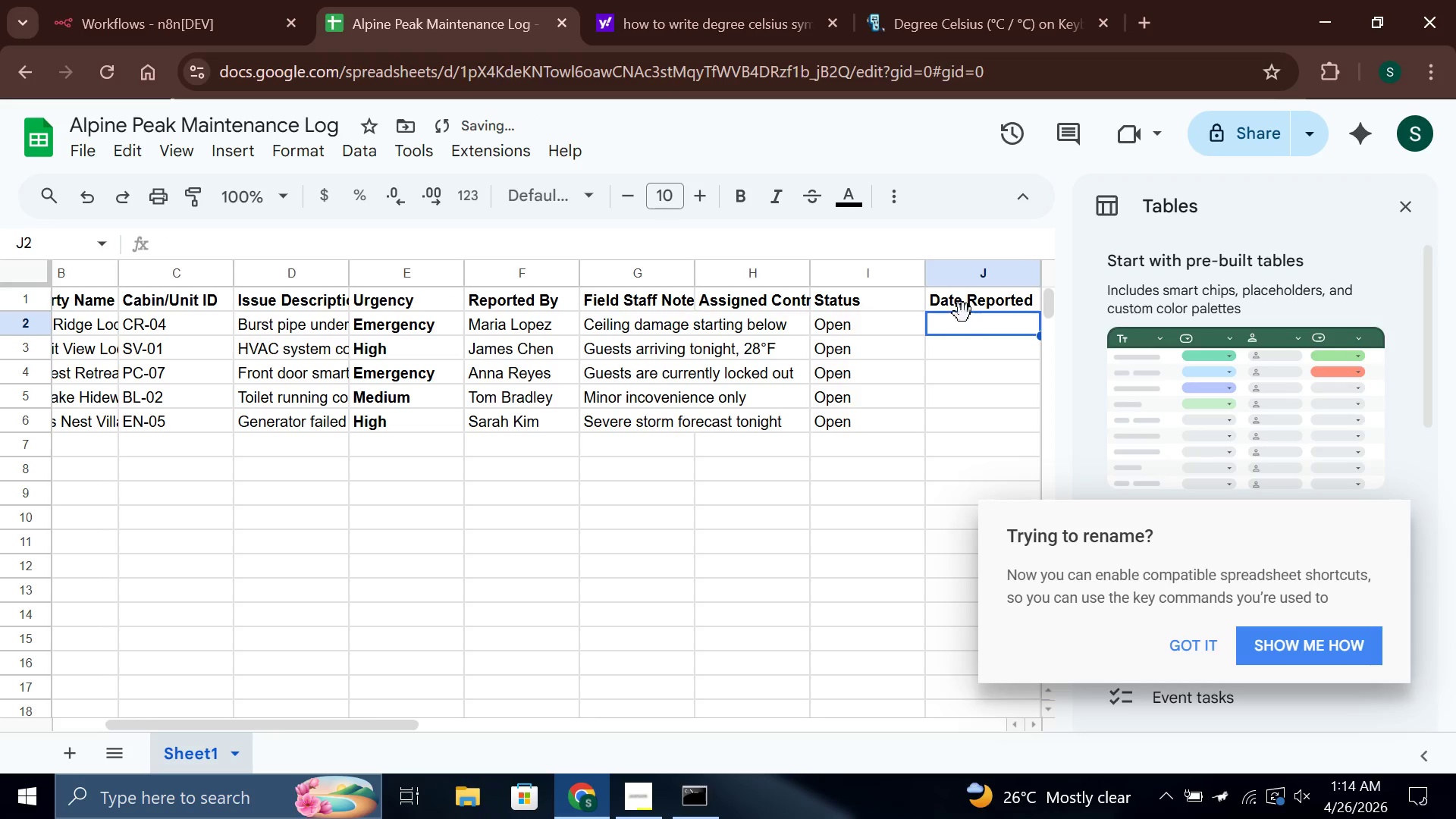 
double_click([962, 318])
 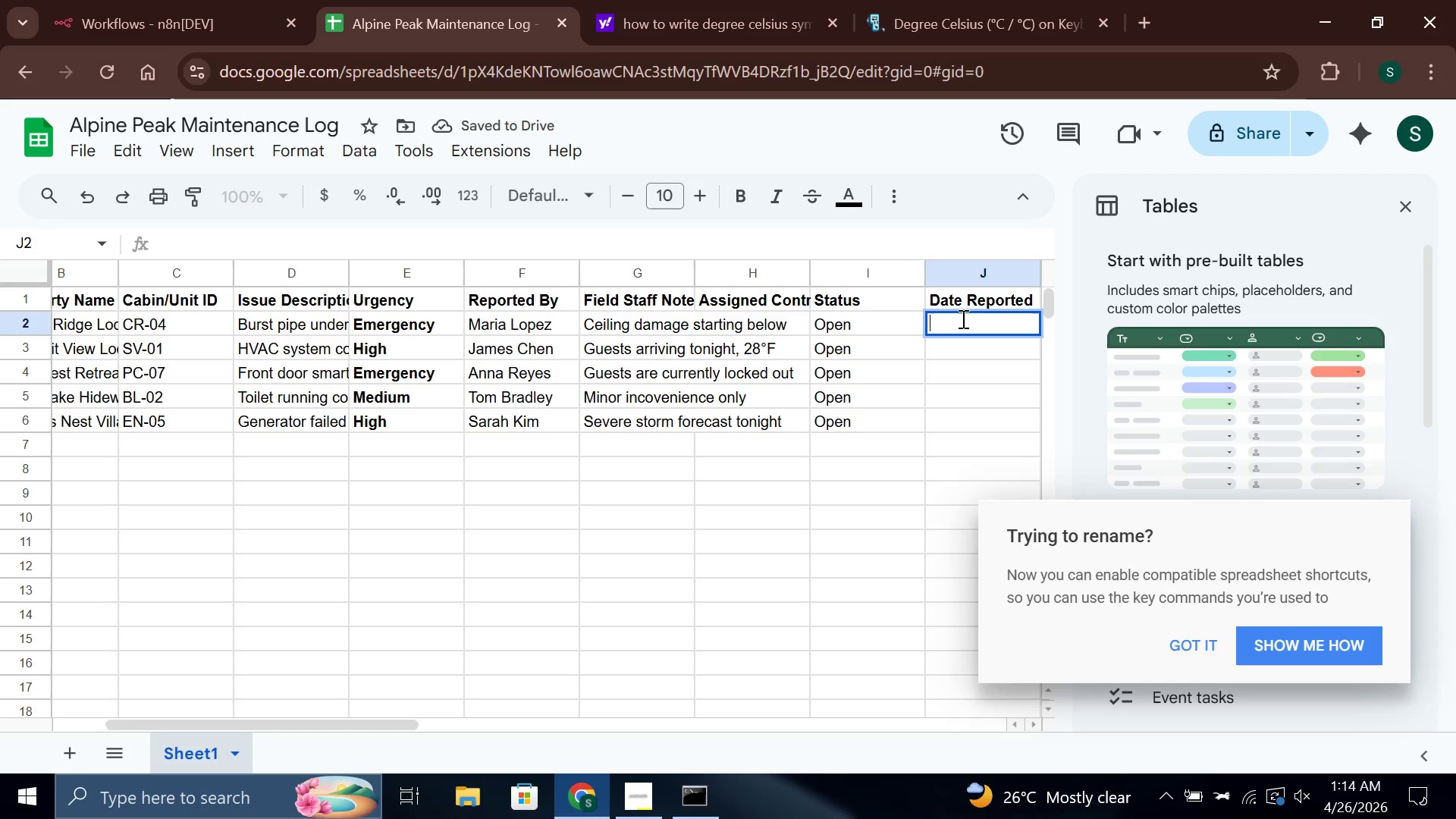 
type(2026-04-25)
 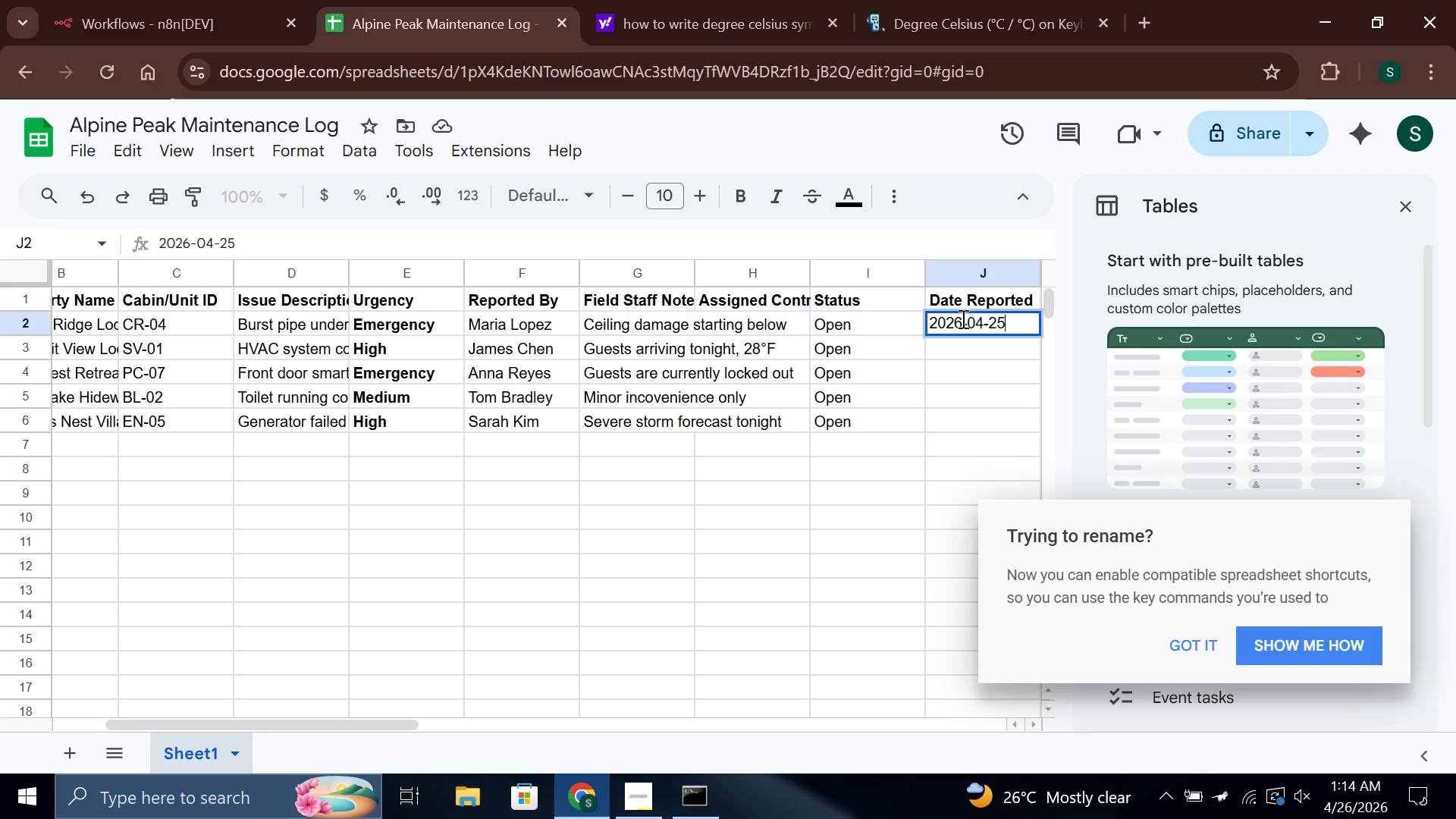 
key(Control+A)
 